 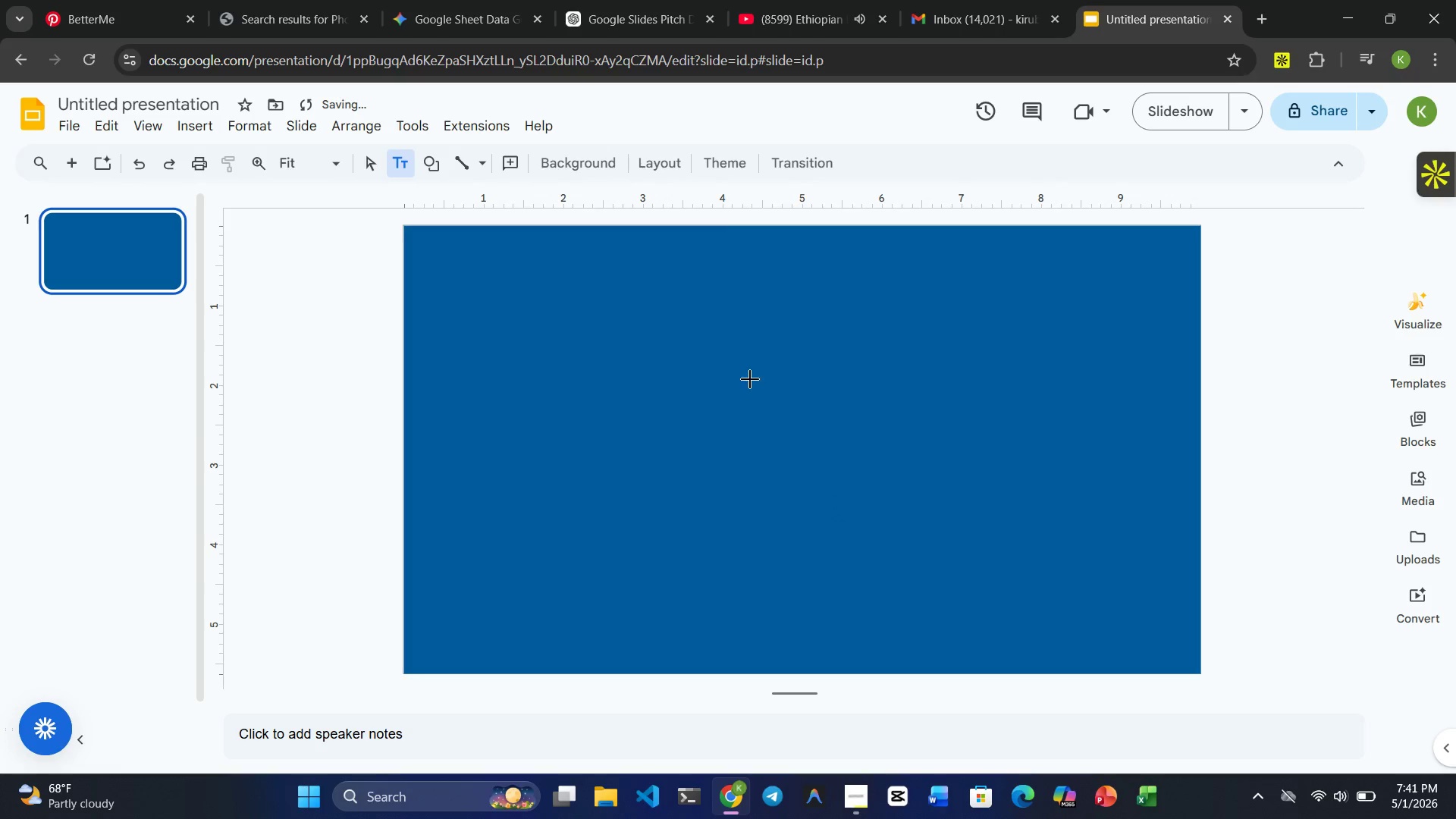 
left_click([190, 127])
 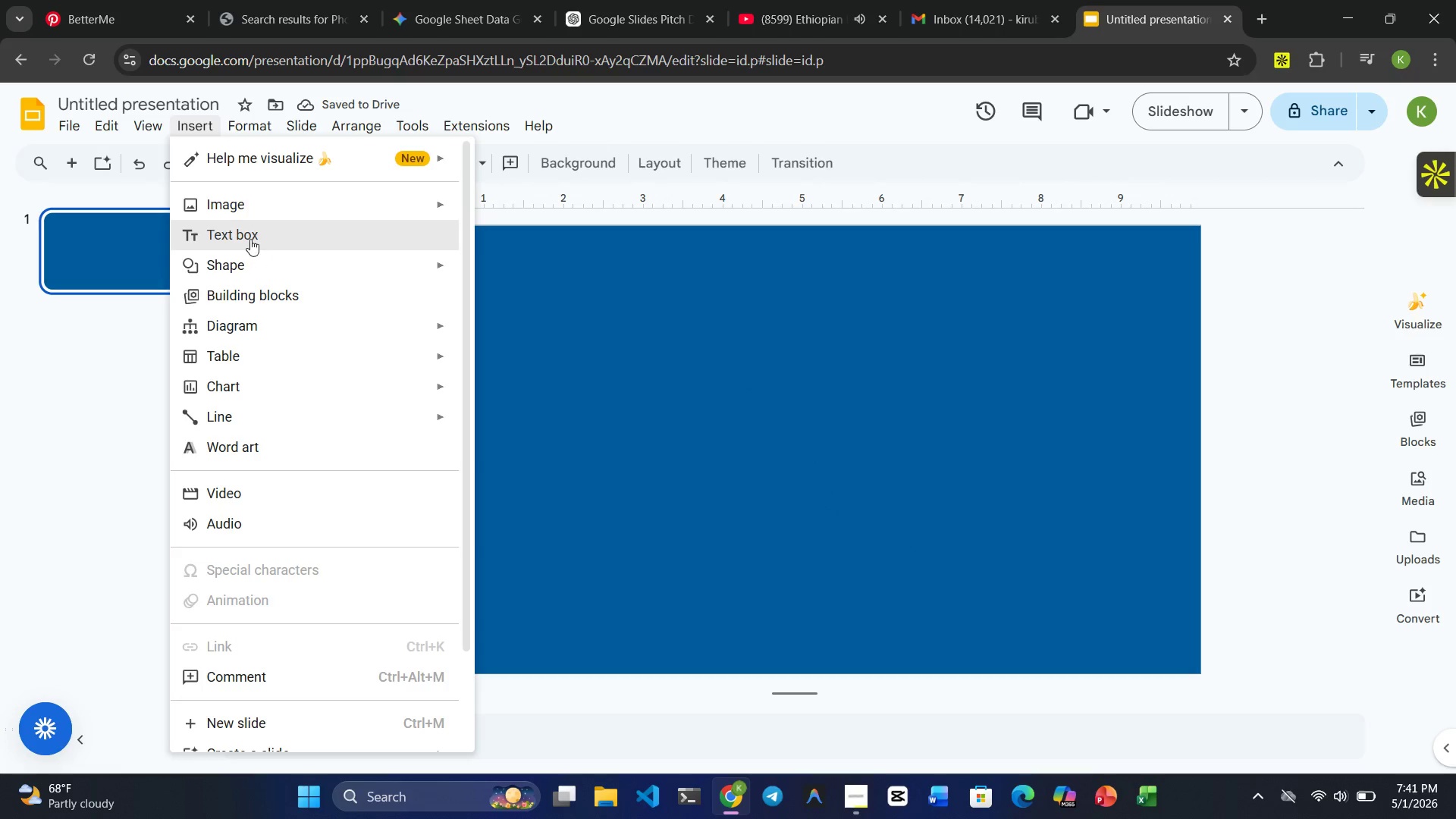 
left_click([248, 235])
 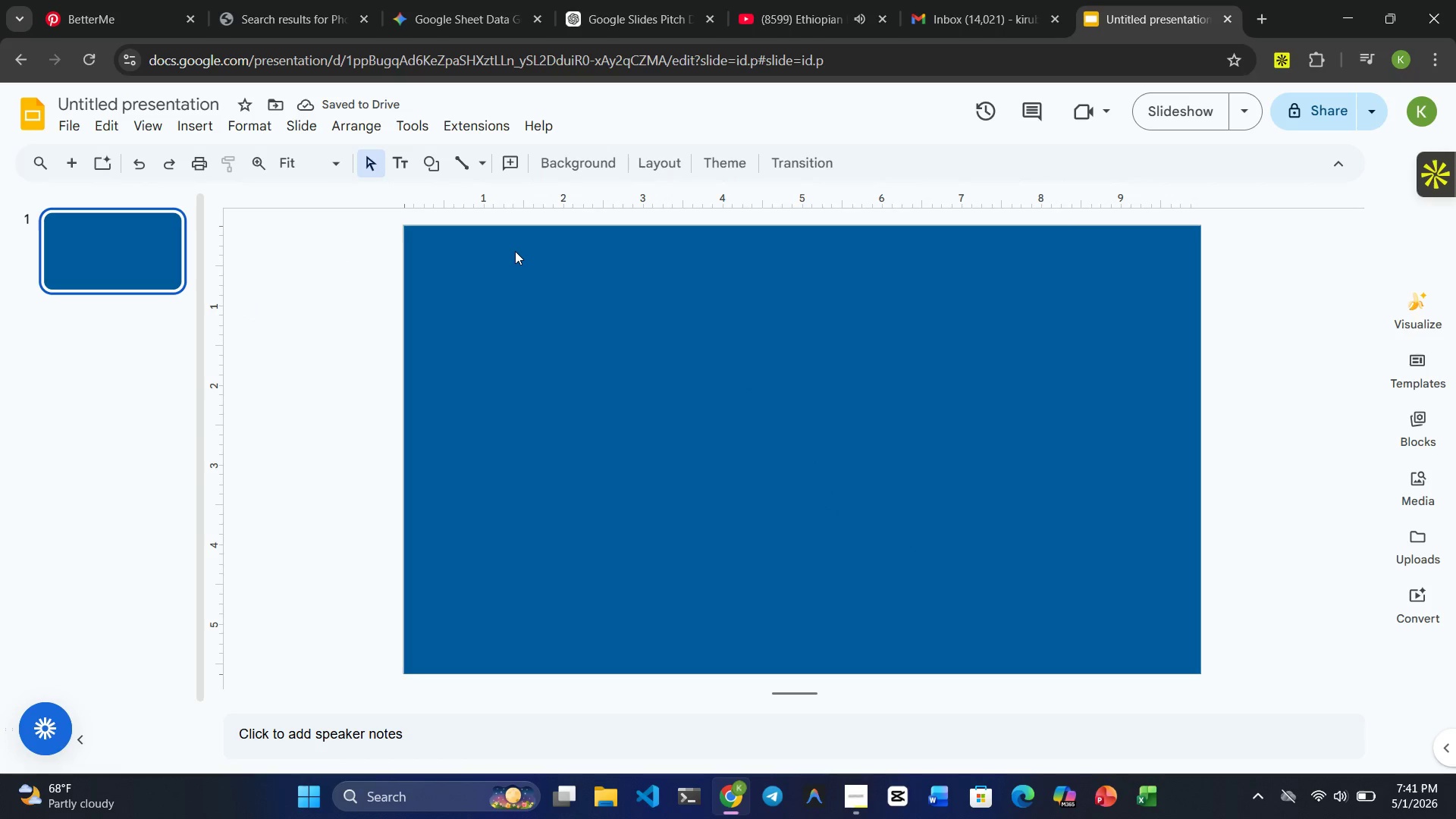 
left_click_drag(start_coordinate=[507, 244], to_coordinate=[1120, 297])
 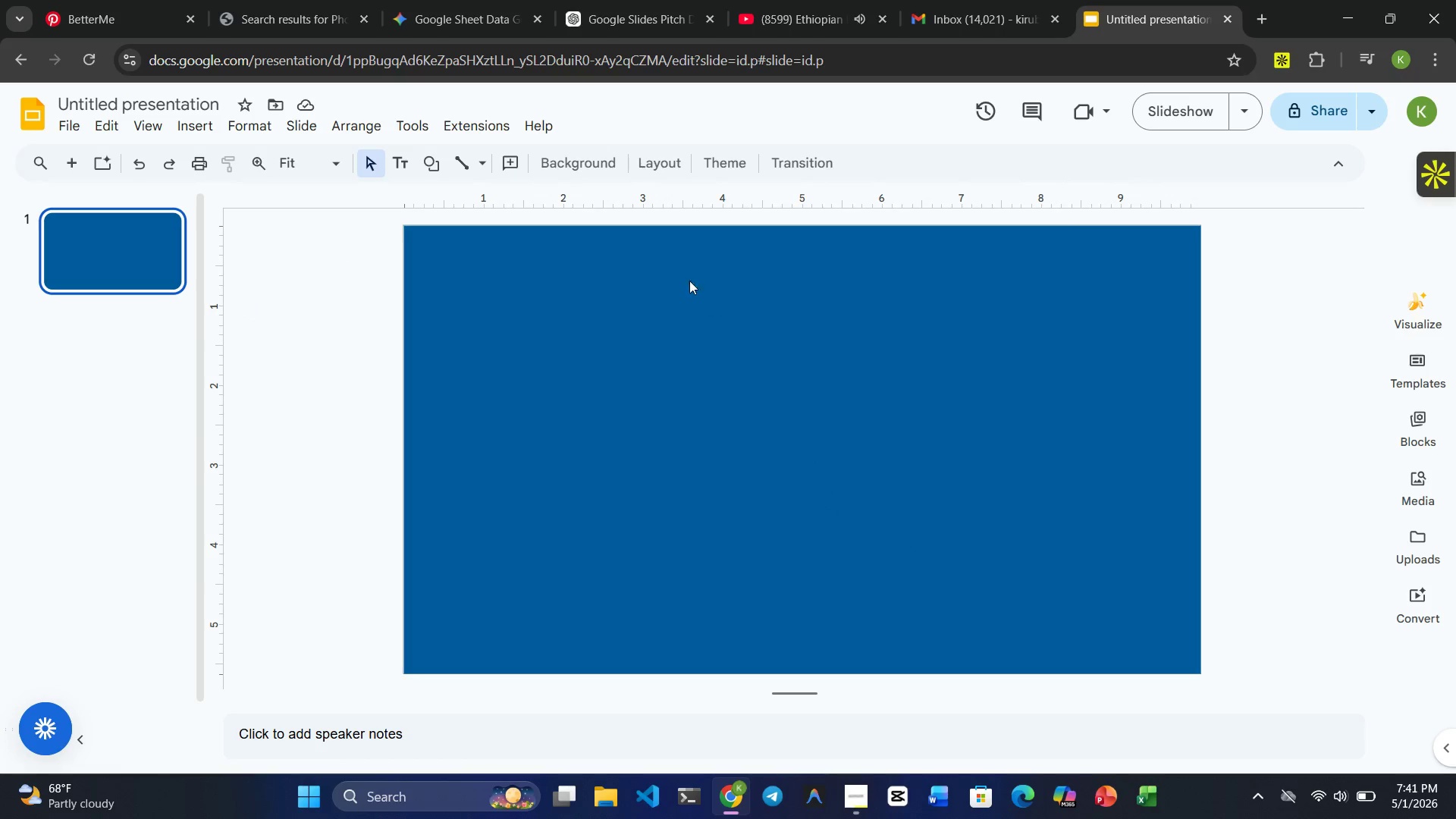 
left_click([657, 259])
 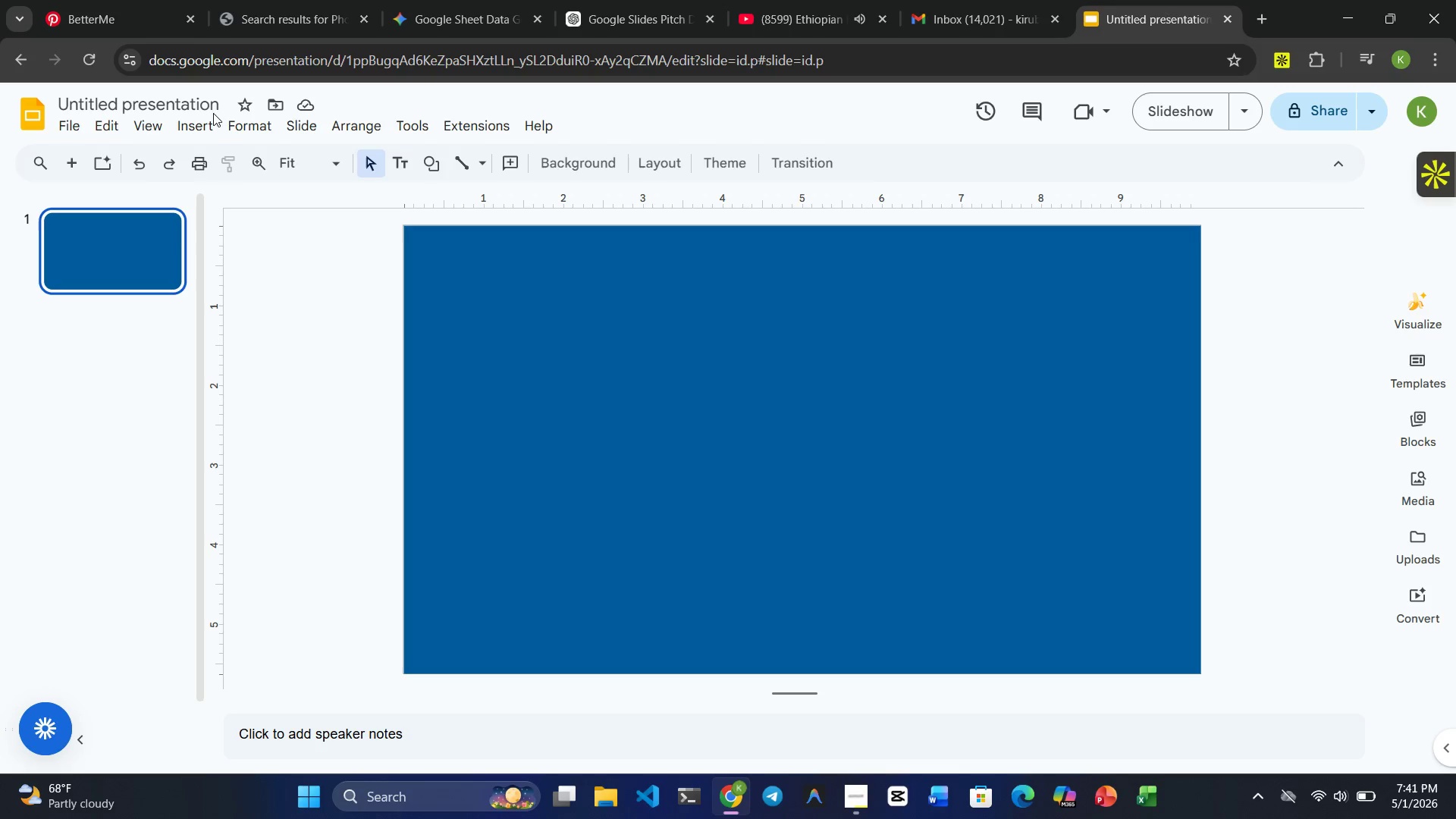 
left_click([207, 124])
 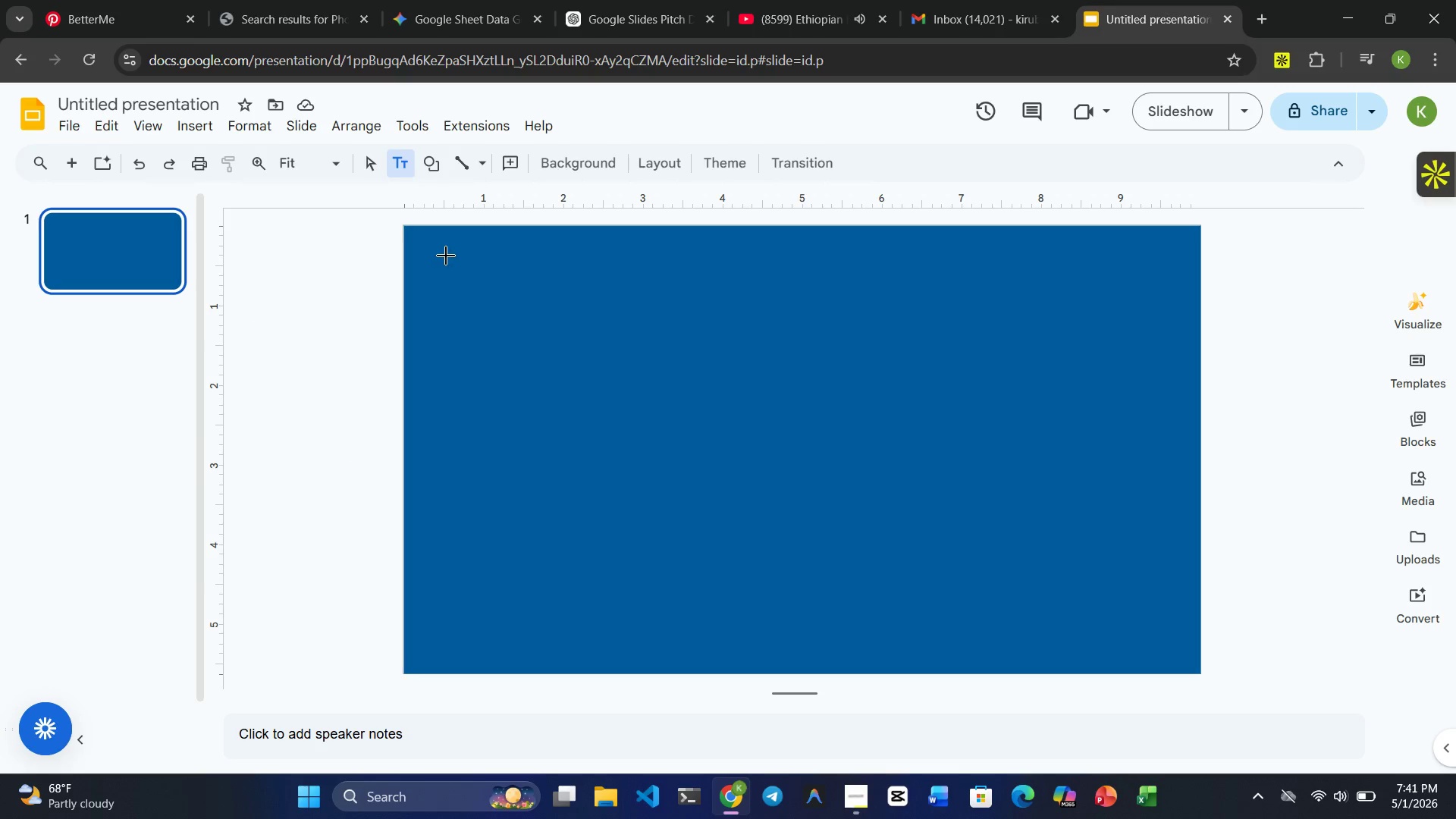 
left_click_drag(start_coordinate=[460, 252], to_coordinate=[1140, 276])
 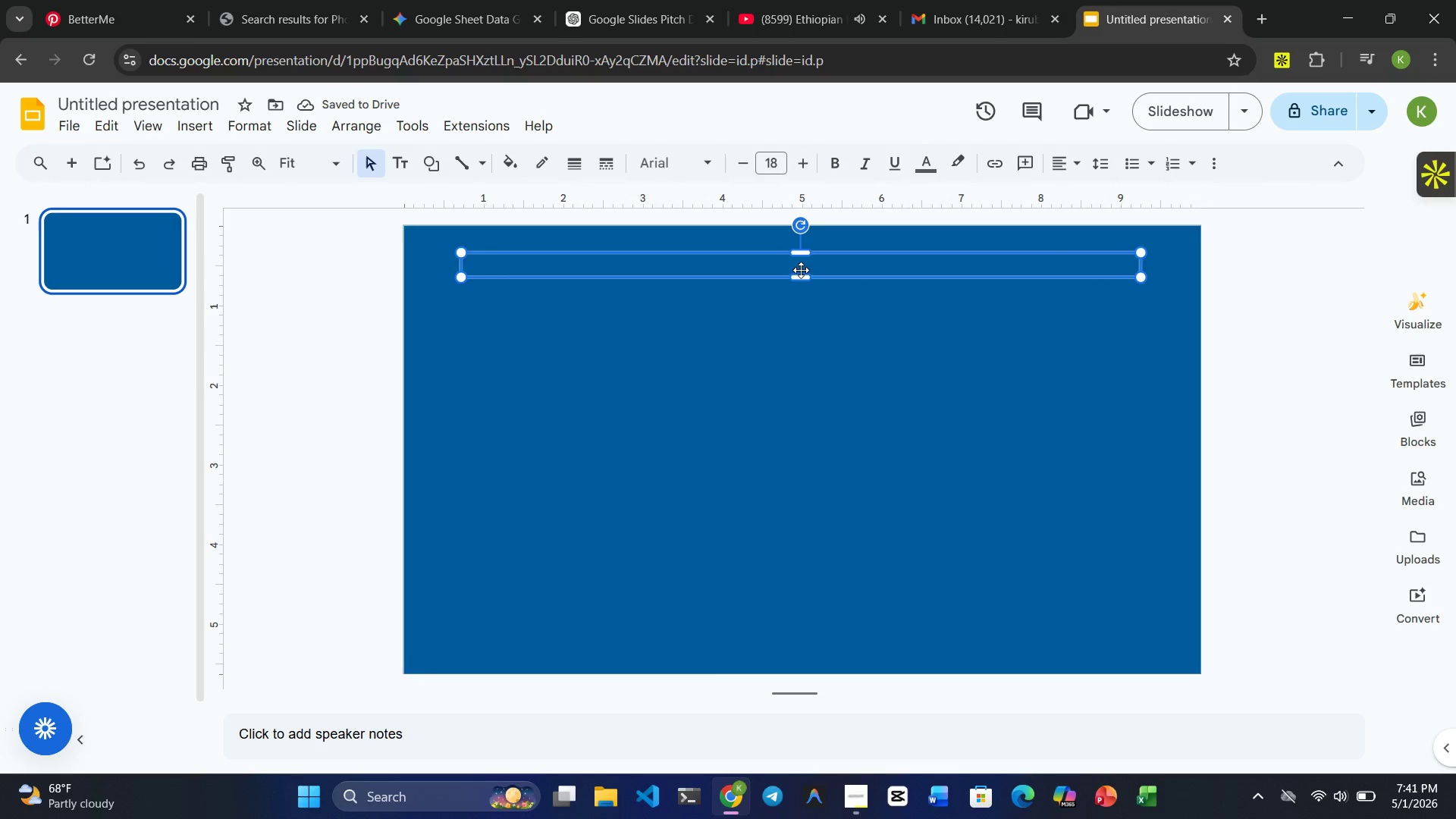 
wait(5.3)
 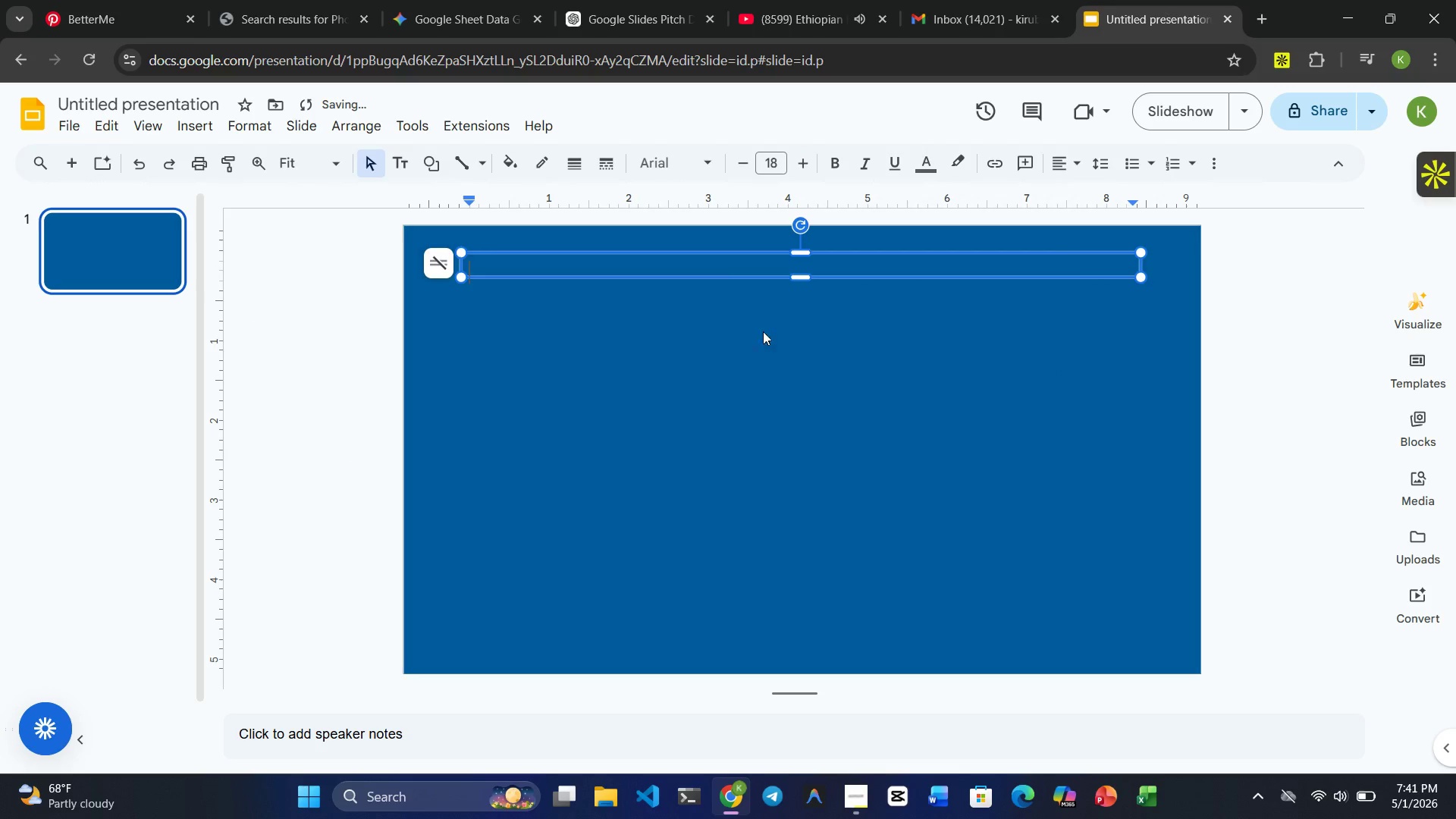 
left_click_drag(start_coordinate=[802, 278], to_coordinate=[804, 293])
 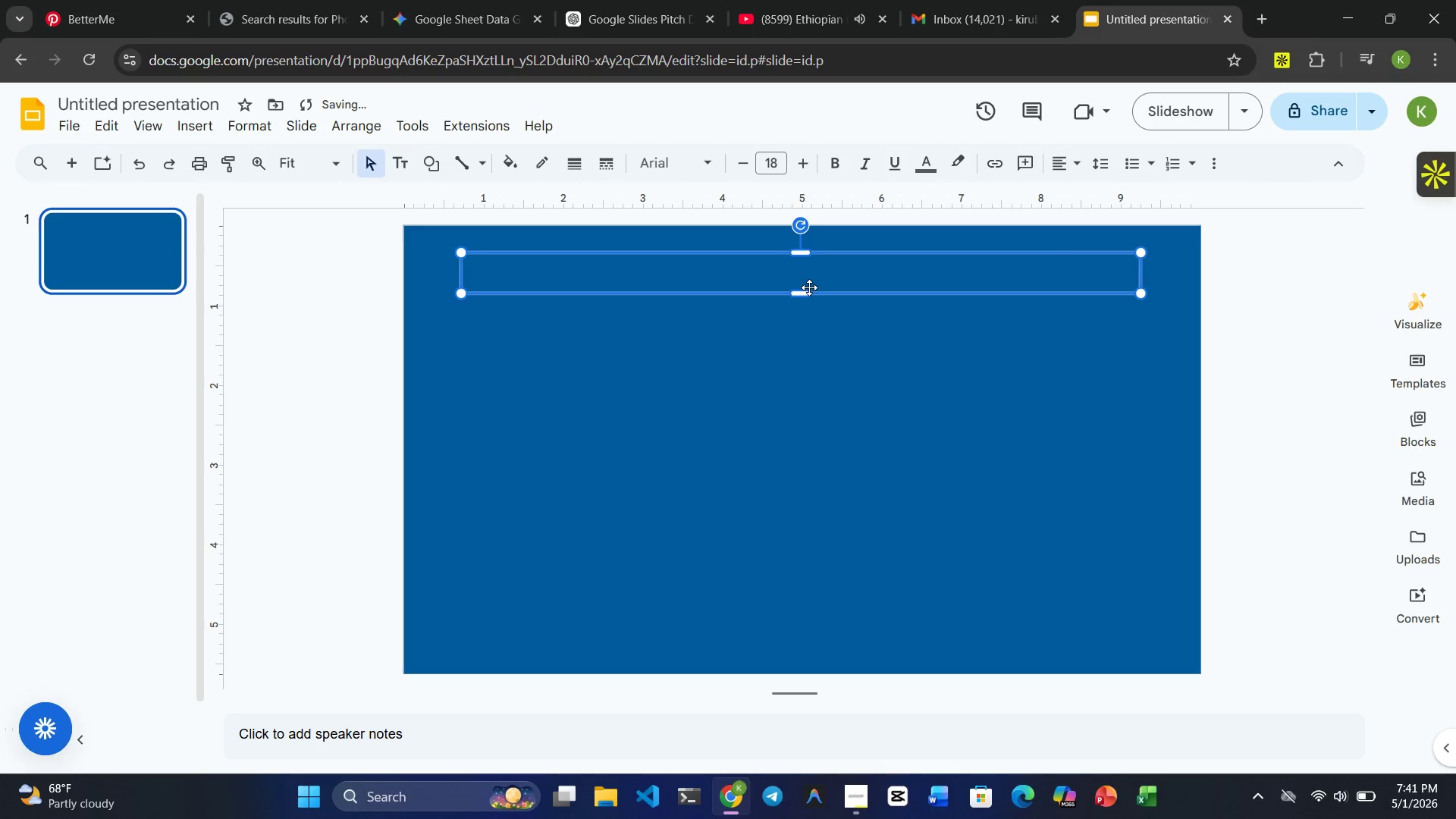 
left_click_drag(start_coordinate=[804, 293], to_coordinate=[802, 281])
 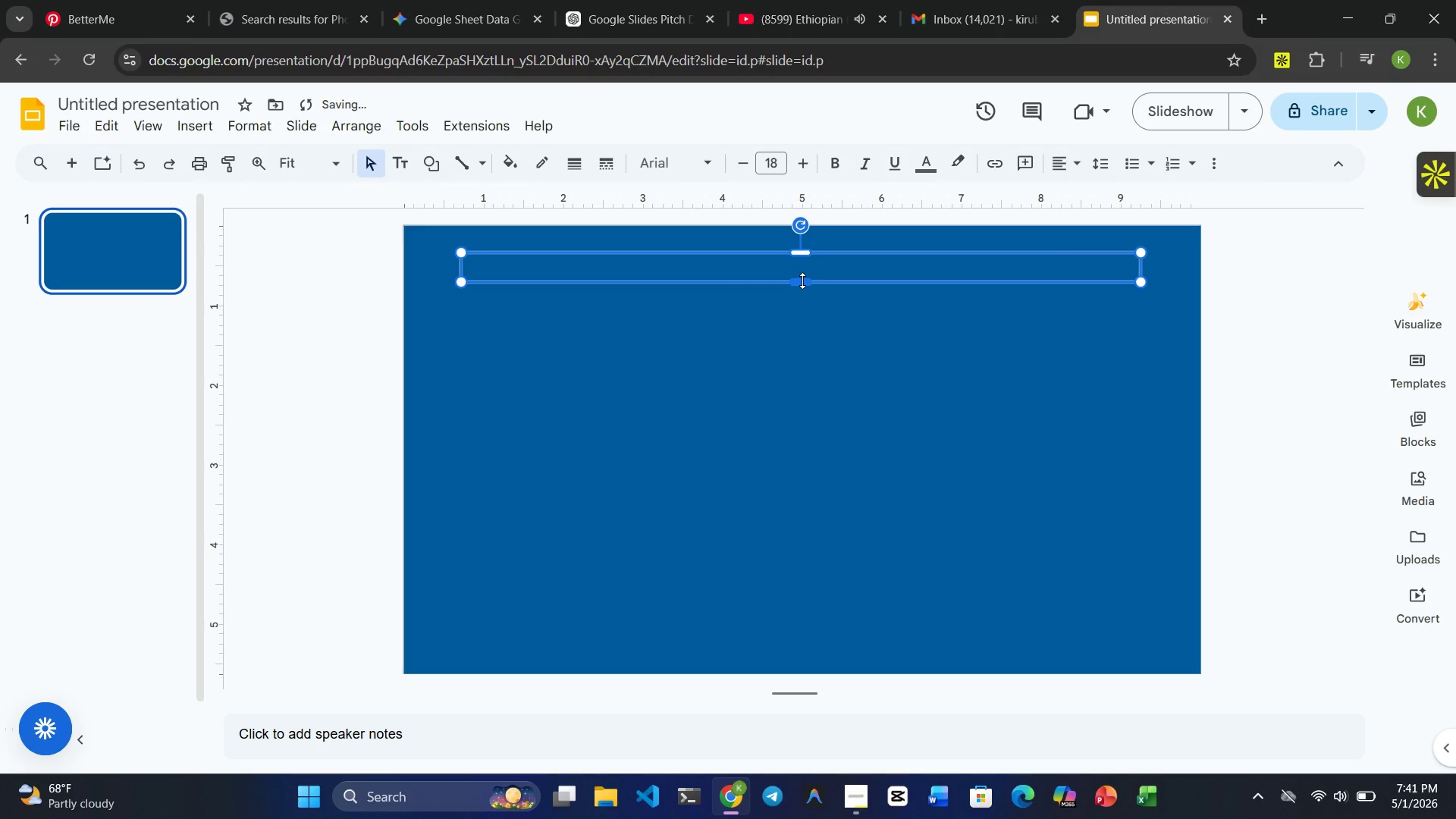 
left_click_drag(start_coordinate=[802, 281], to_coordinate=[804, 291])
 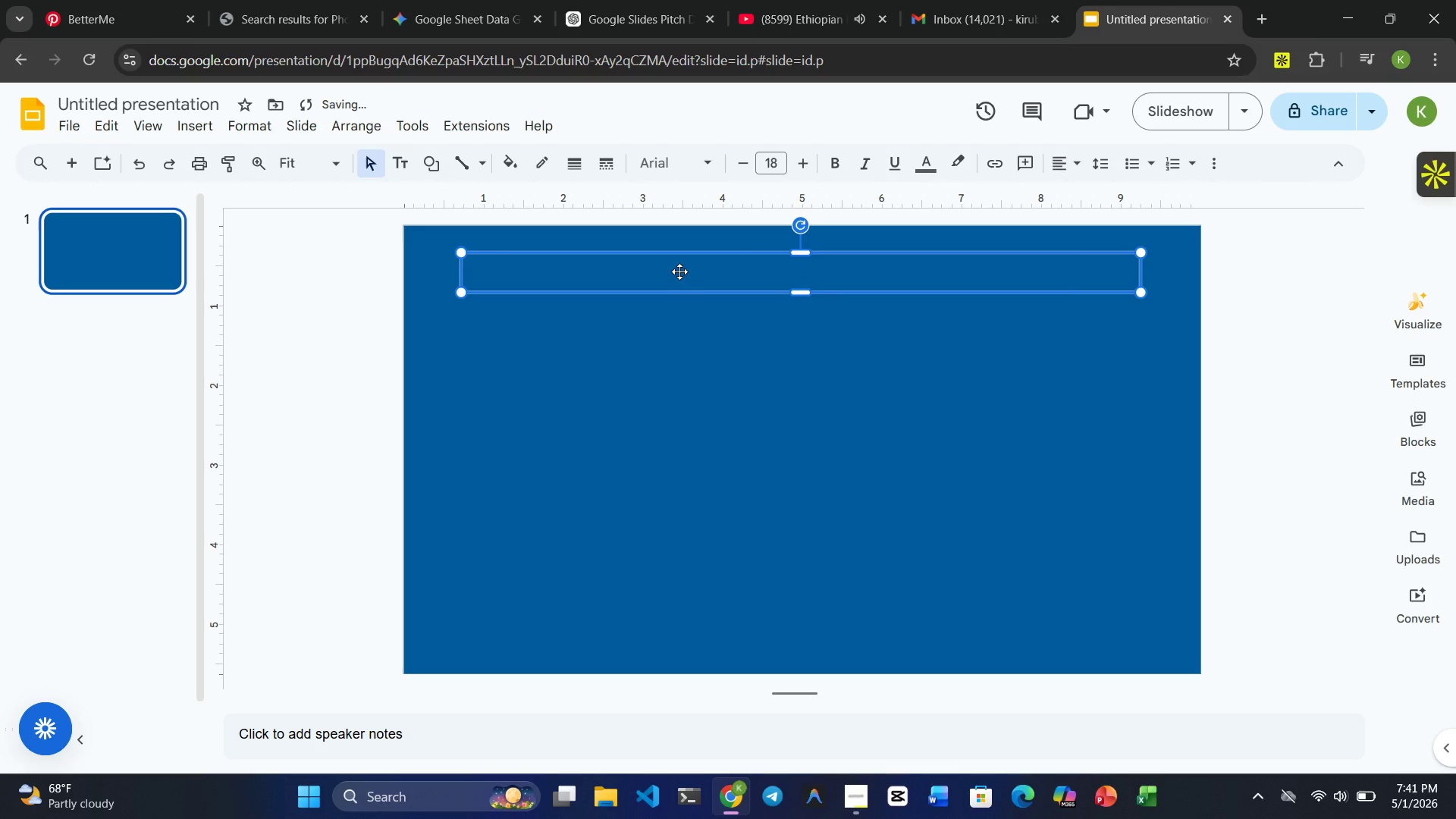 
left_click([679, 271])
 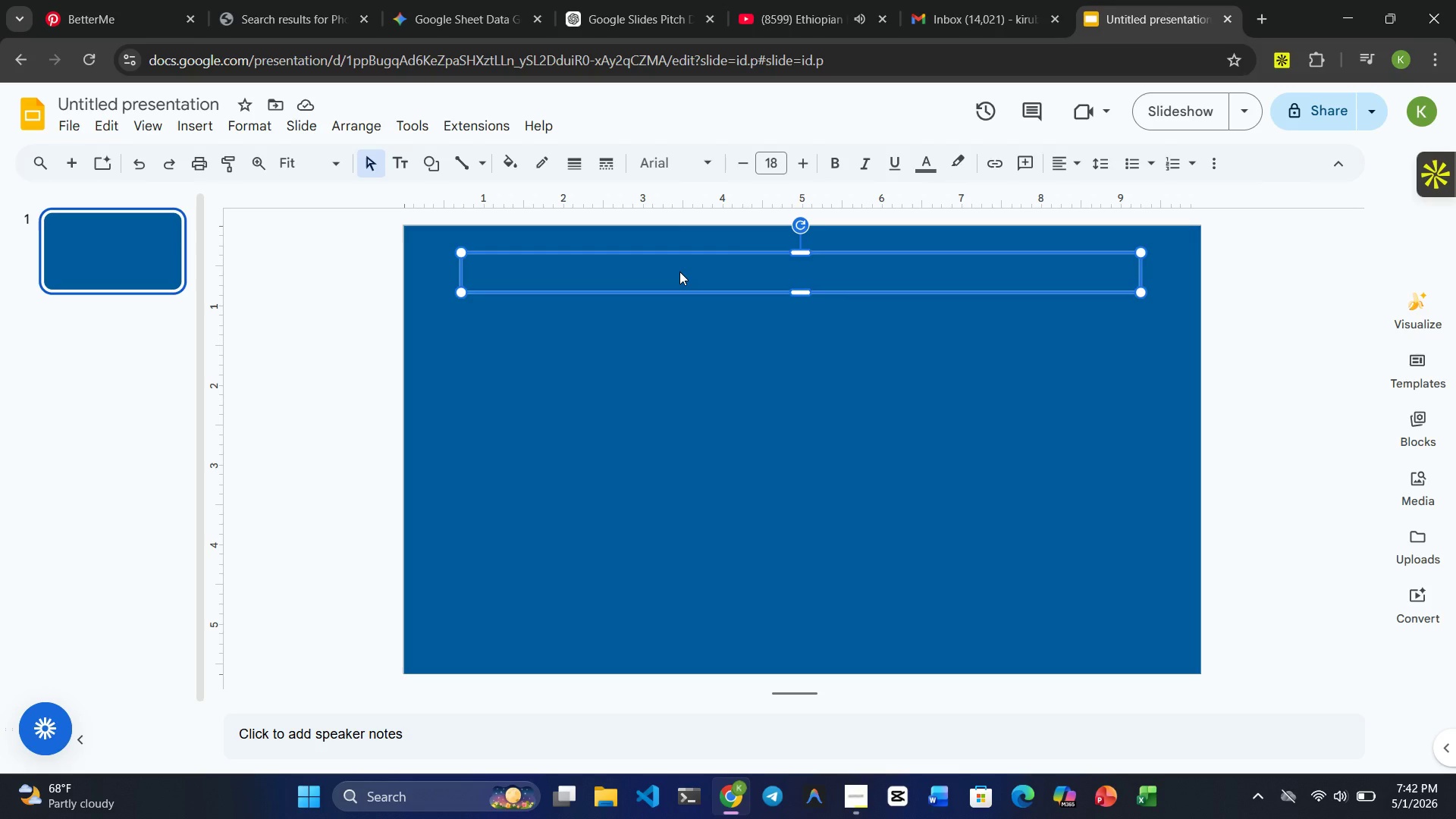 
wait(22.44)
 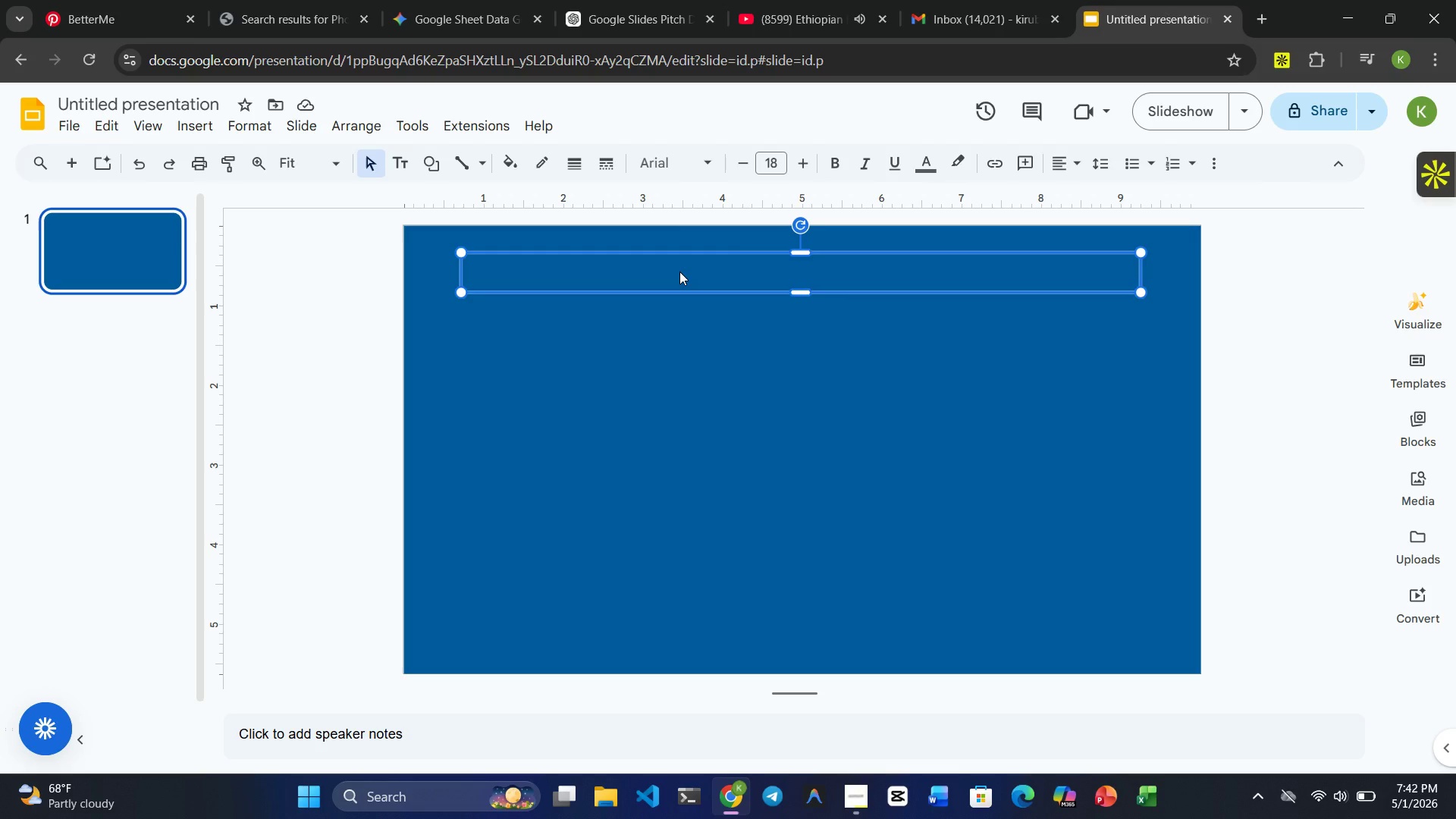 
key(CapsLock)
 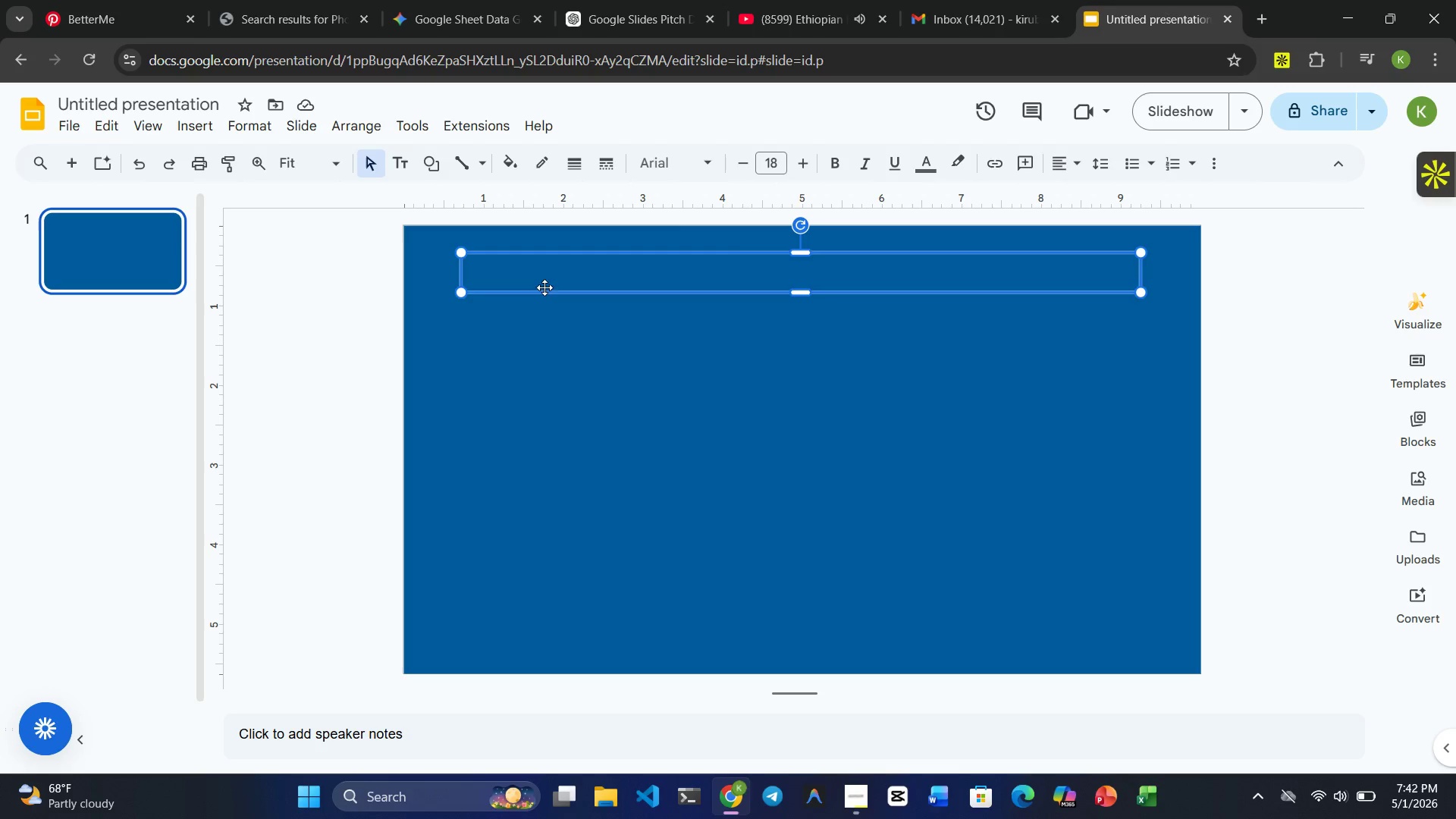 
left_click([544, 275])
 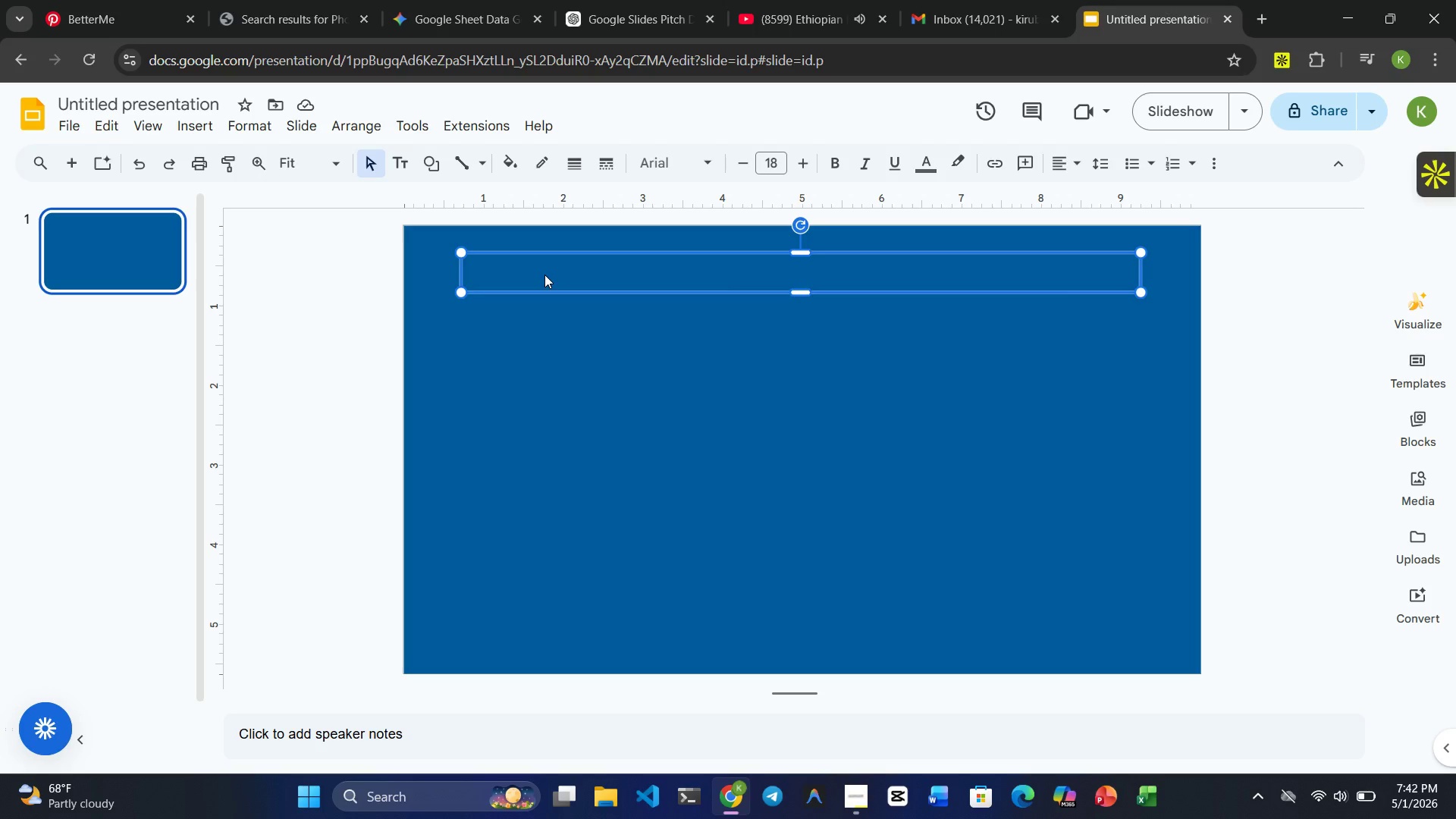 
type(BASELINE SCHOLARS)
 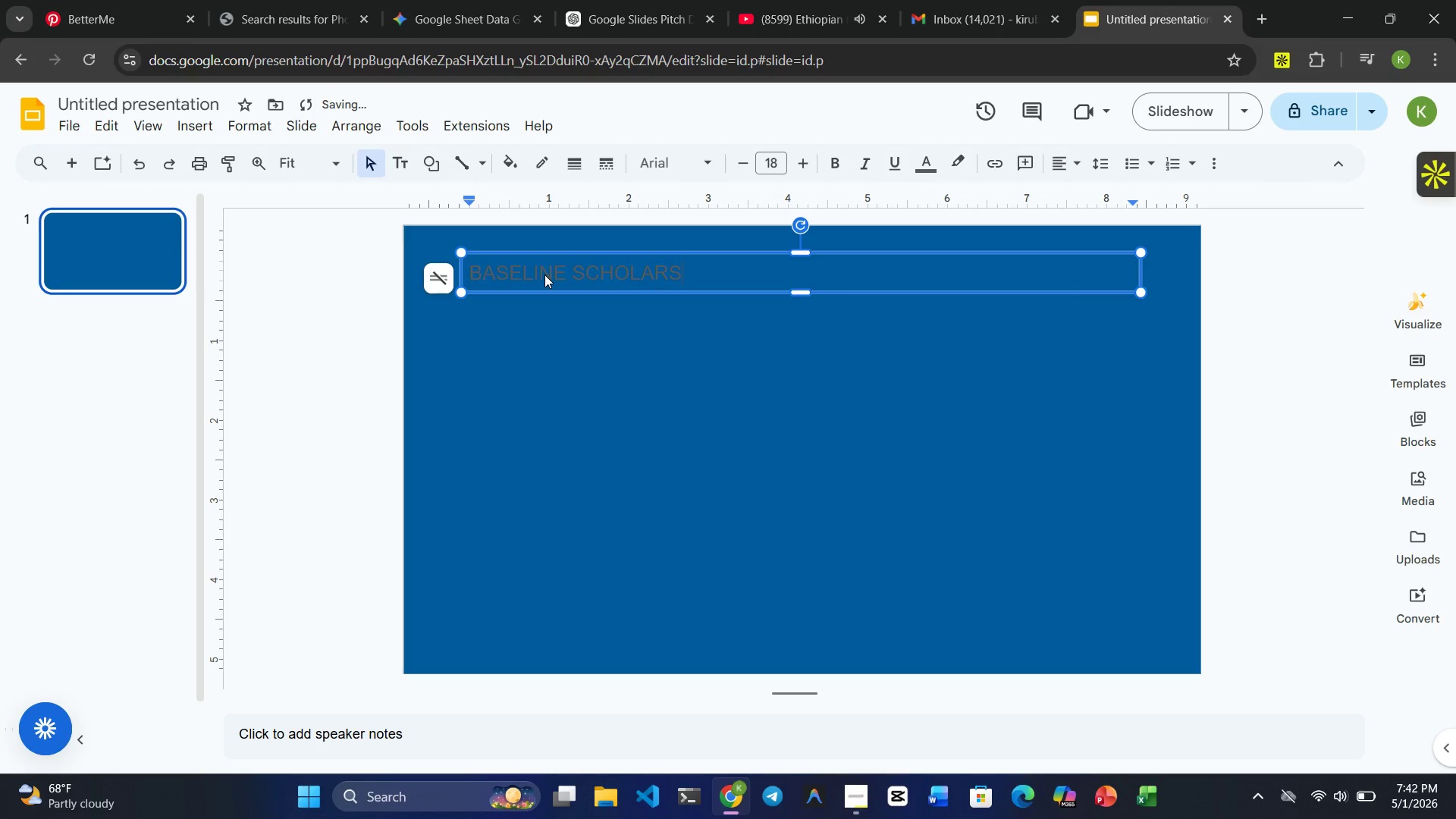 
double_click([578, 267])
 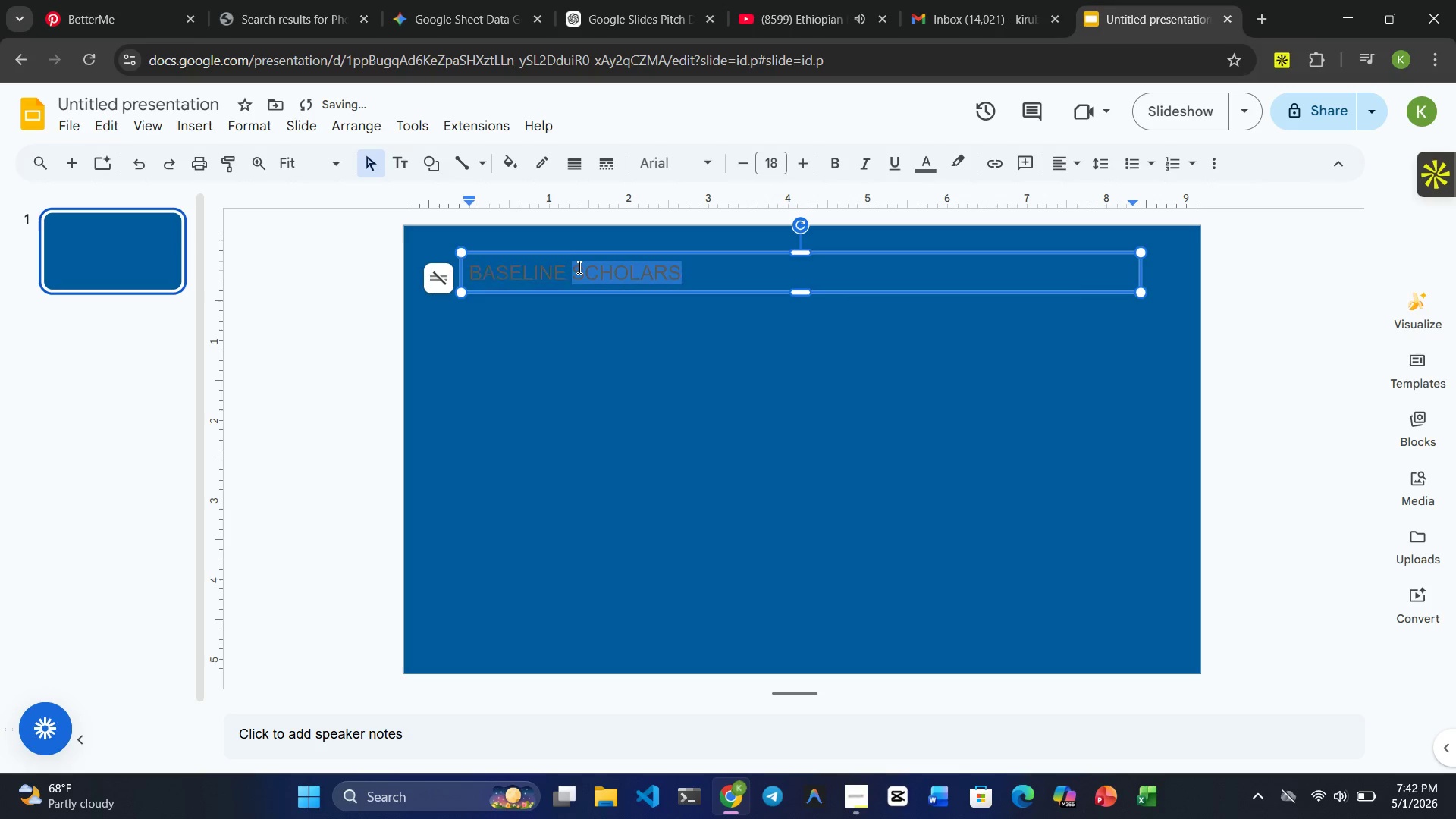 
triple_click([578, 267])
 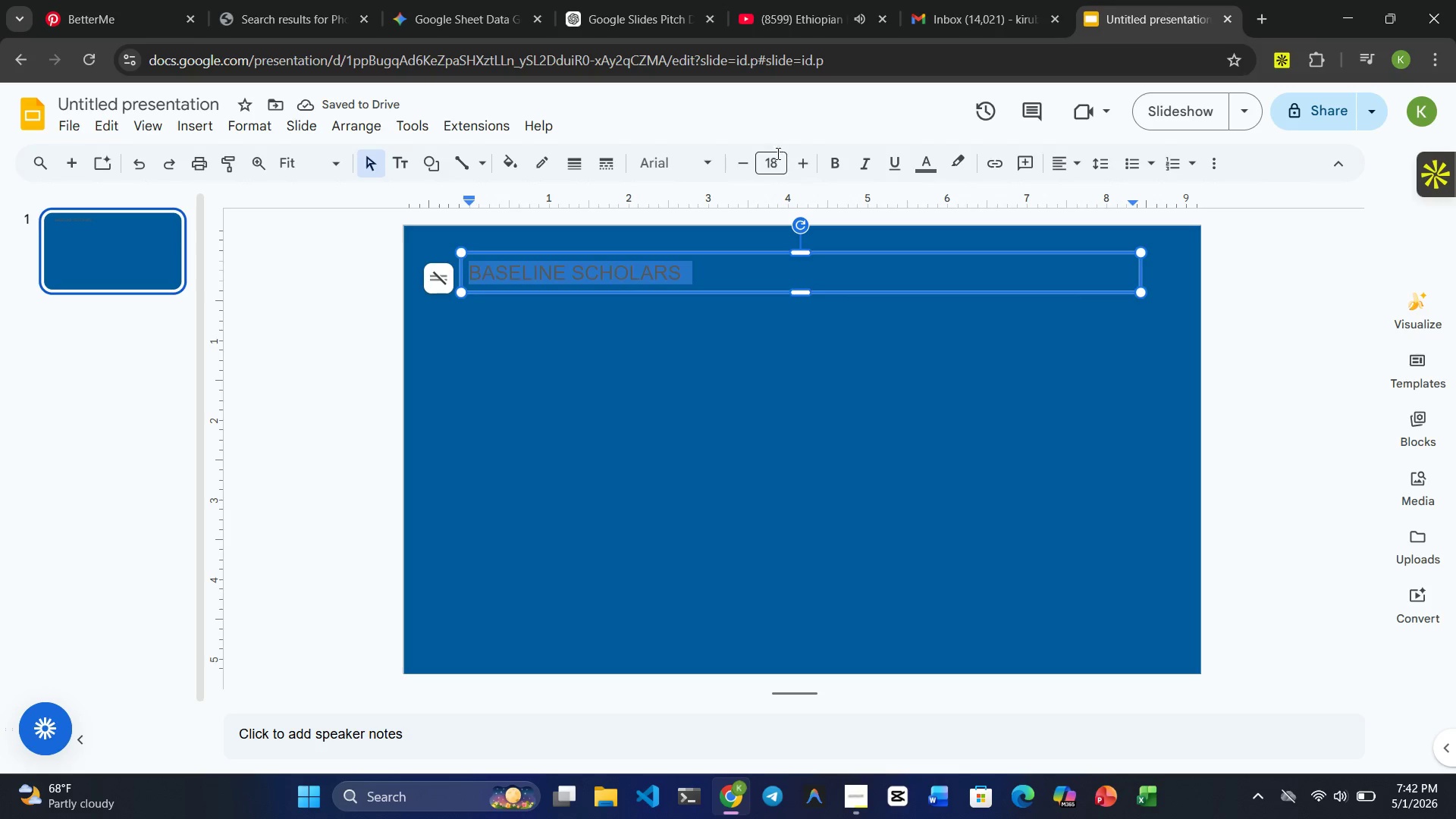 
double_click([770, 156])
 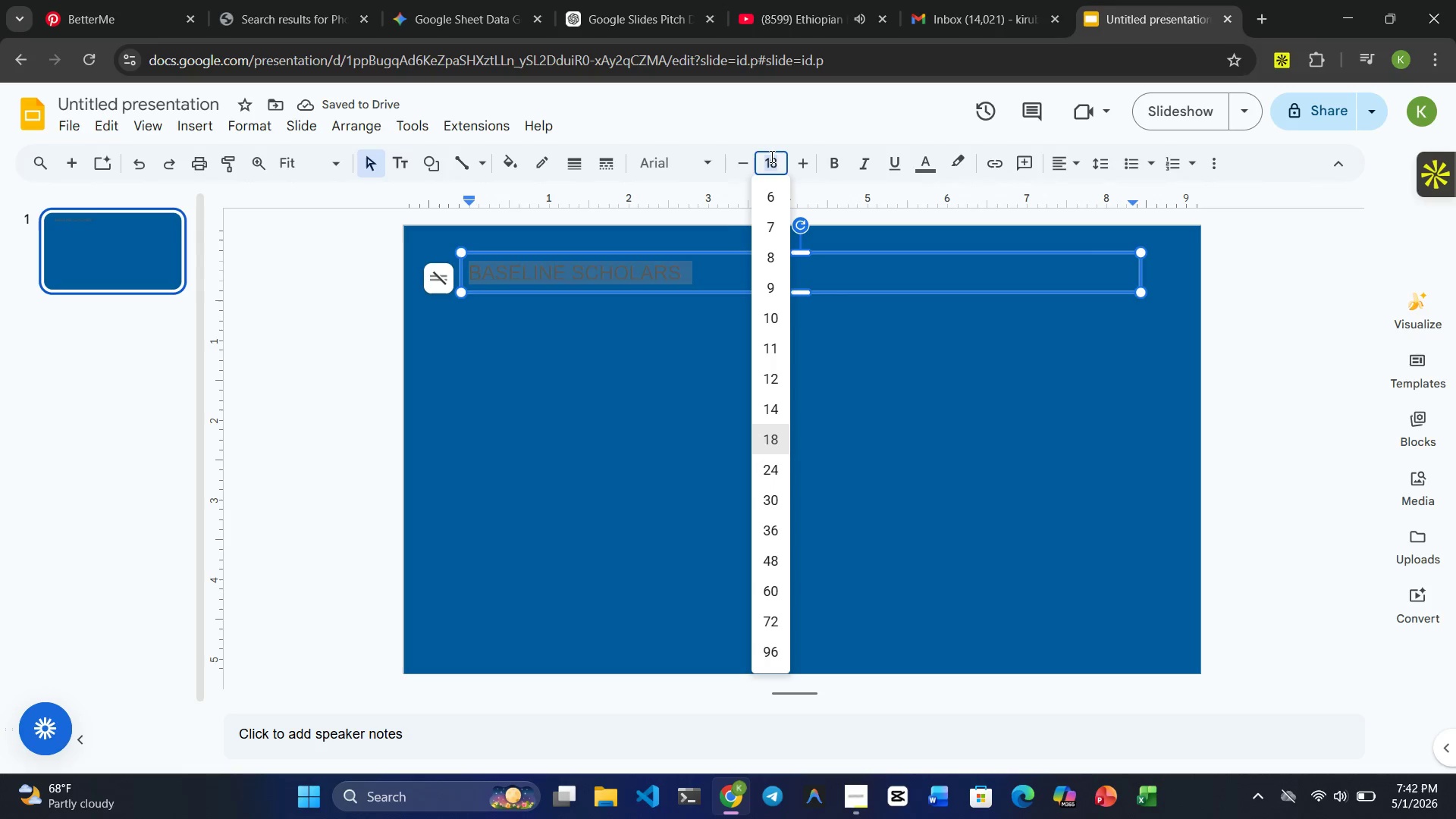 
key(ArrowLeft)
 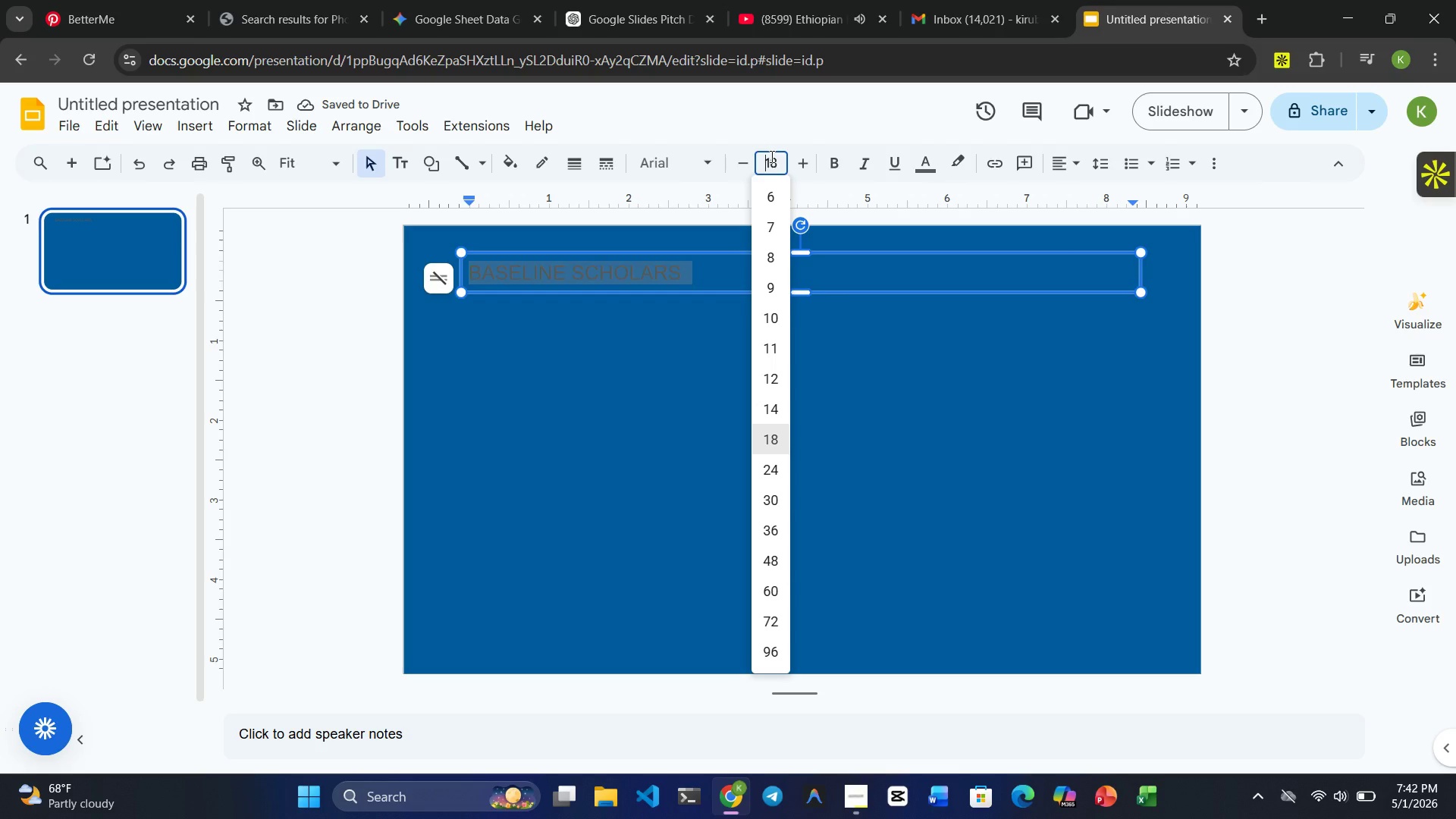 
key(Insert)
 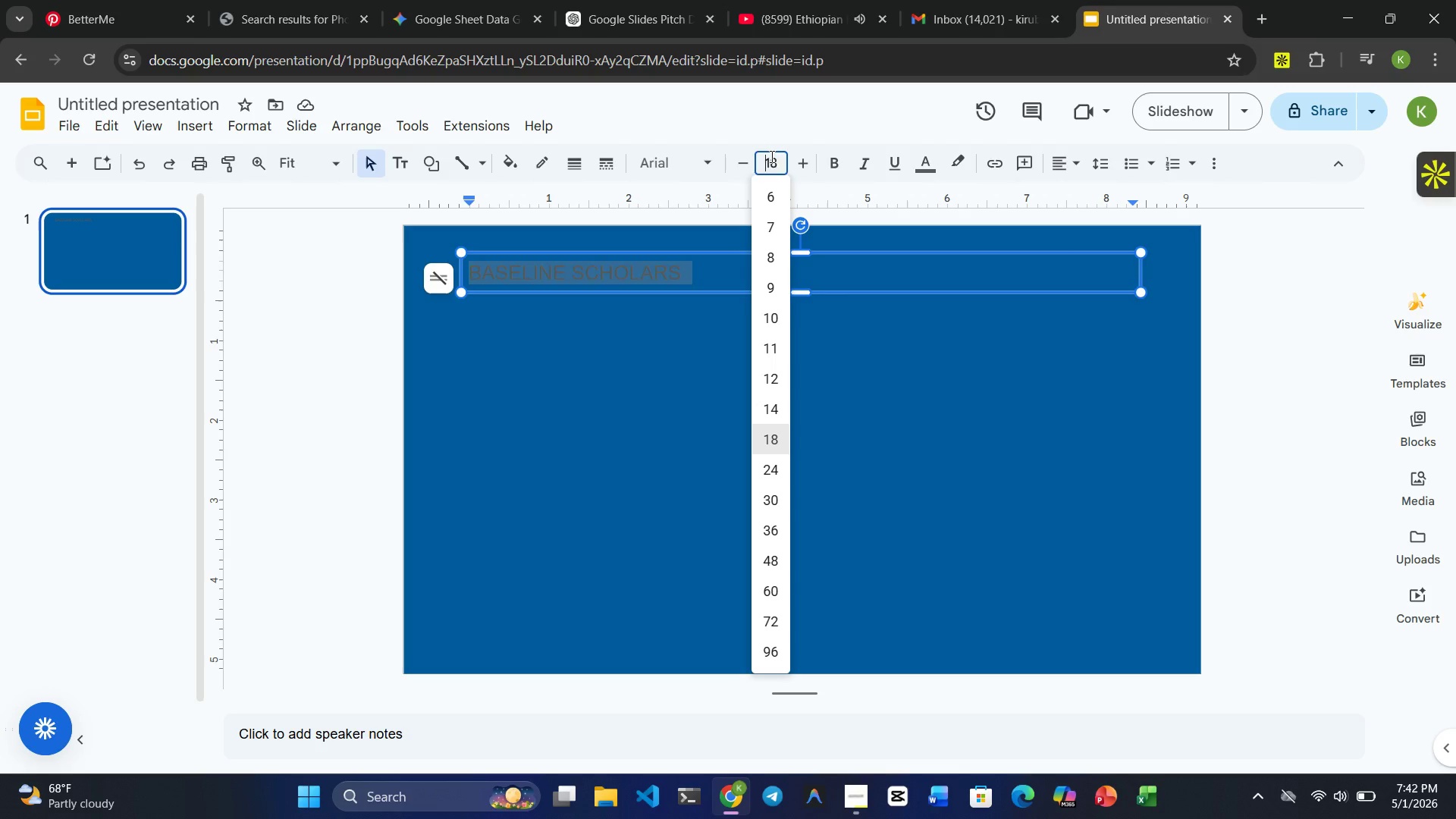 
key(NumLock)
 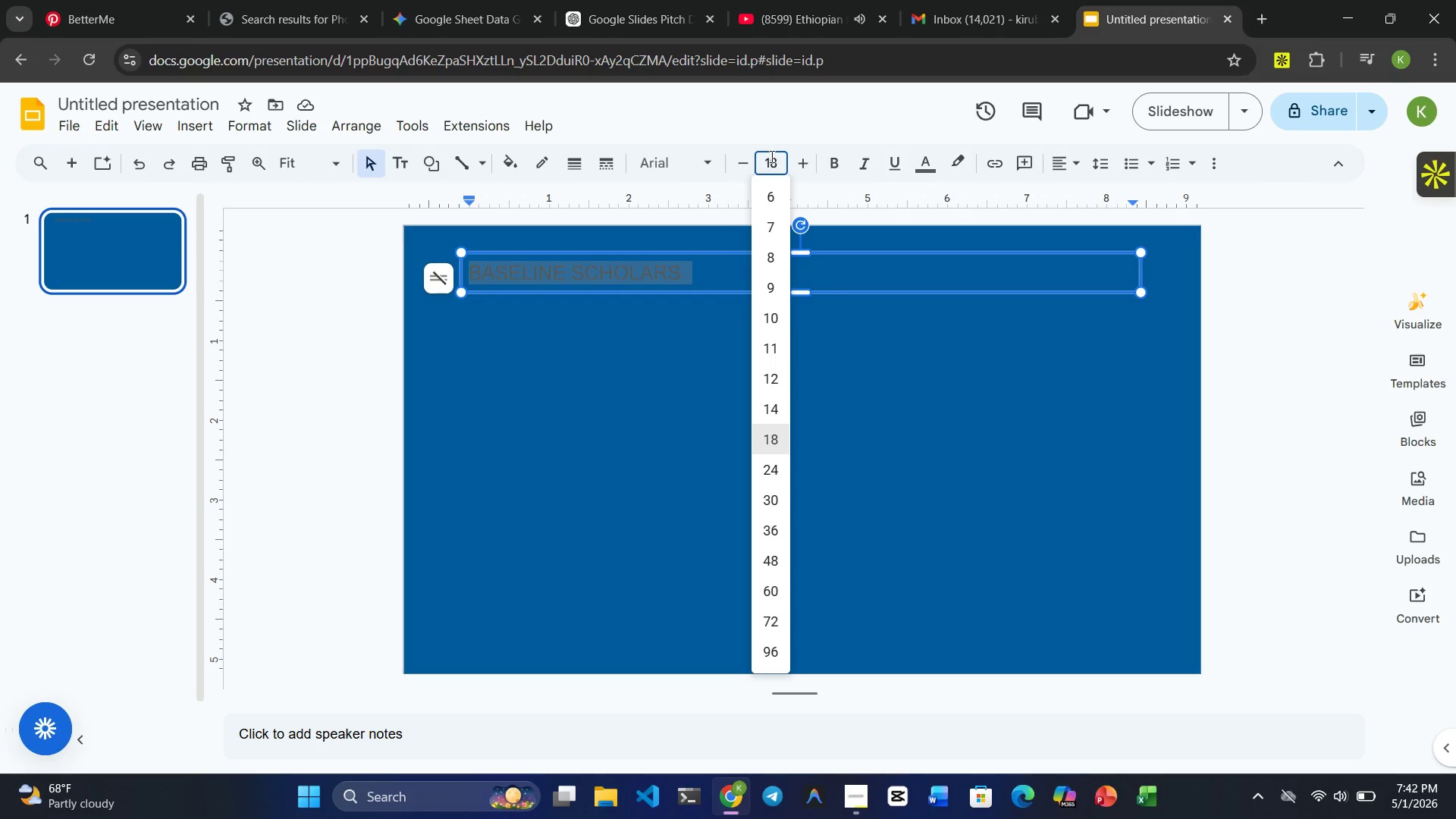 
key(Numpad4)
 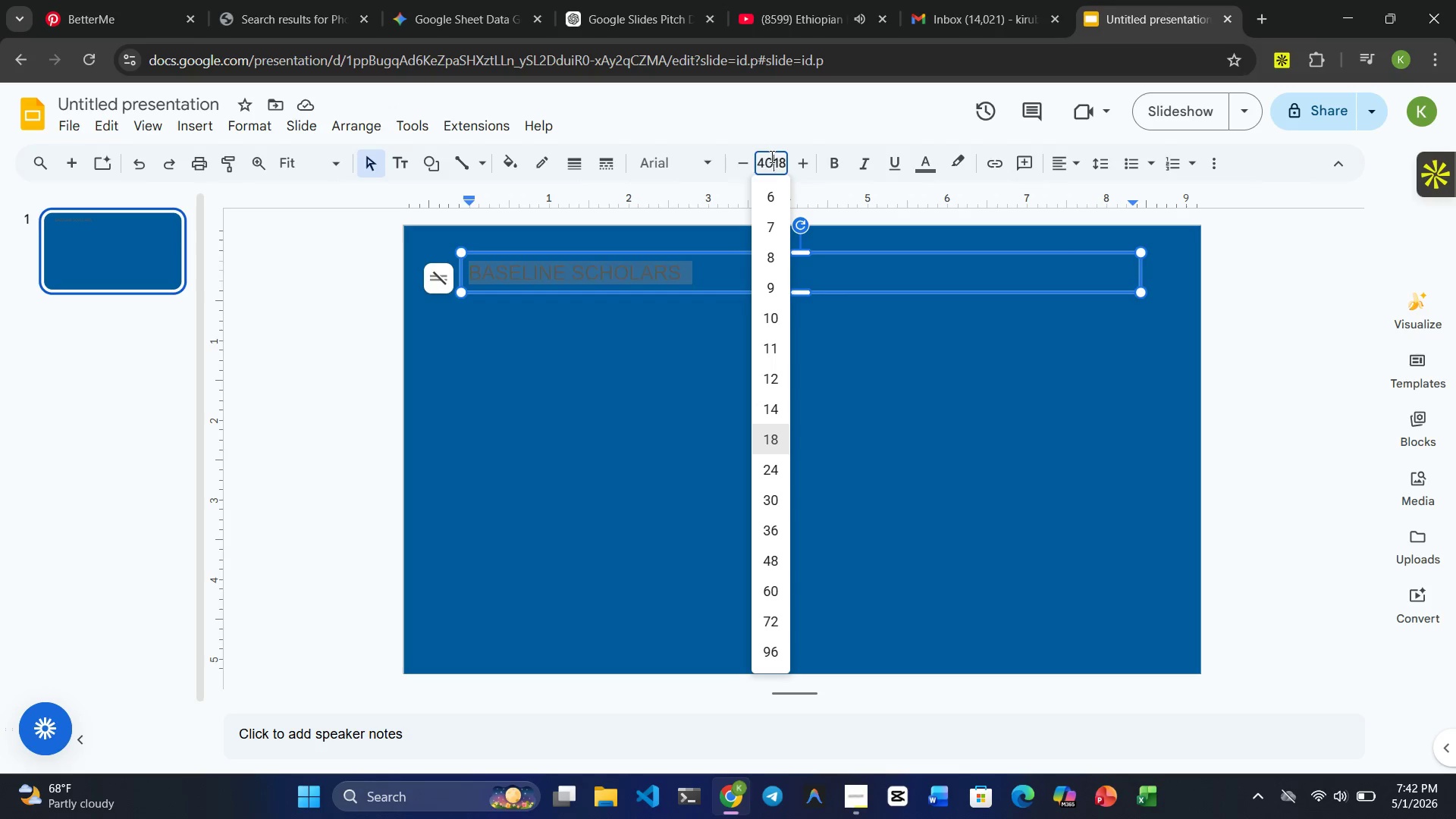 
key(Numpad0)
 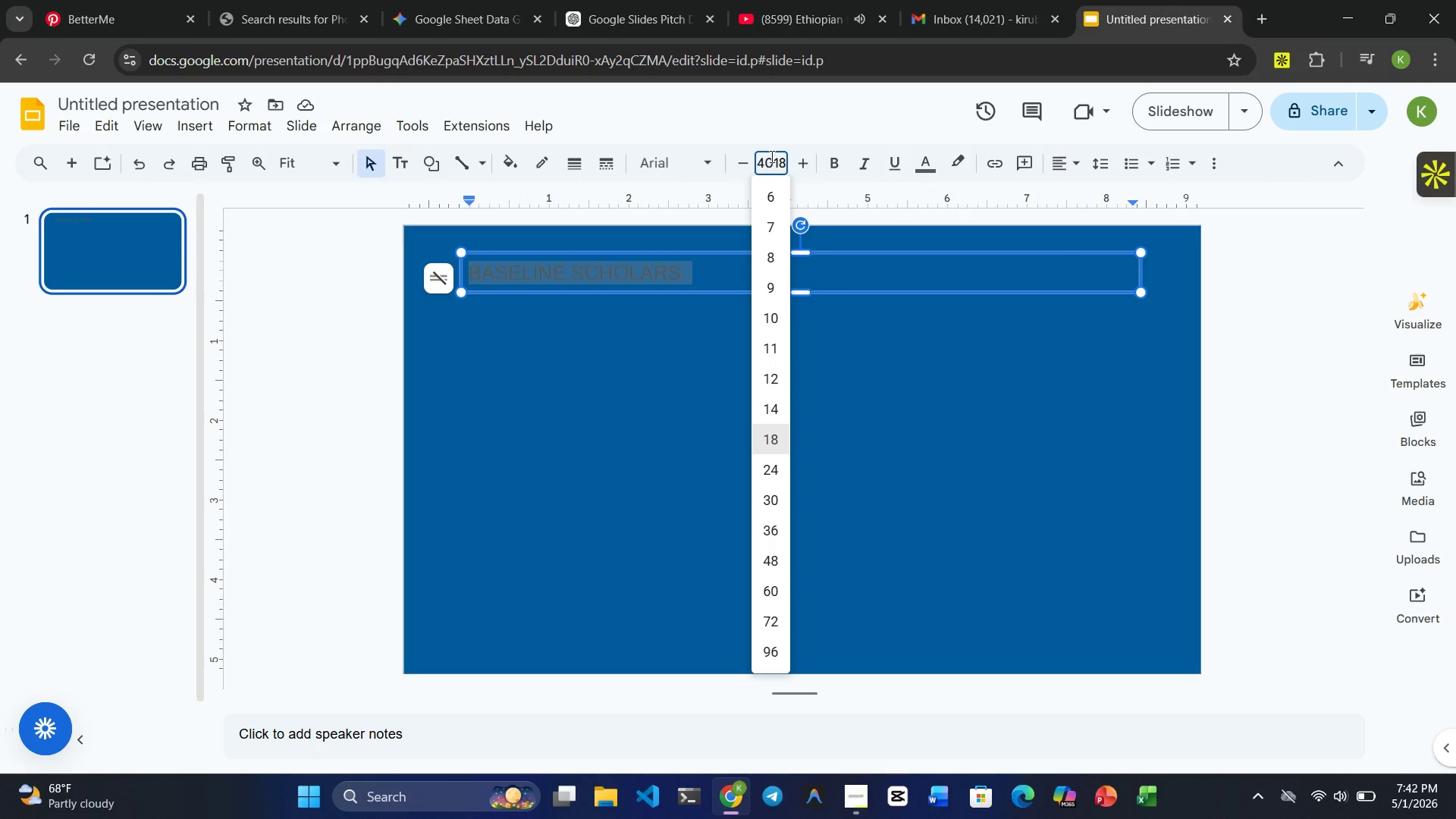 
key(Shift+ArrowRight)
 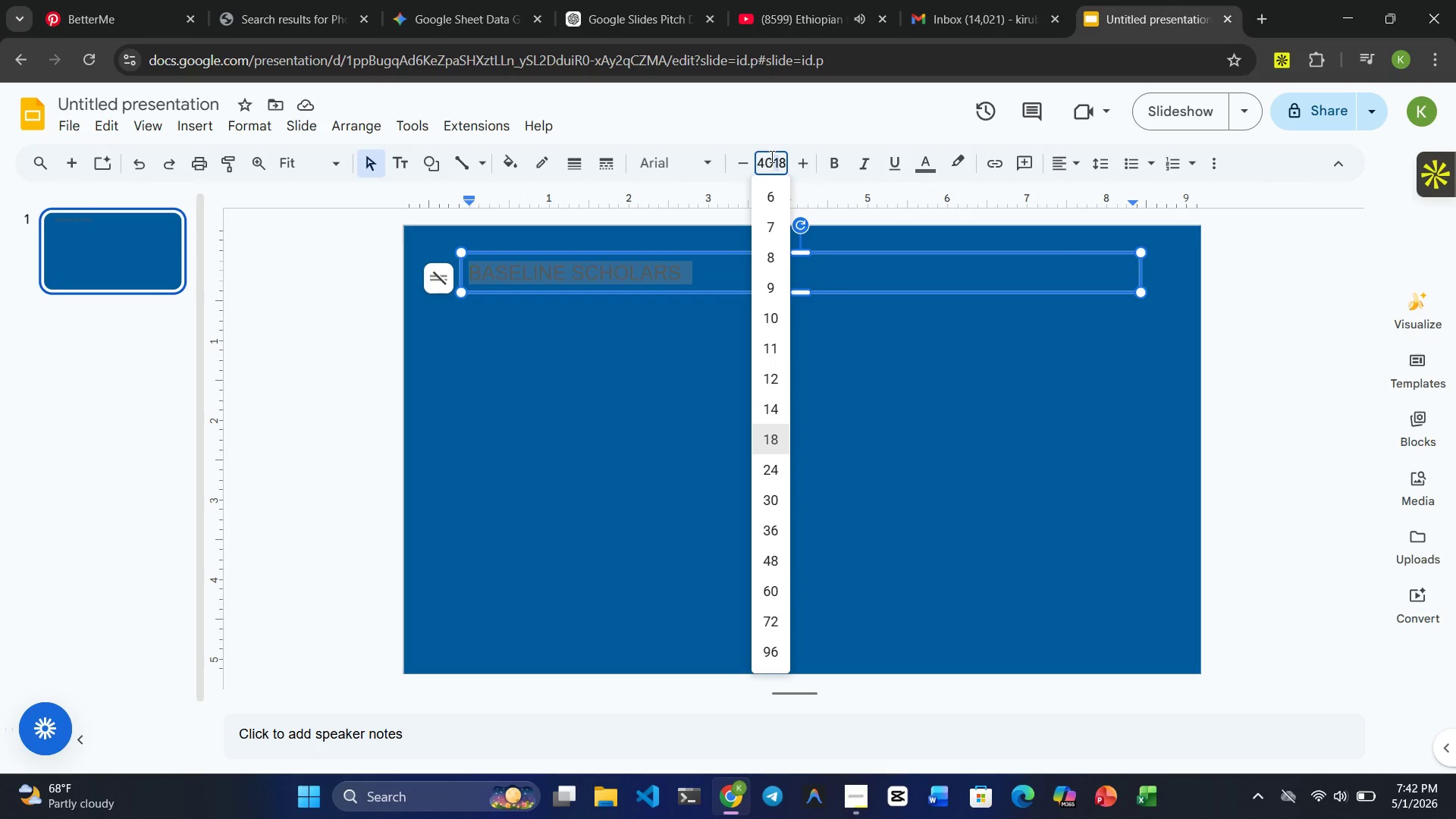 
key(Shift+ArrowRight)
 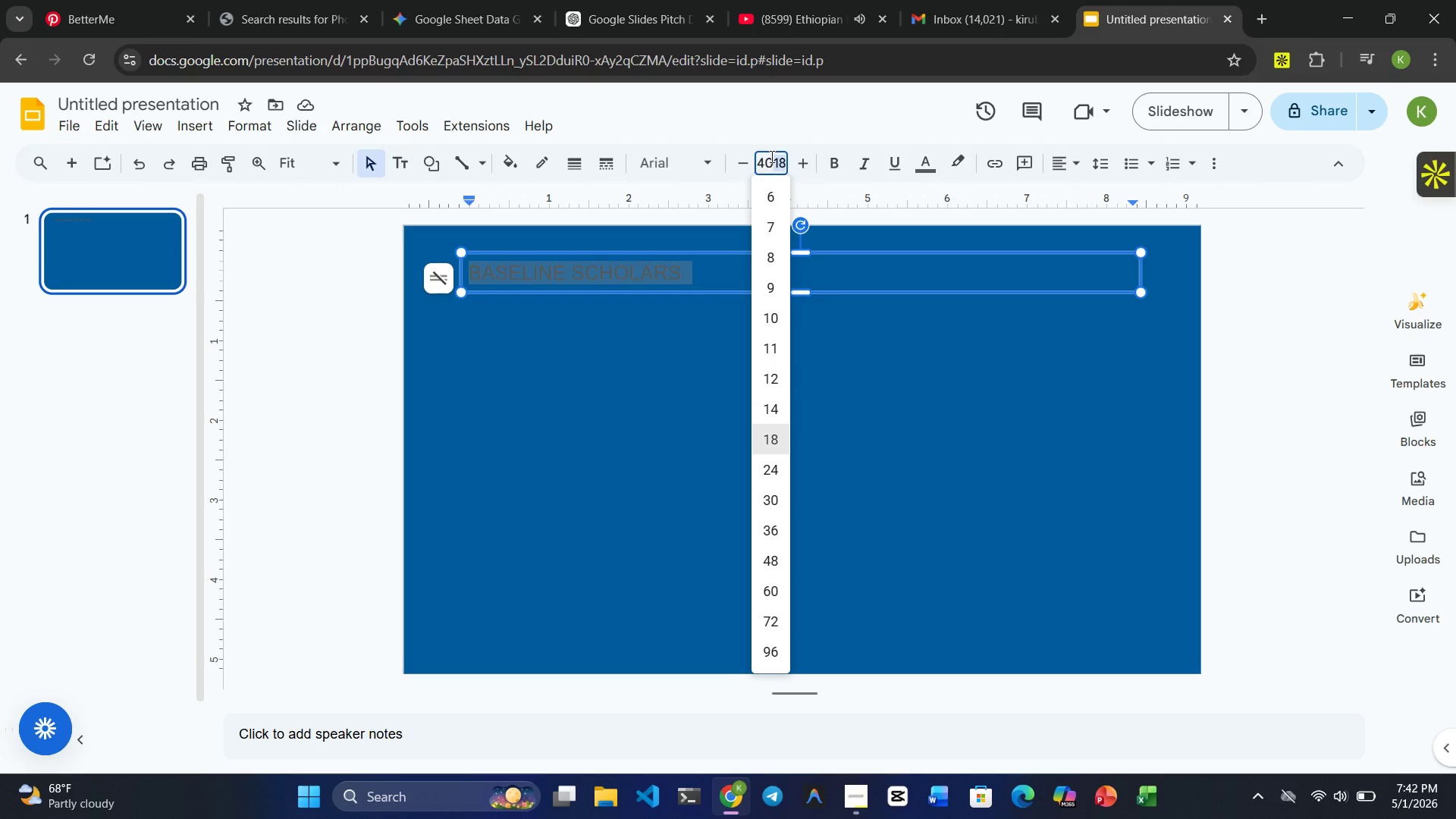 
key(Backspace)
 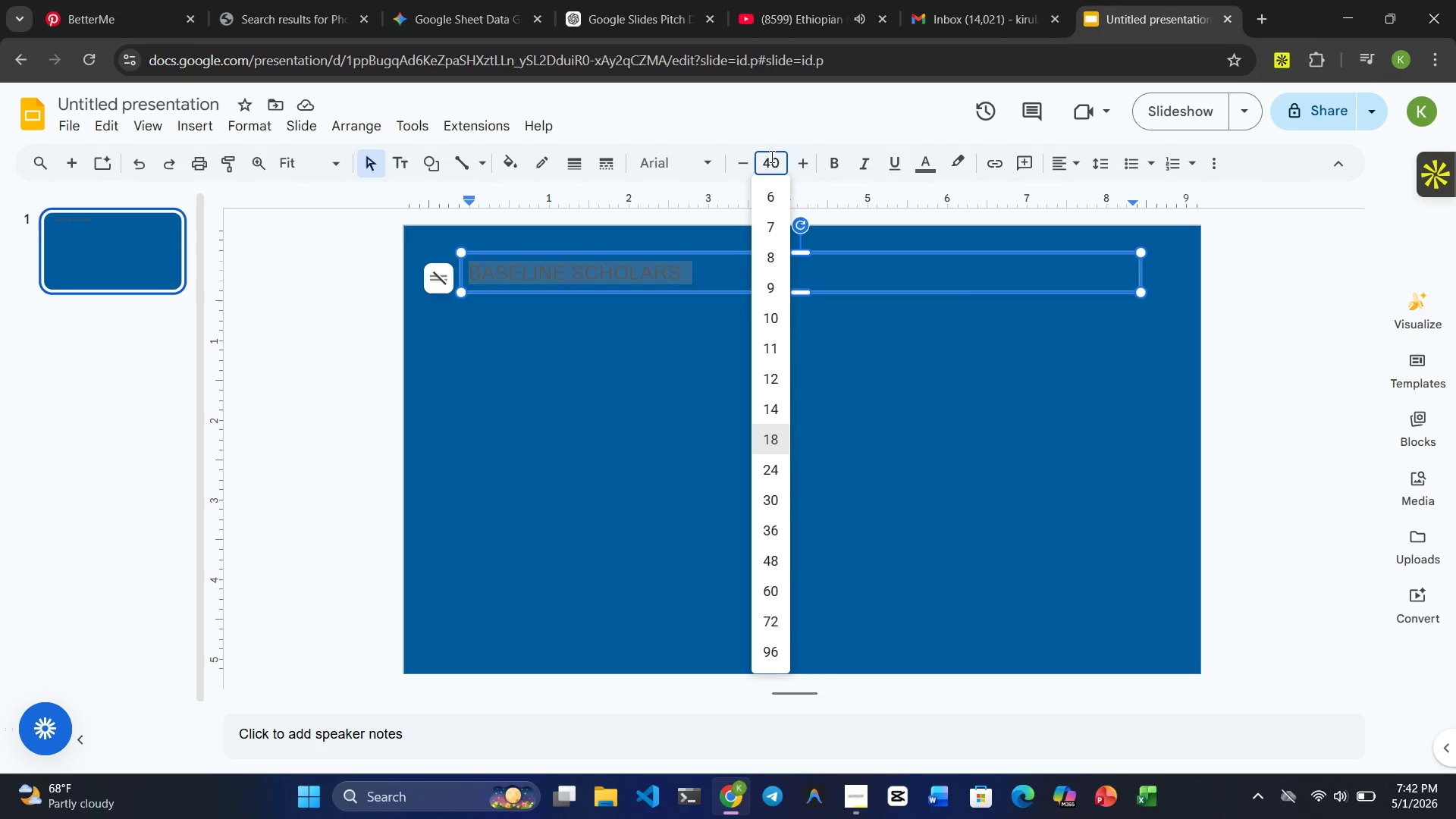 
key(Enter)
 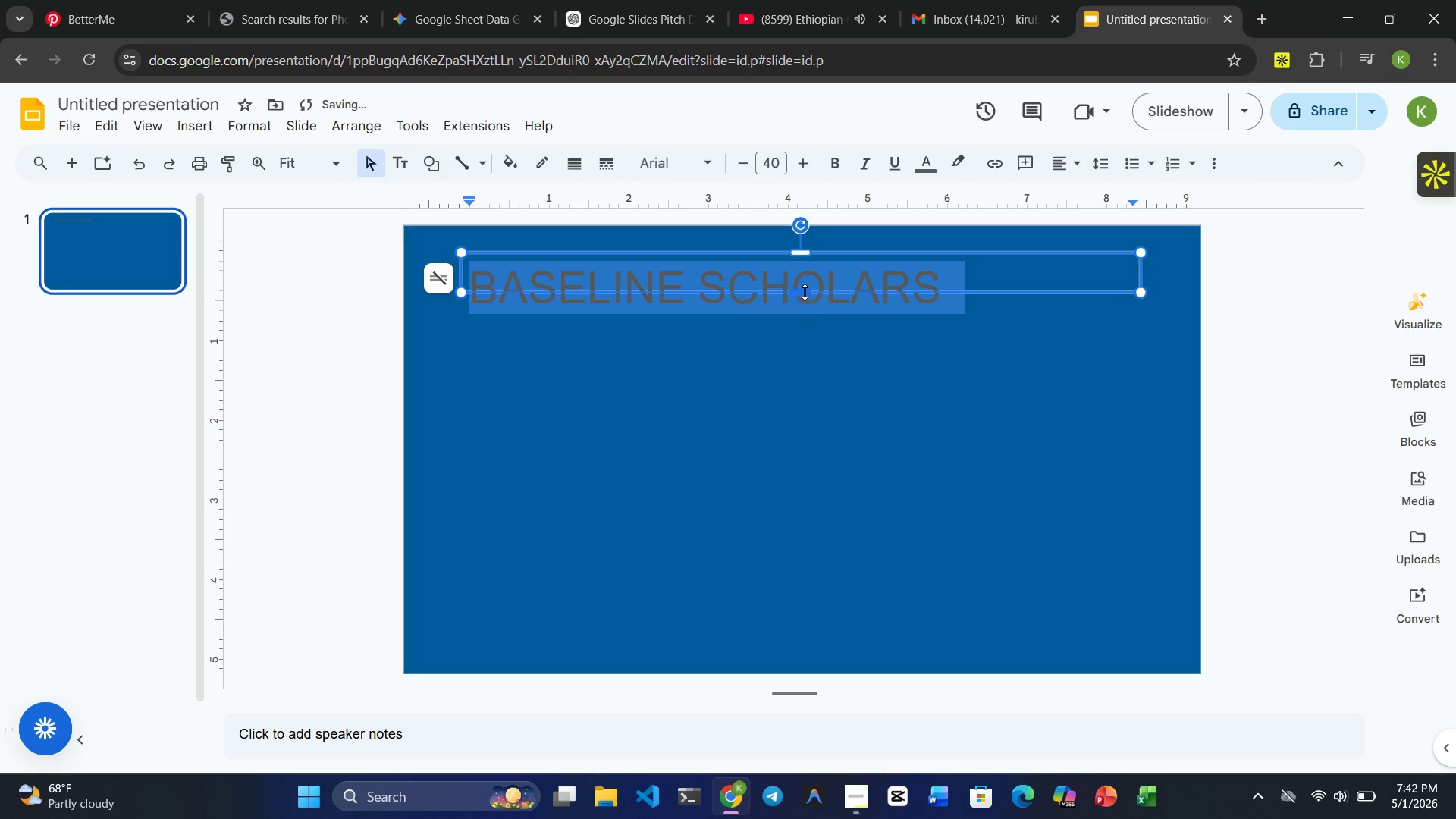 
left_click_drag(start_coordinate=[802, 290], to_coordinate=[802, 312])
 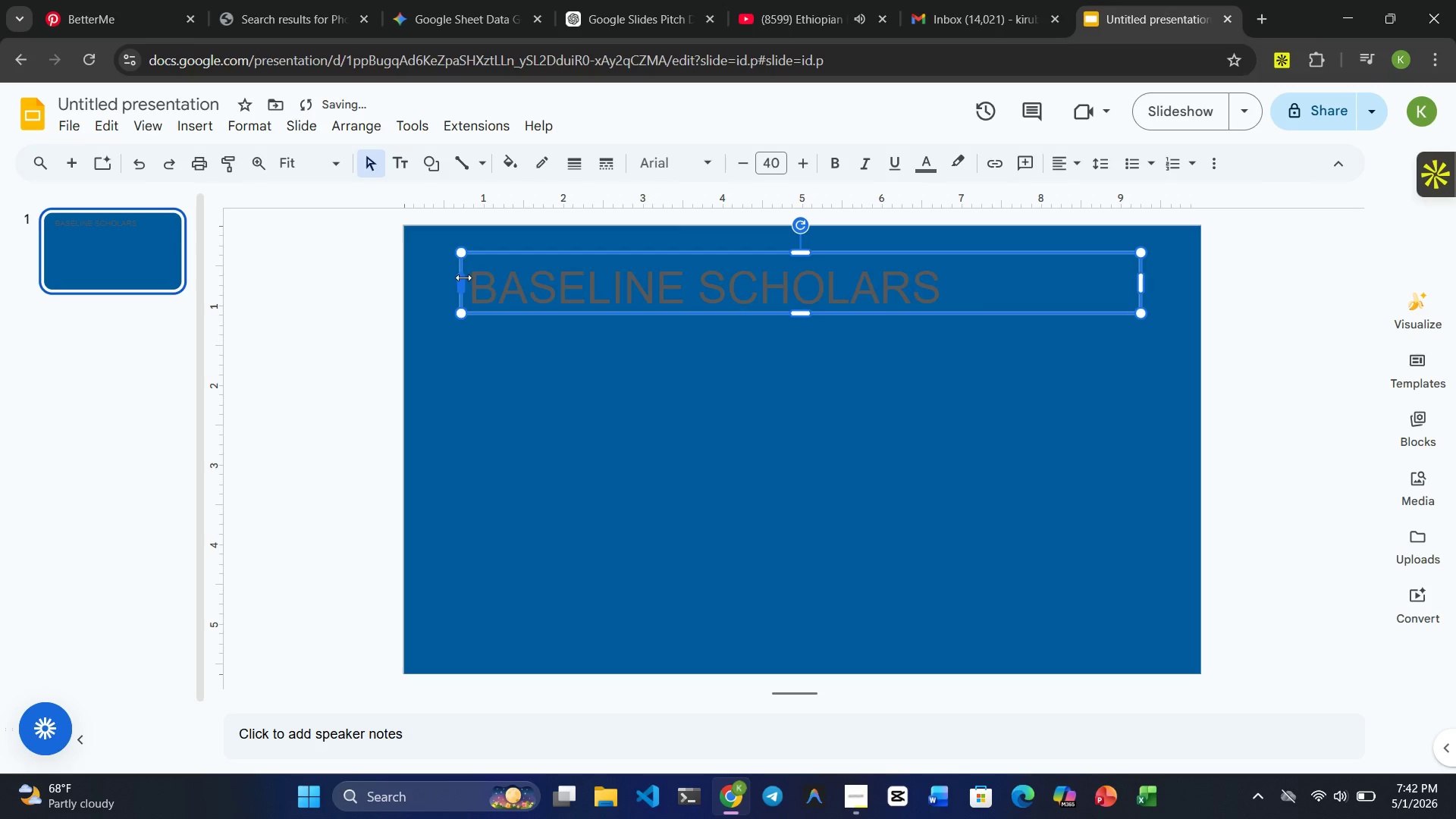 
left_click_drag(start_coordinate=[463, 281], to_coordinate=[443, 281])
 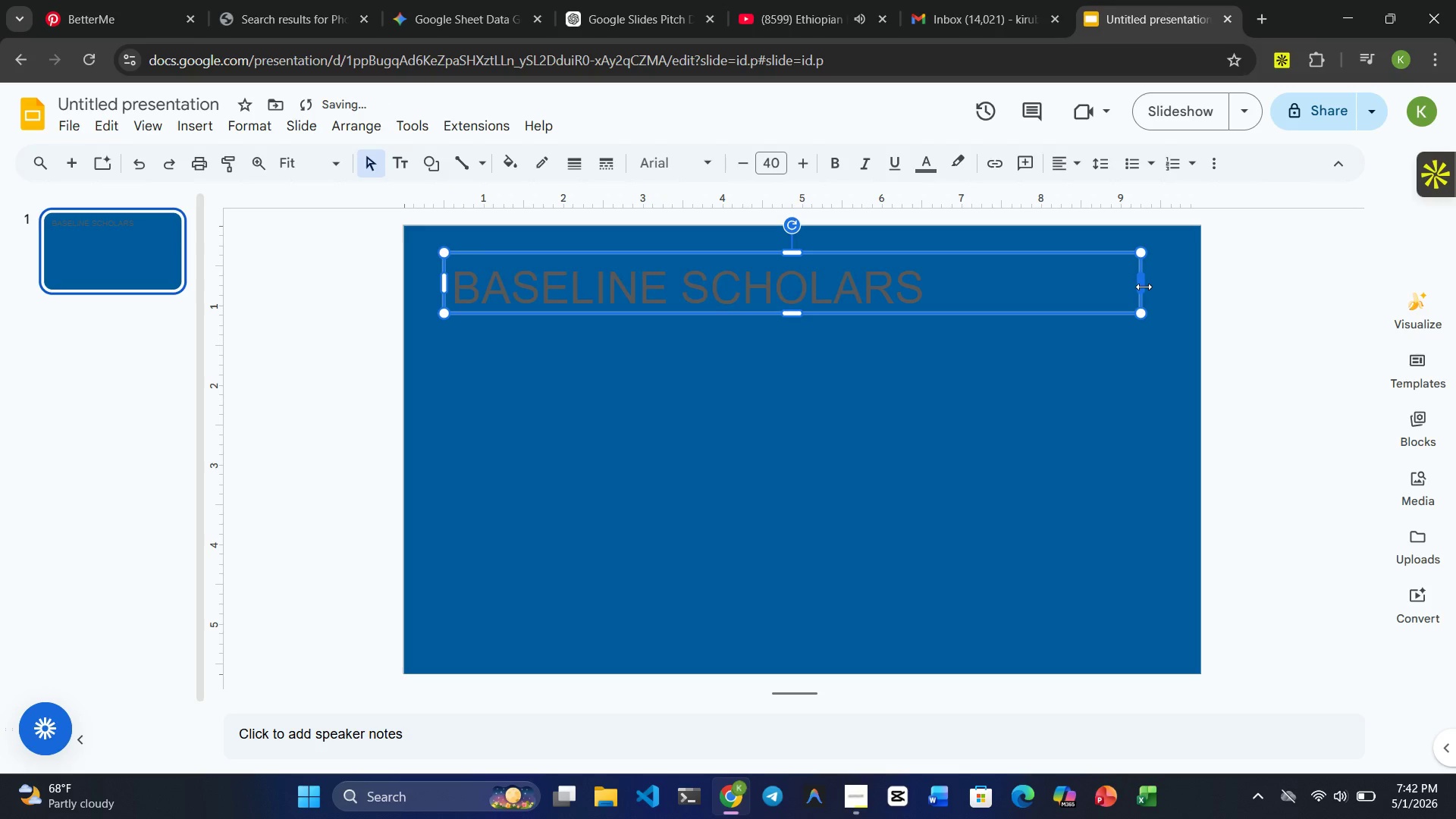 
left_click_drag(start_coordinate=[1141, 285], to_coordinate=[1160, 285])
 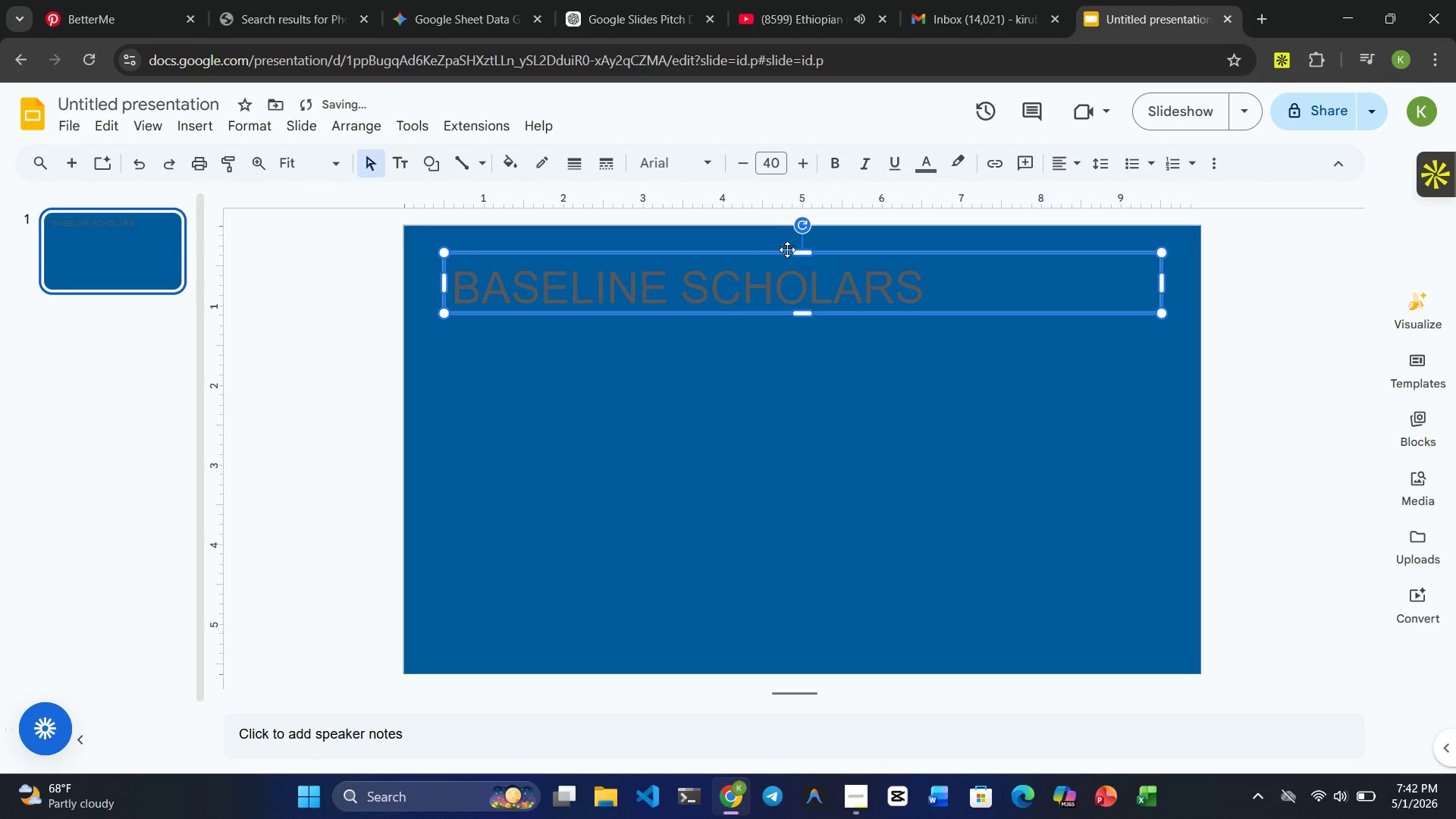 
left_click_drag(start_coordinate=[800, 249], to_coordinate=[802, 245])
 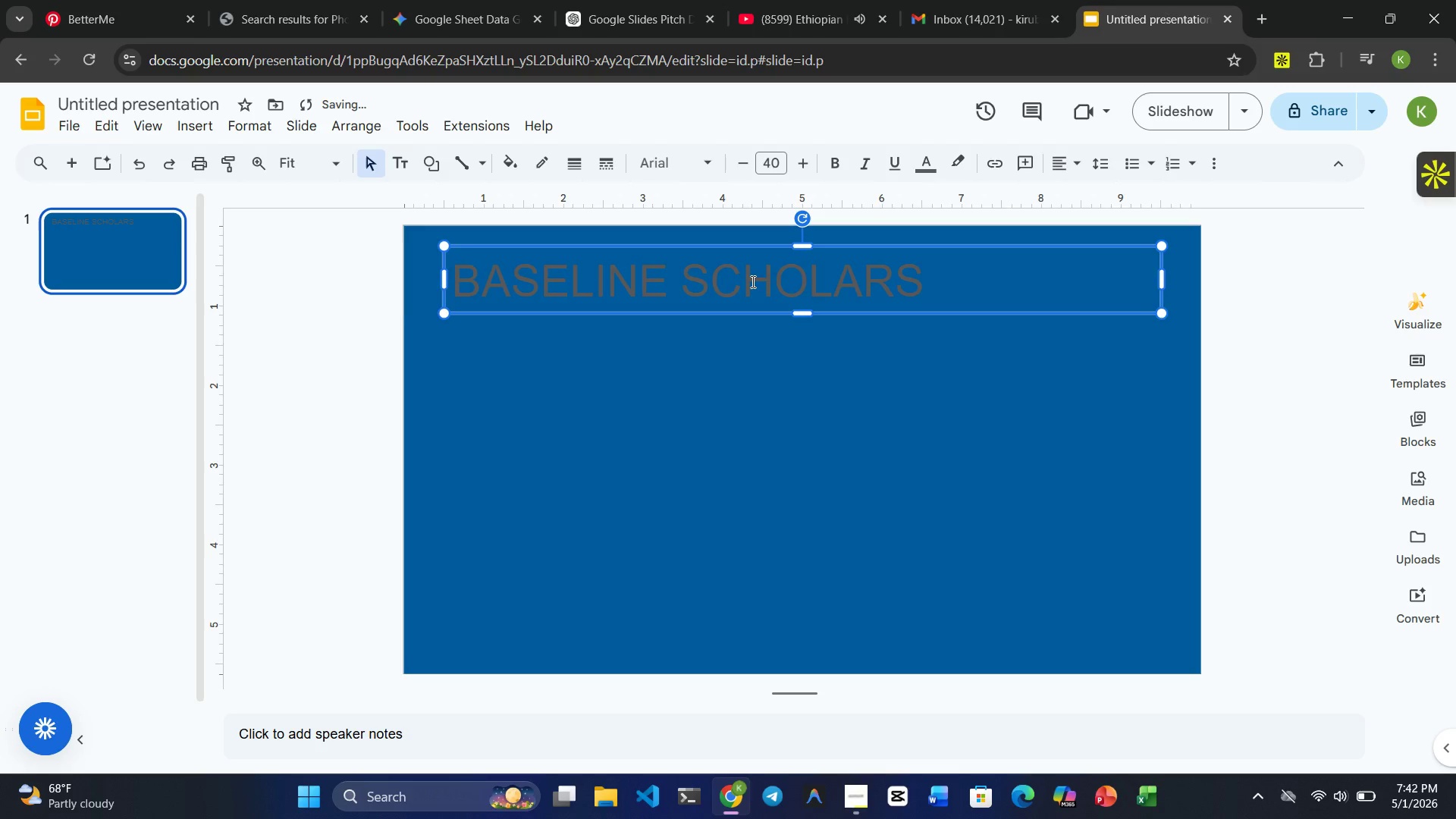 
double_click([752, 281])
 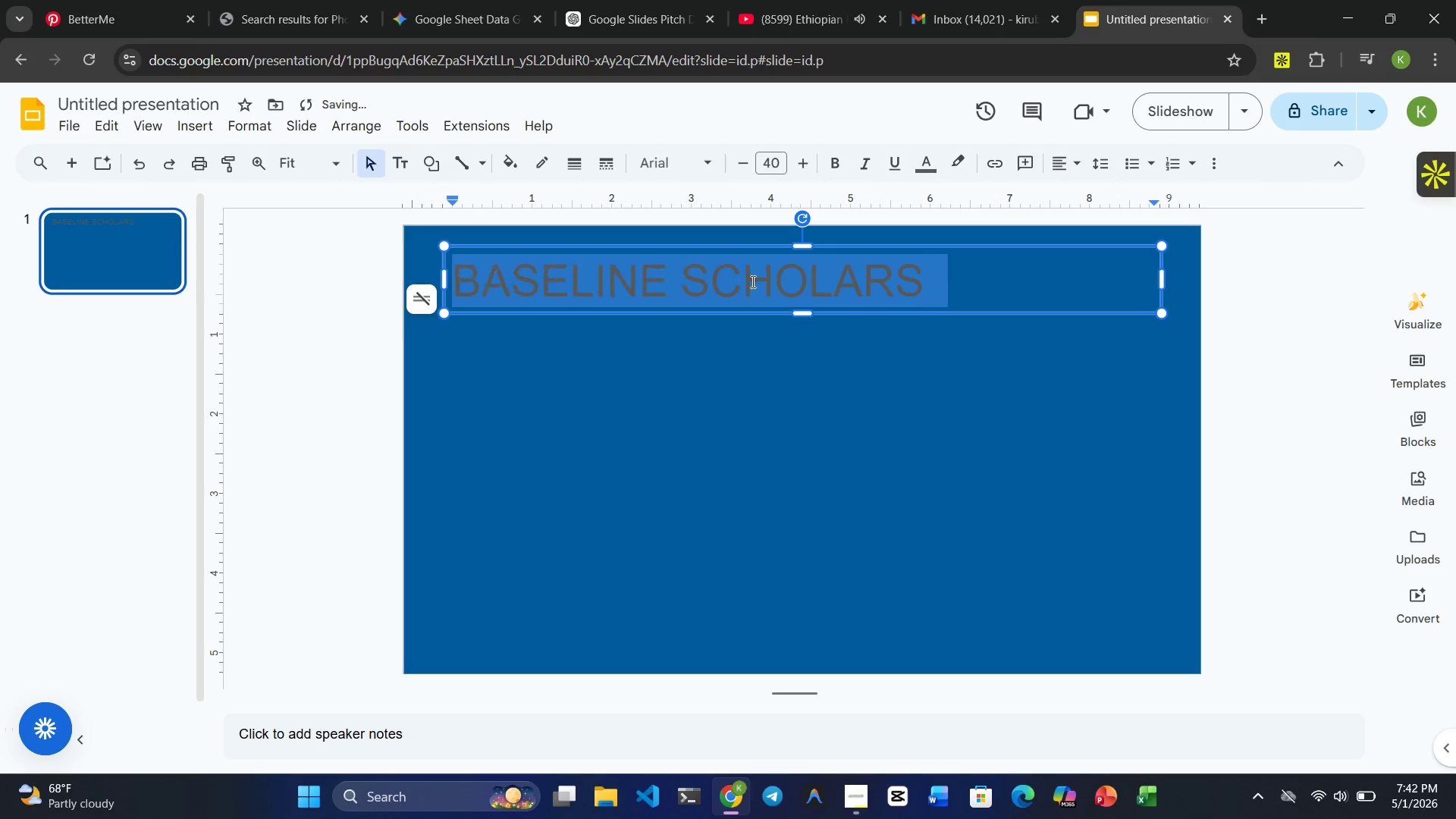 
triple_click([752, 281])
 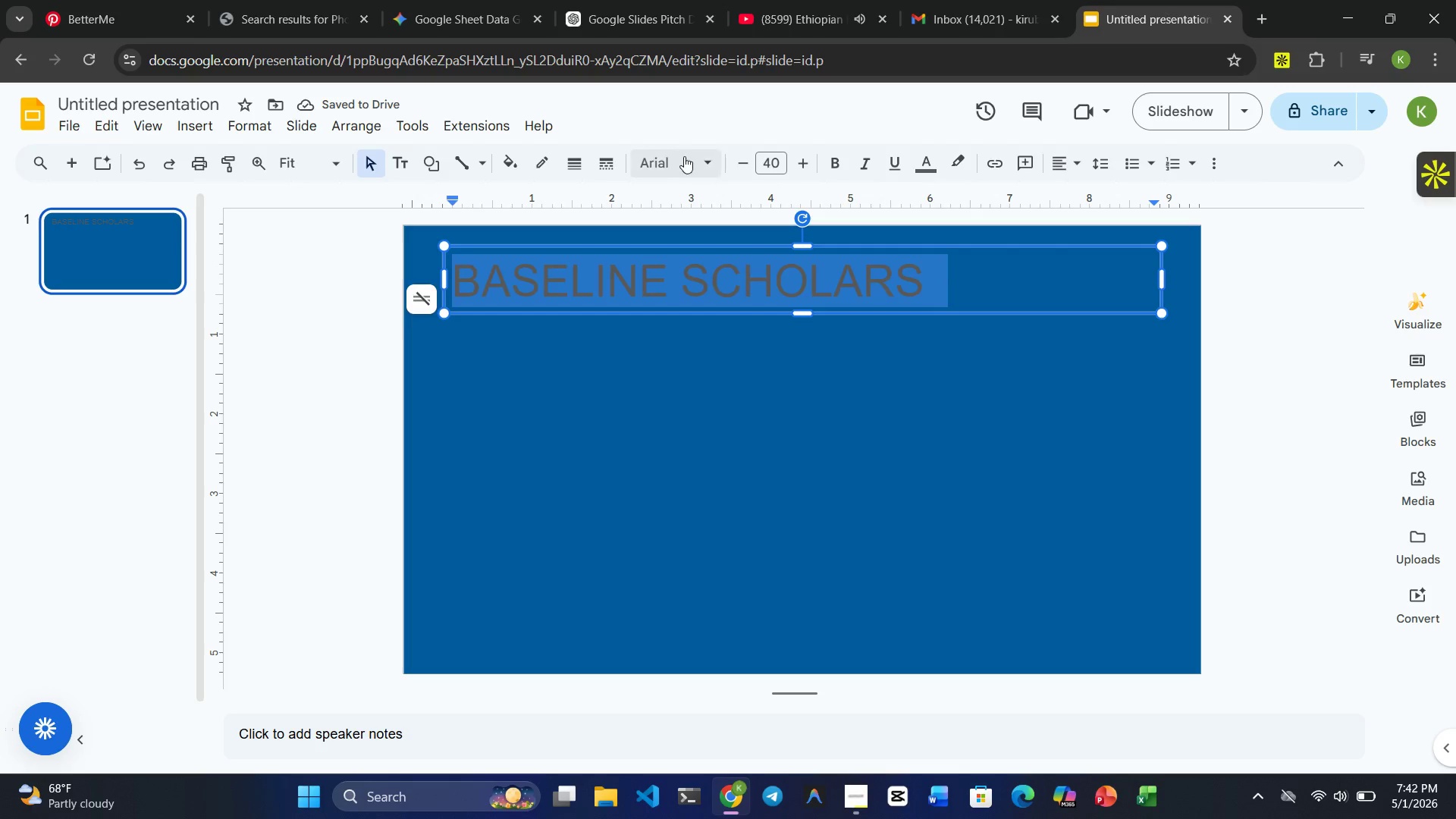 
left_click([681, 154])
 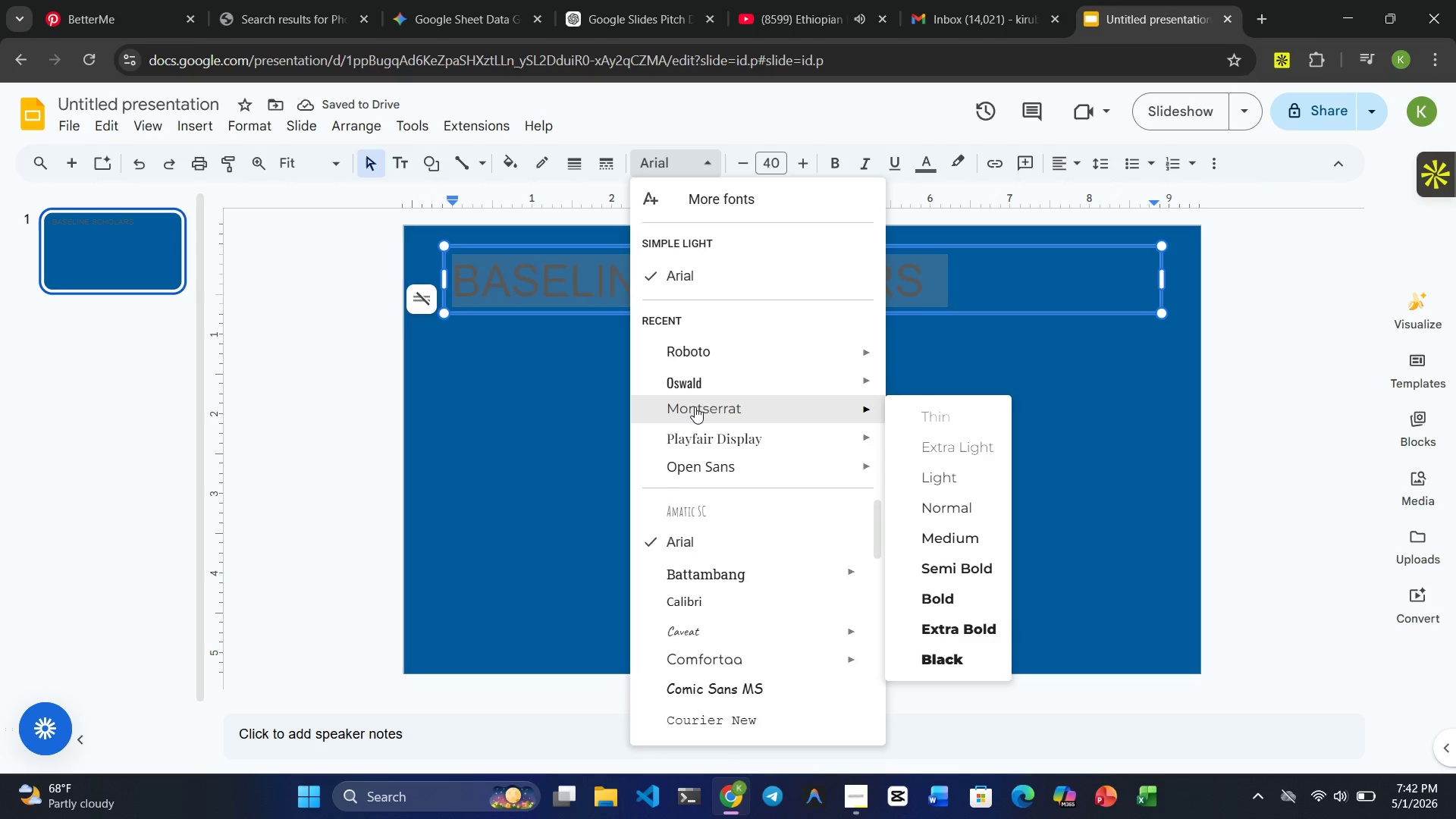 
left_click([695, 406])
 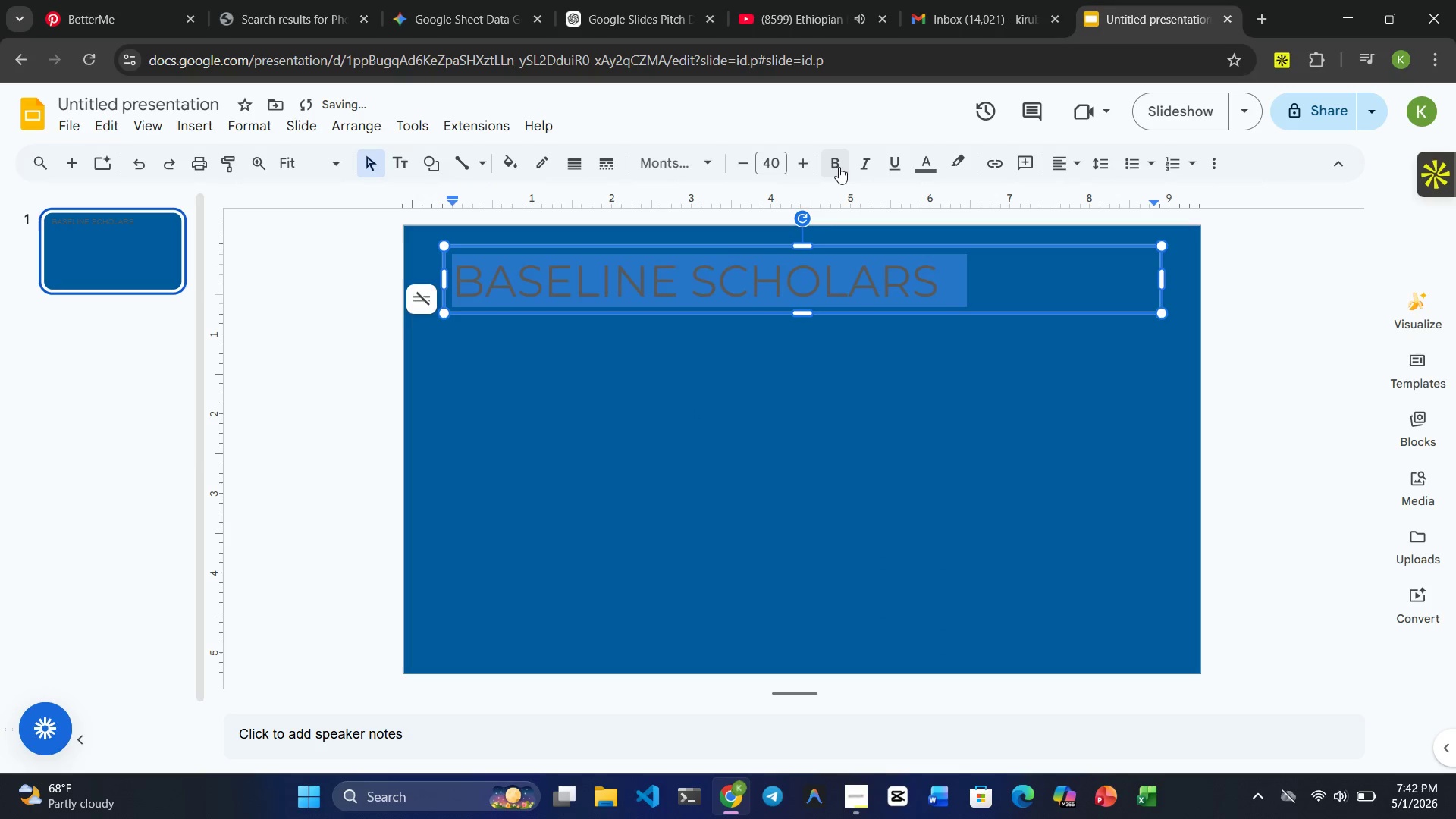 
left_click([837, 167])
 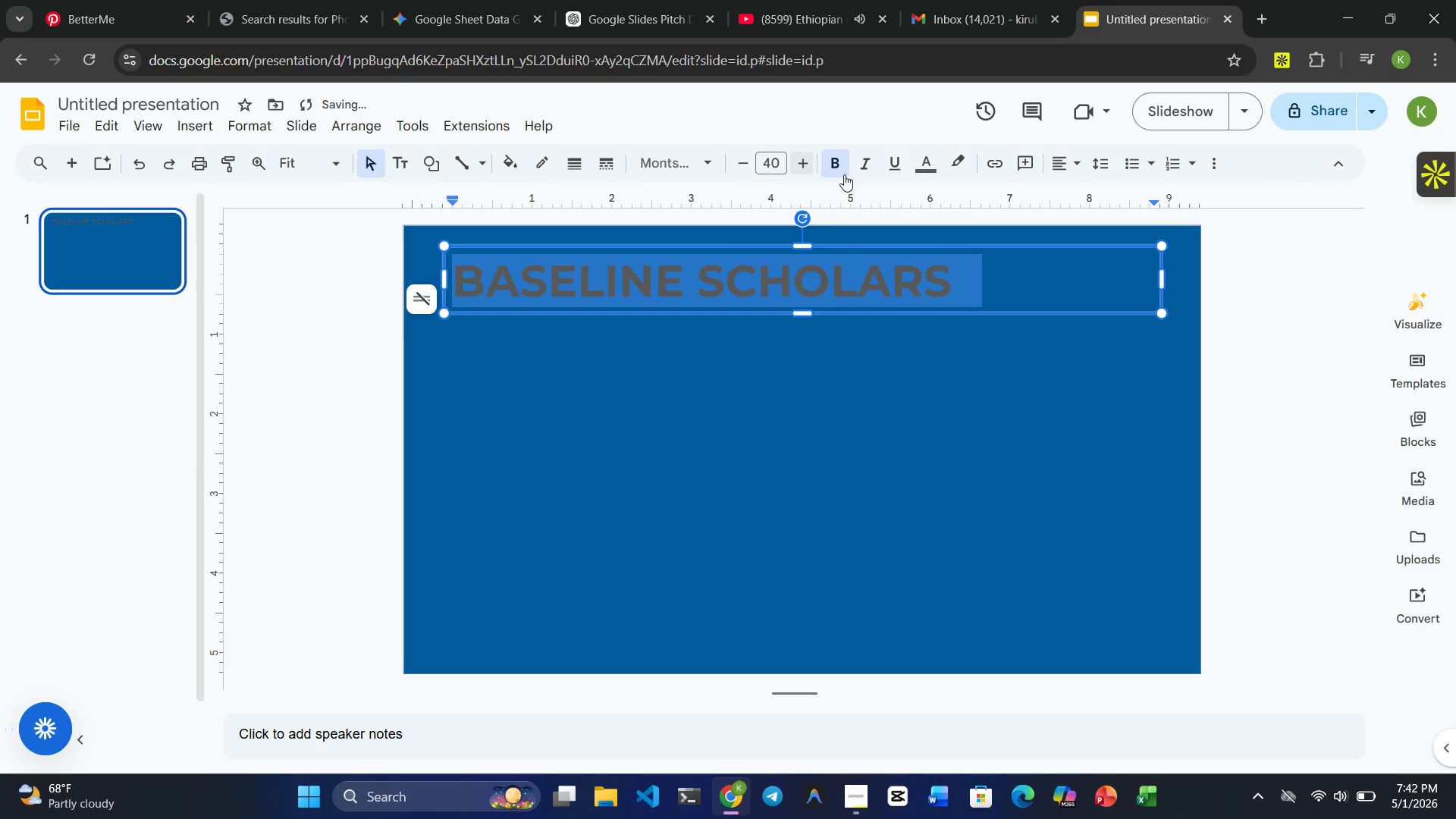 
left_click([928, 170])
 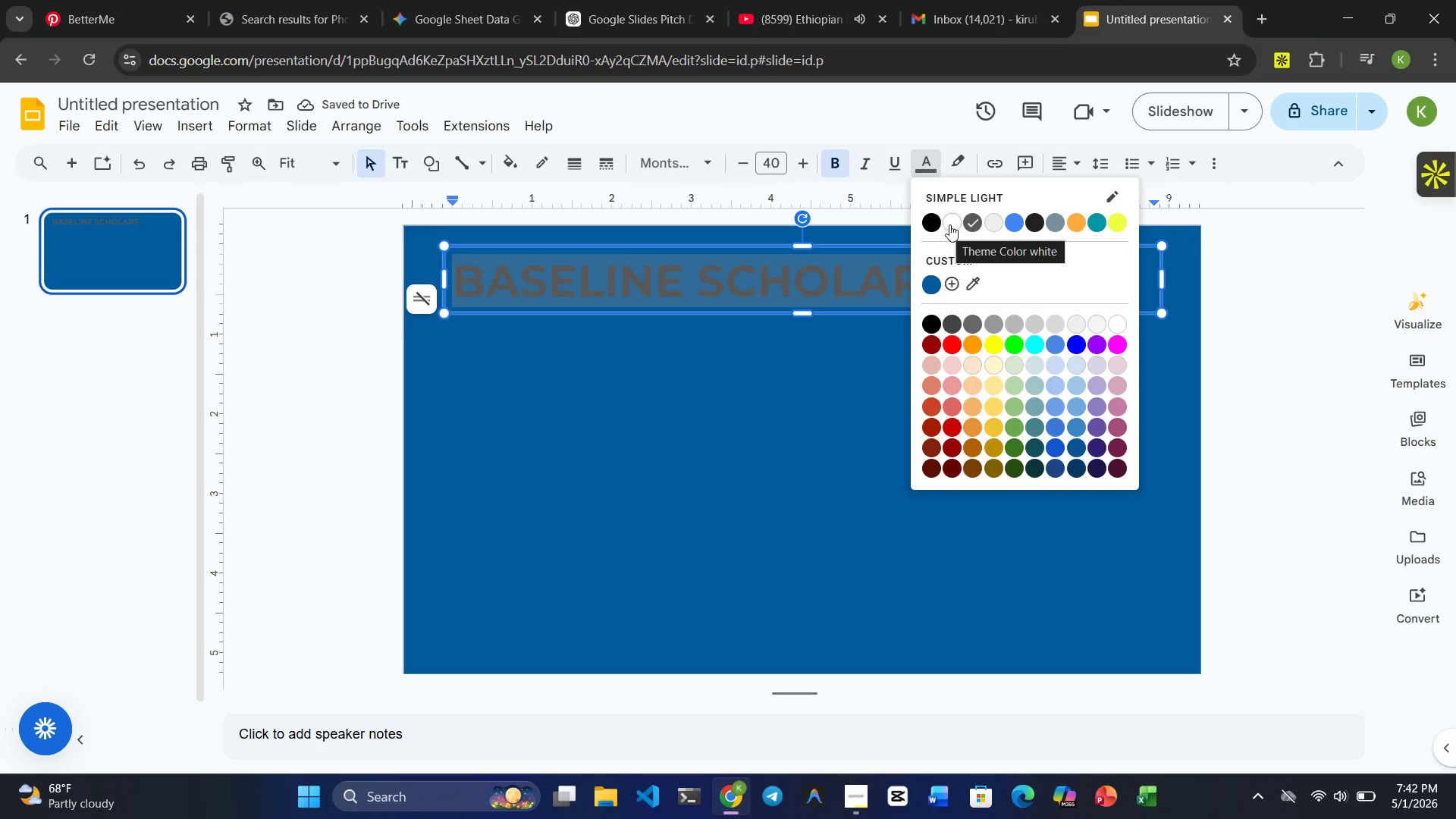 
left_click([950, 224])
 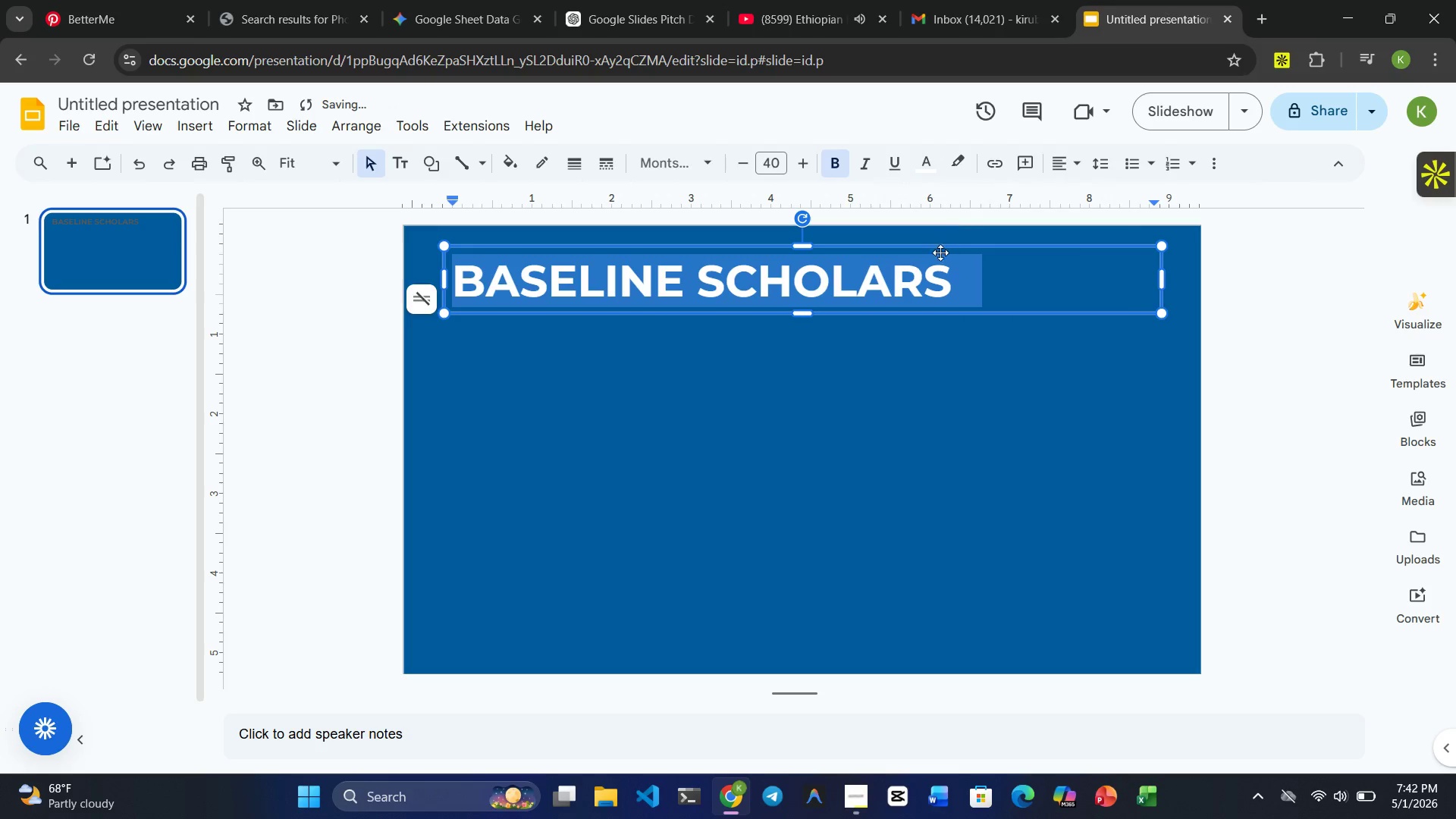 
left_click([992, 272])
 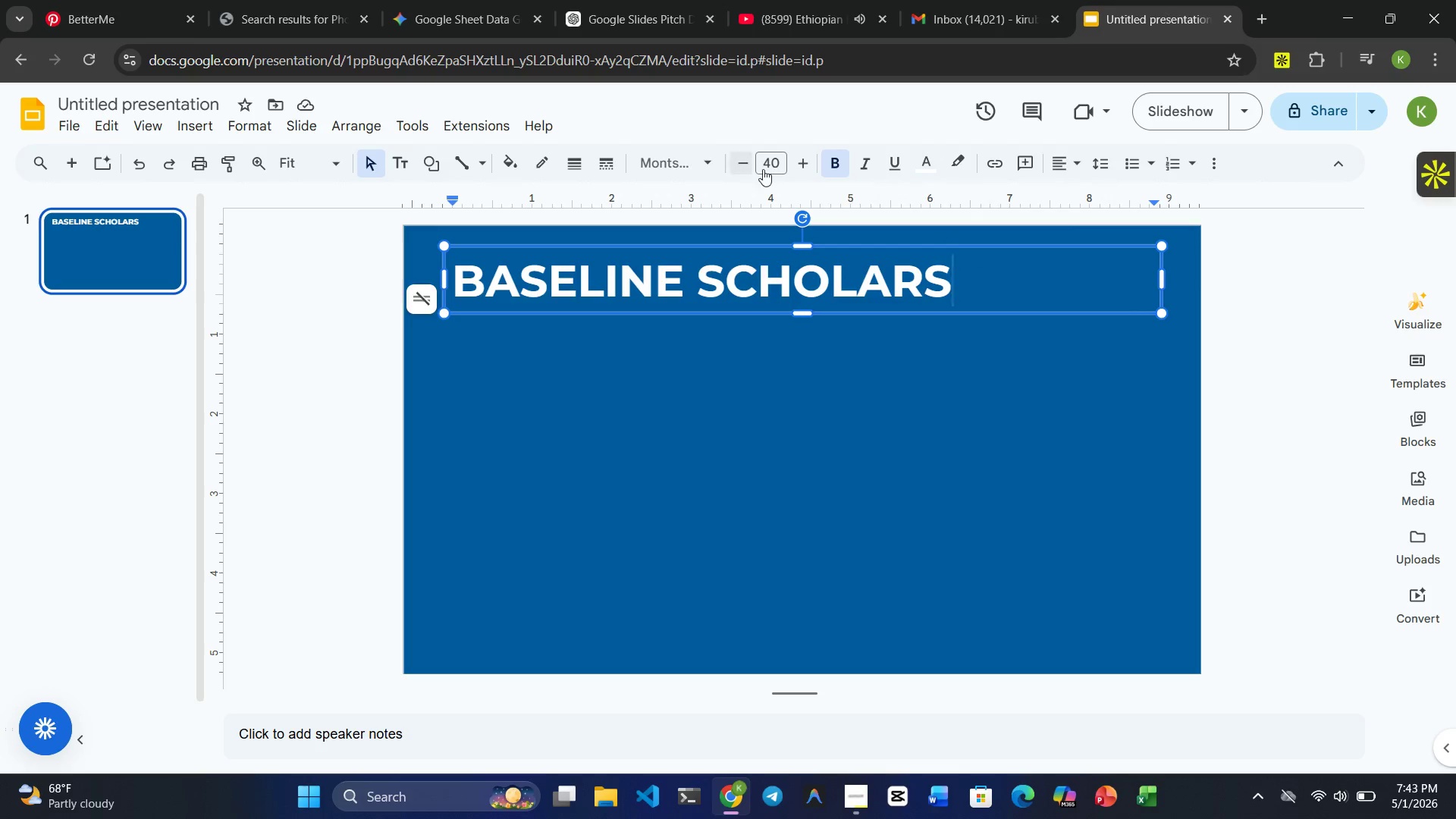 
wait(7.08)
 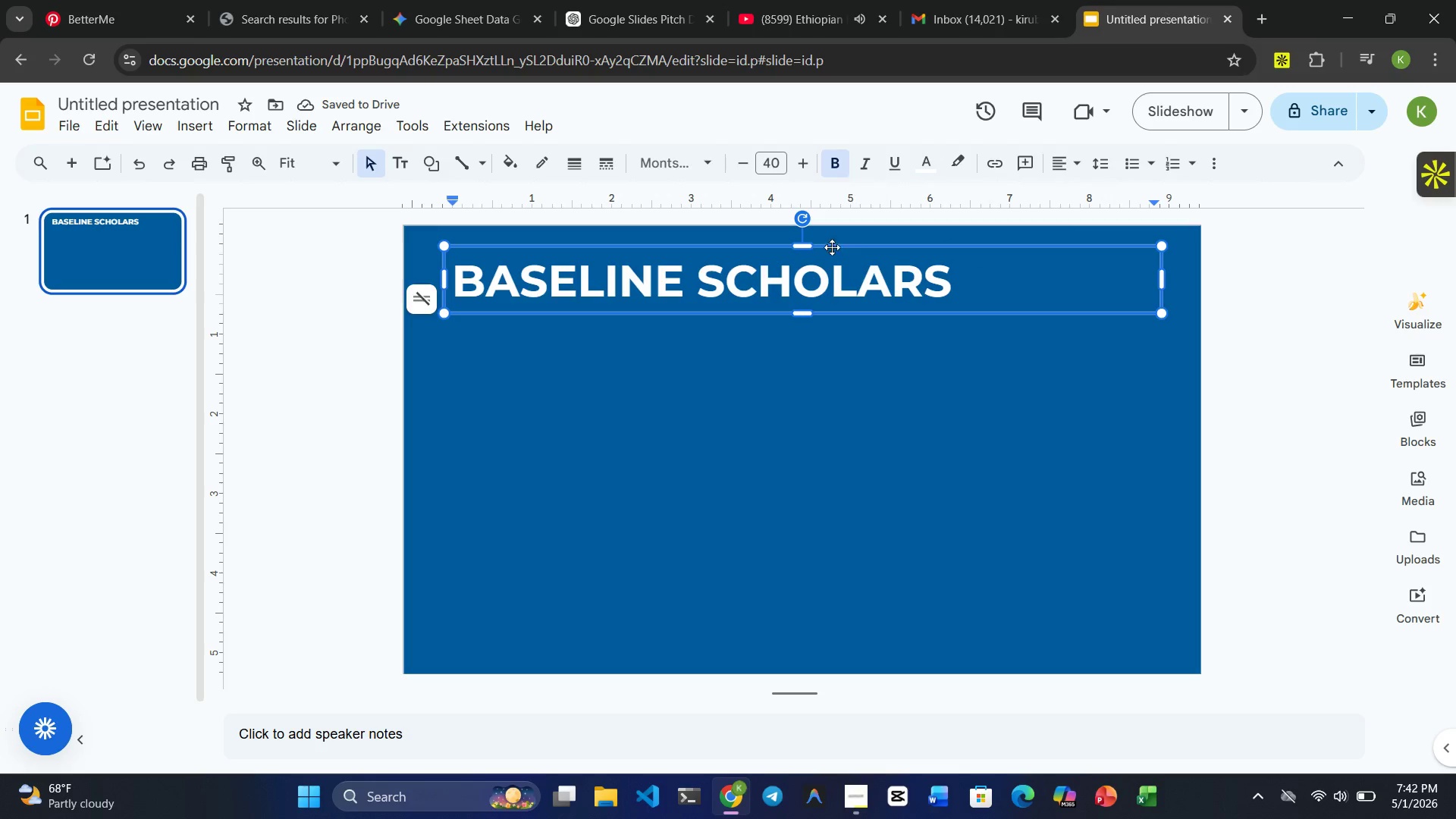 
left_click([930, 172])
 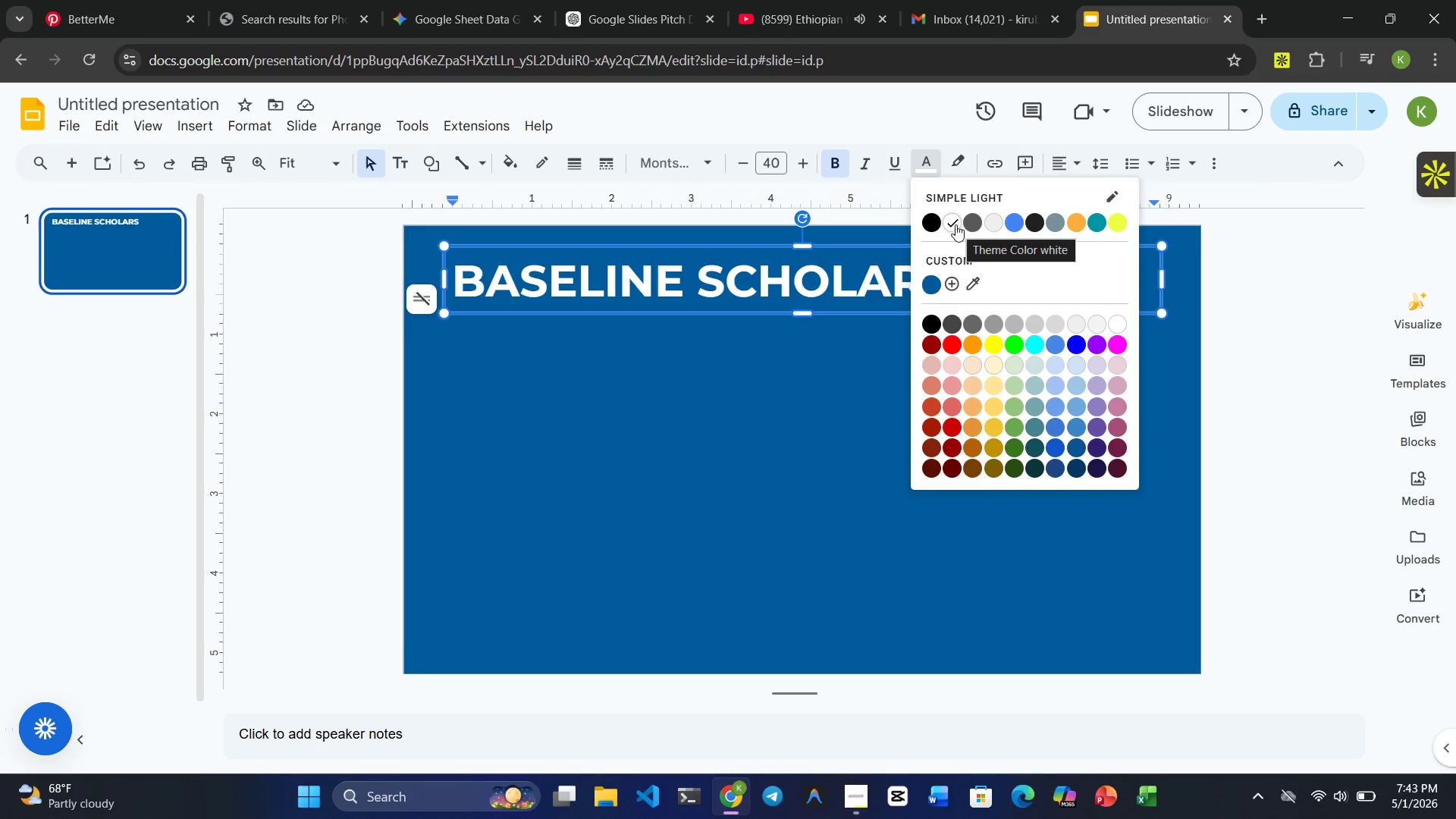 
left_click([843, 369])
 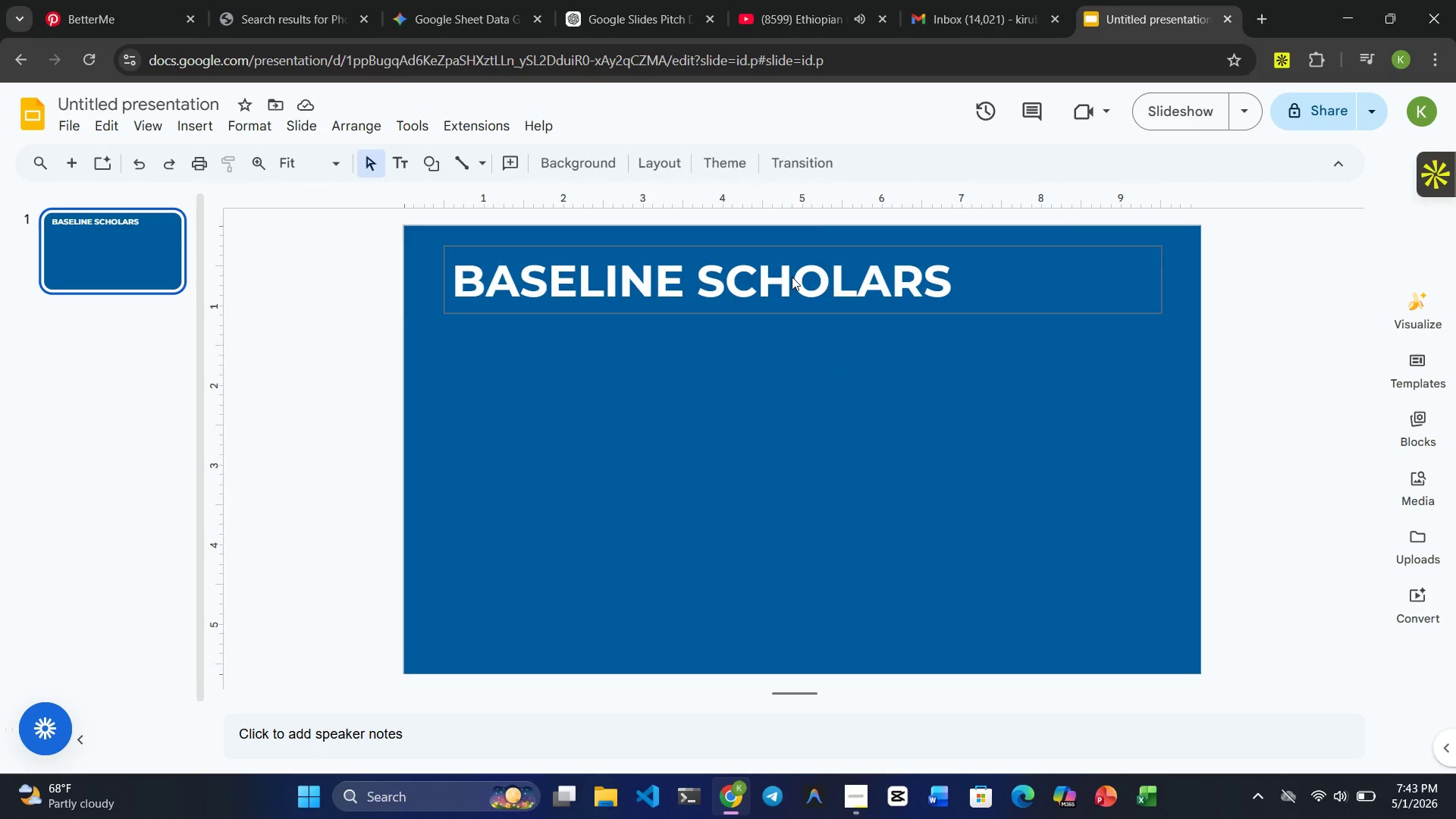 
double_click([792, 277])
 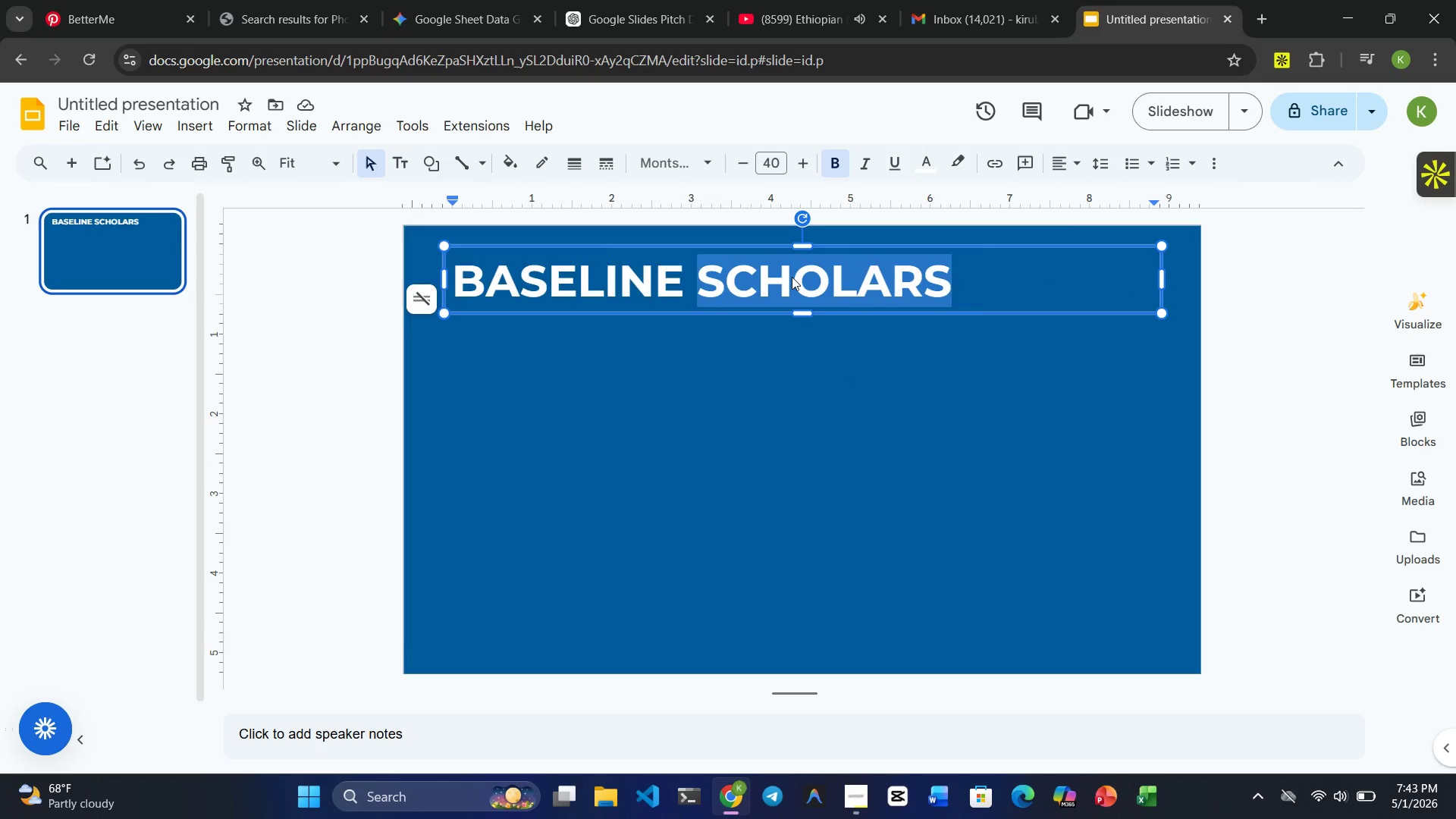 
triple_click([792, 277])
 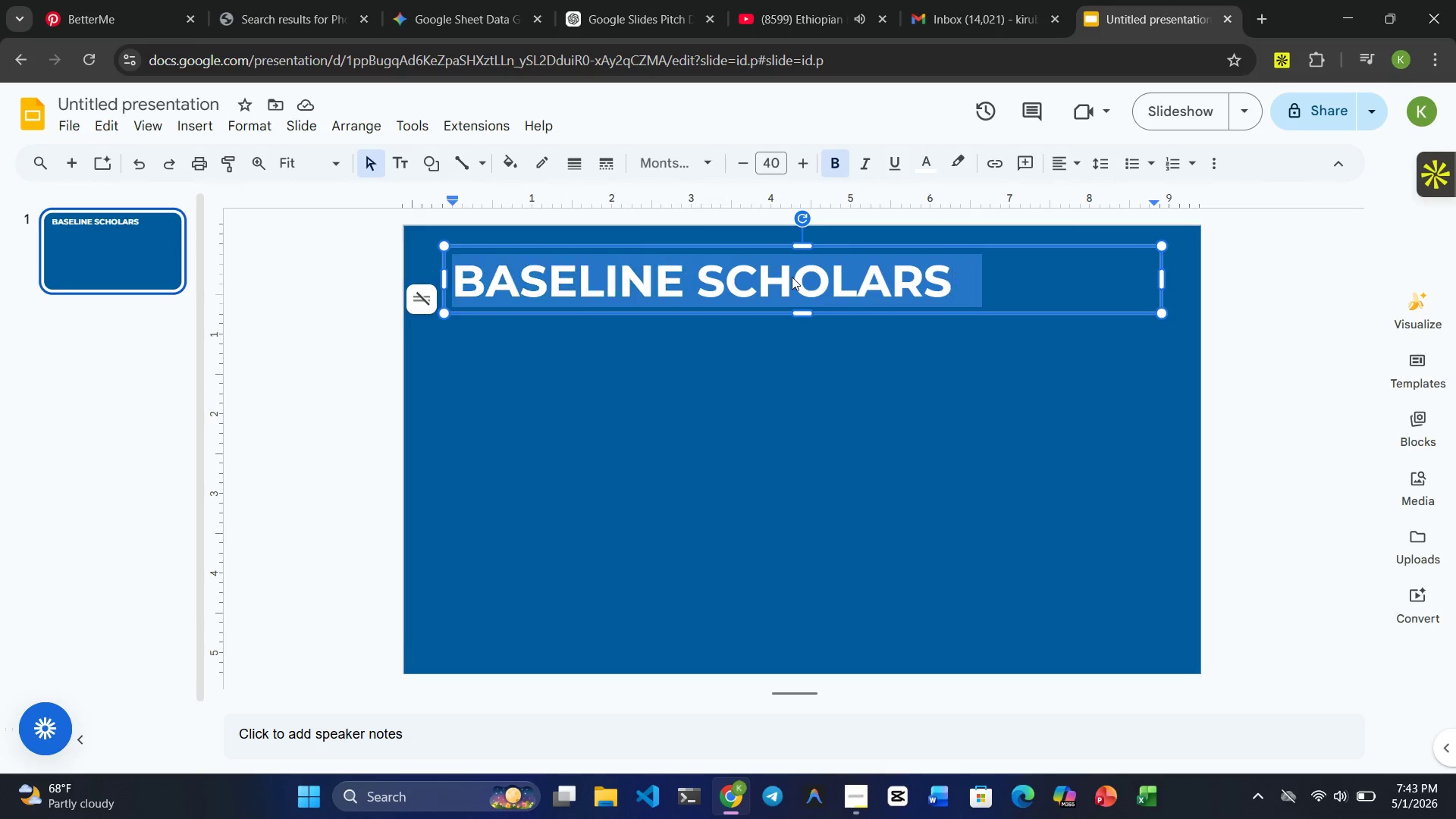 
triple_click([792, 277])
 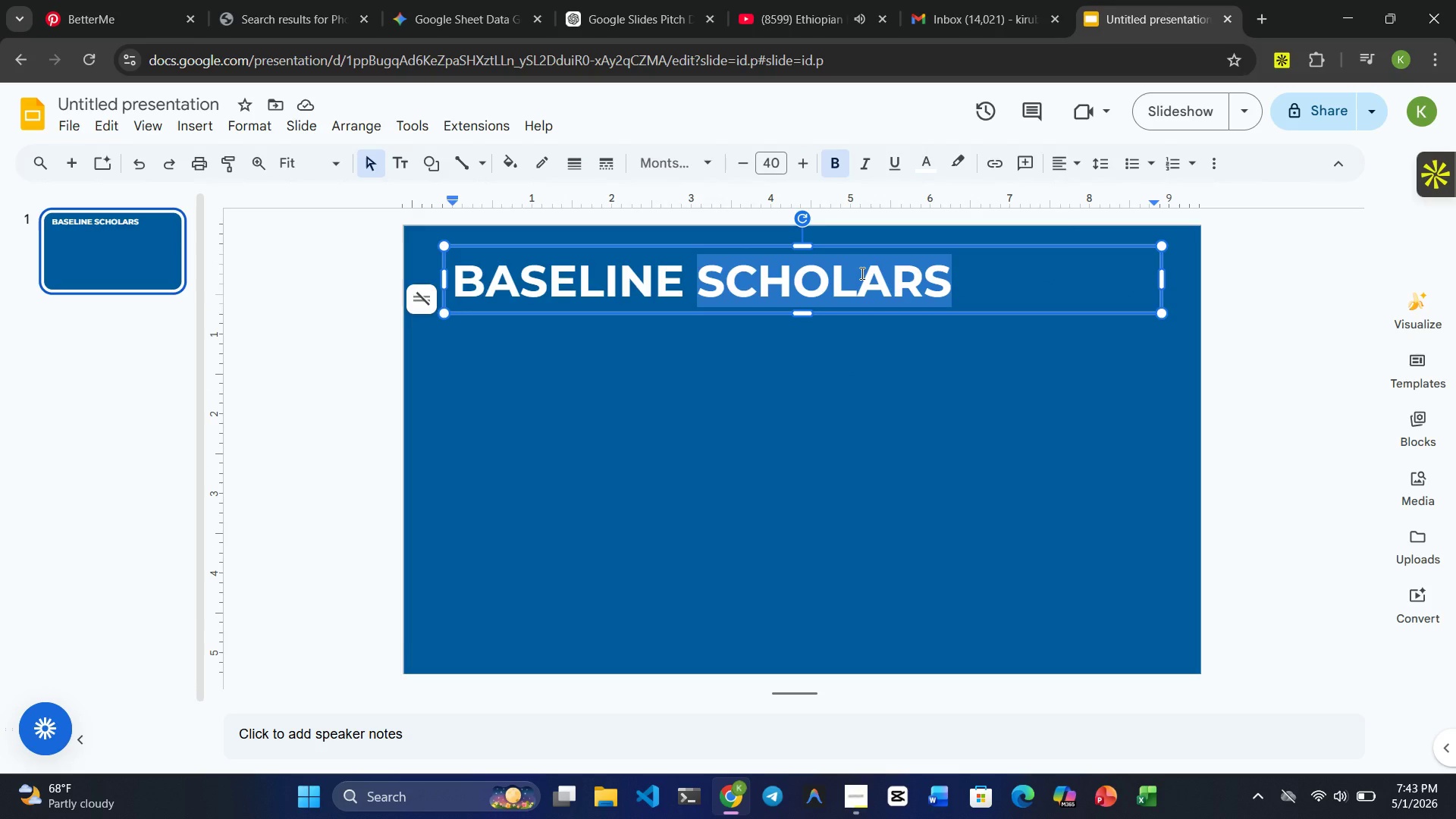 
double_click([861, 273])
 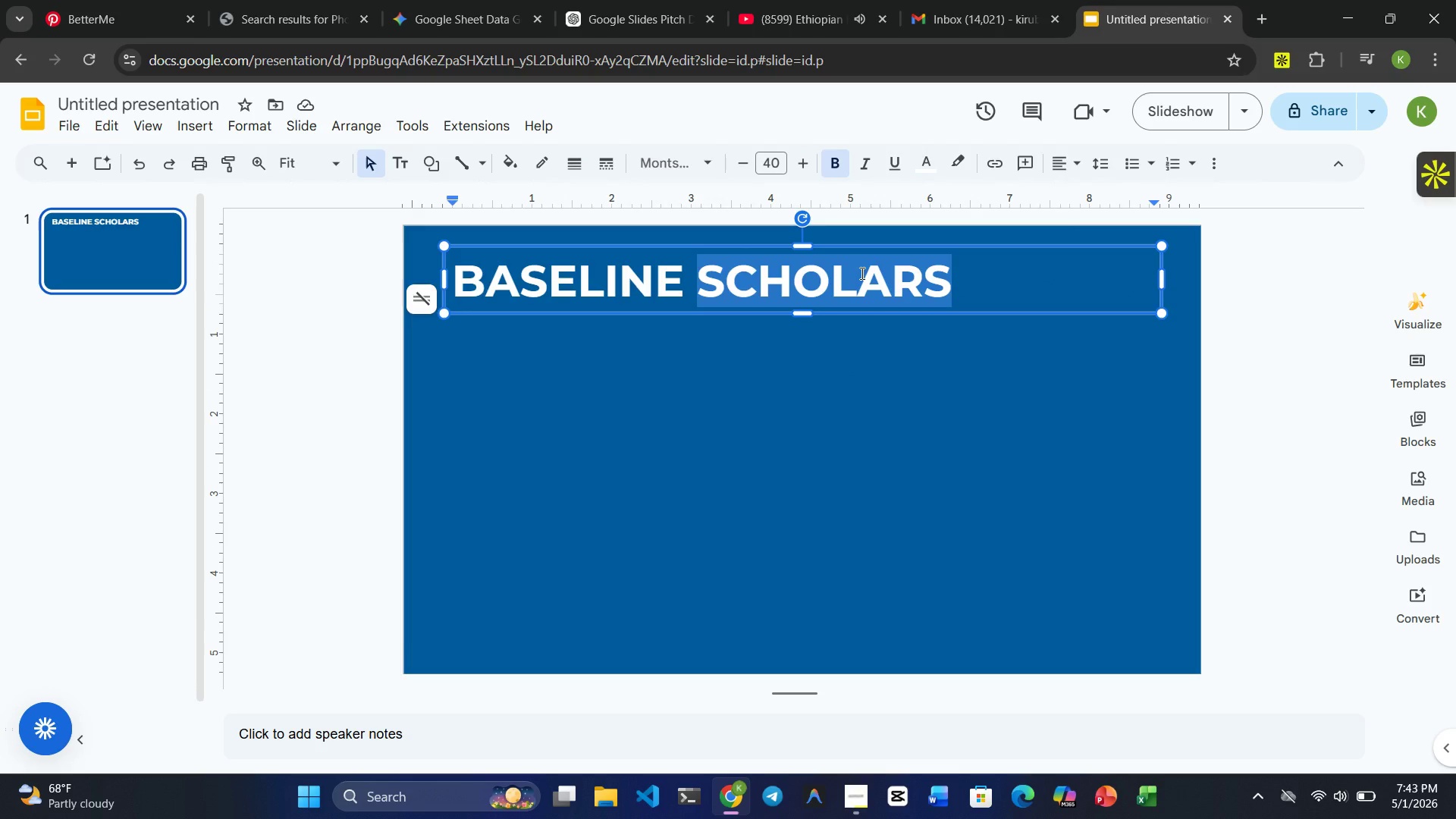 
left_click([841, 371])
 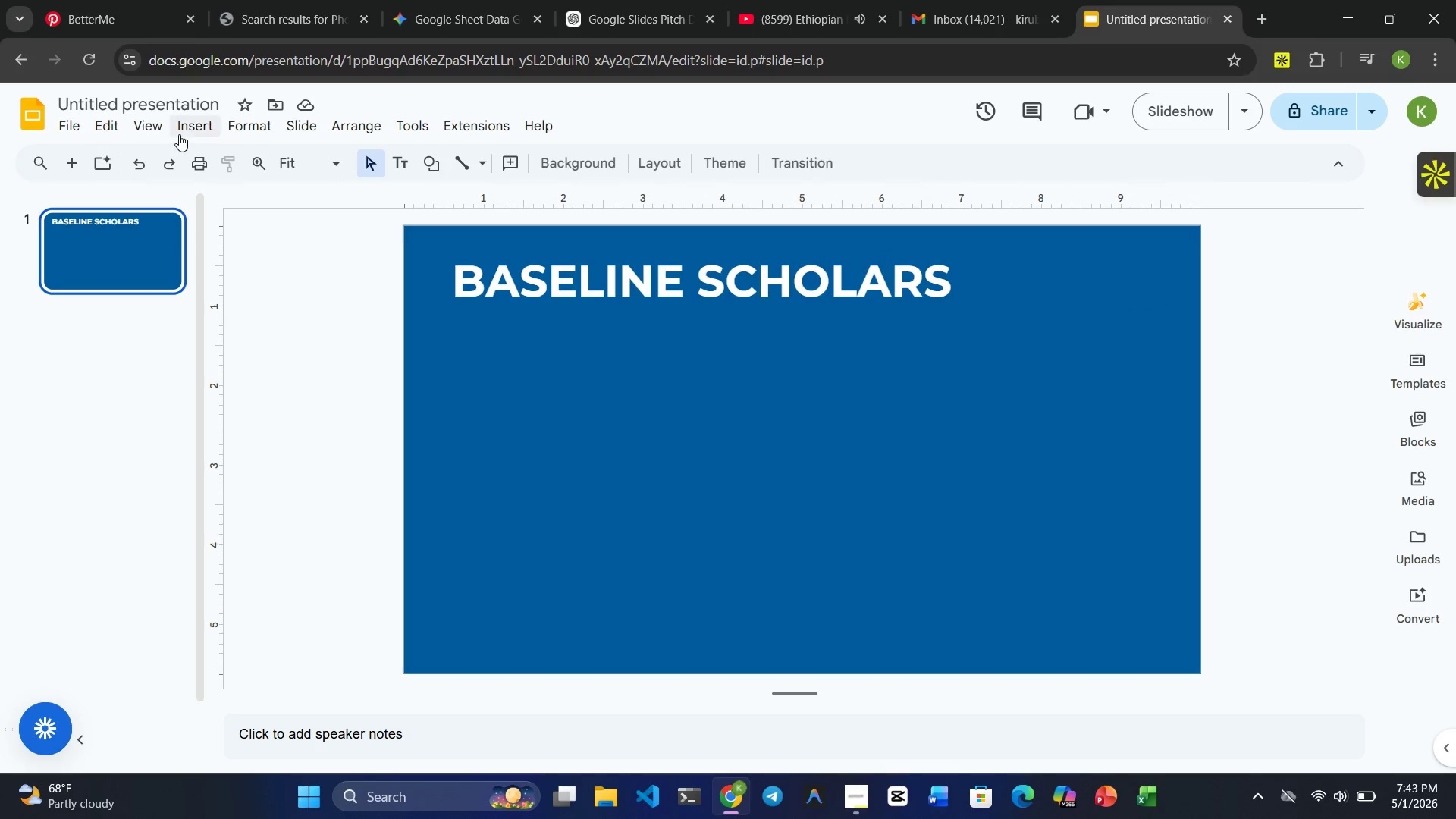 
left_click([179, 133])
 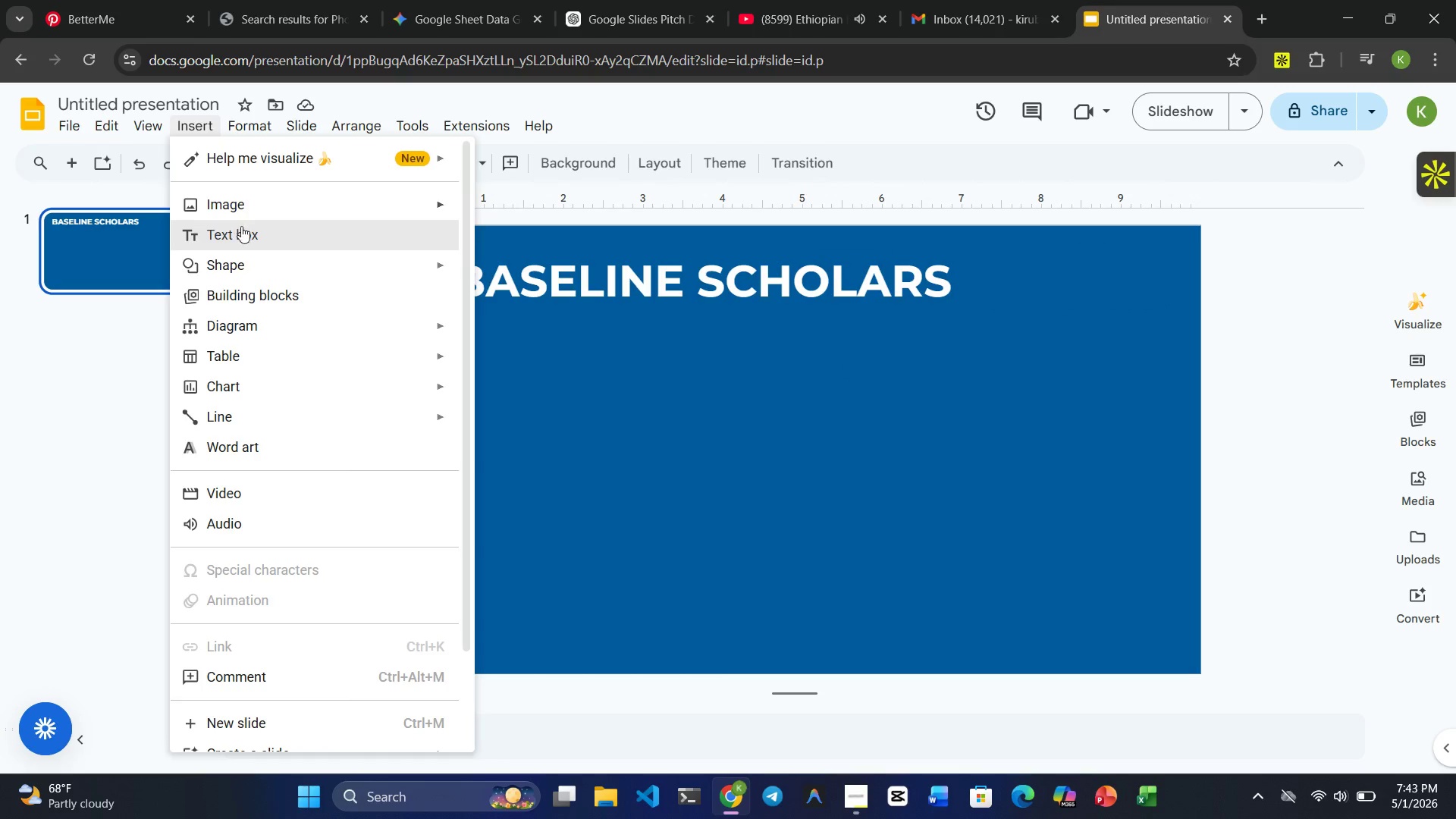 
left_click([245, 232])
 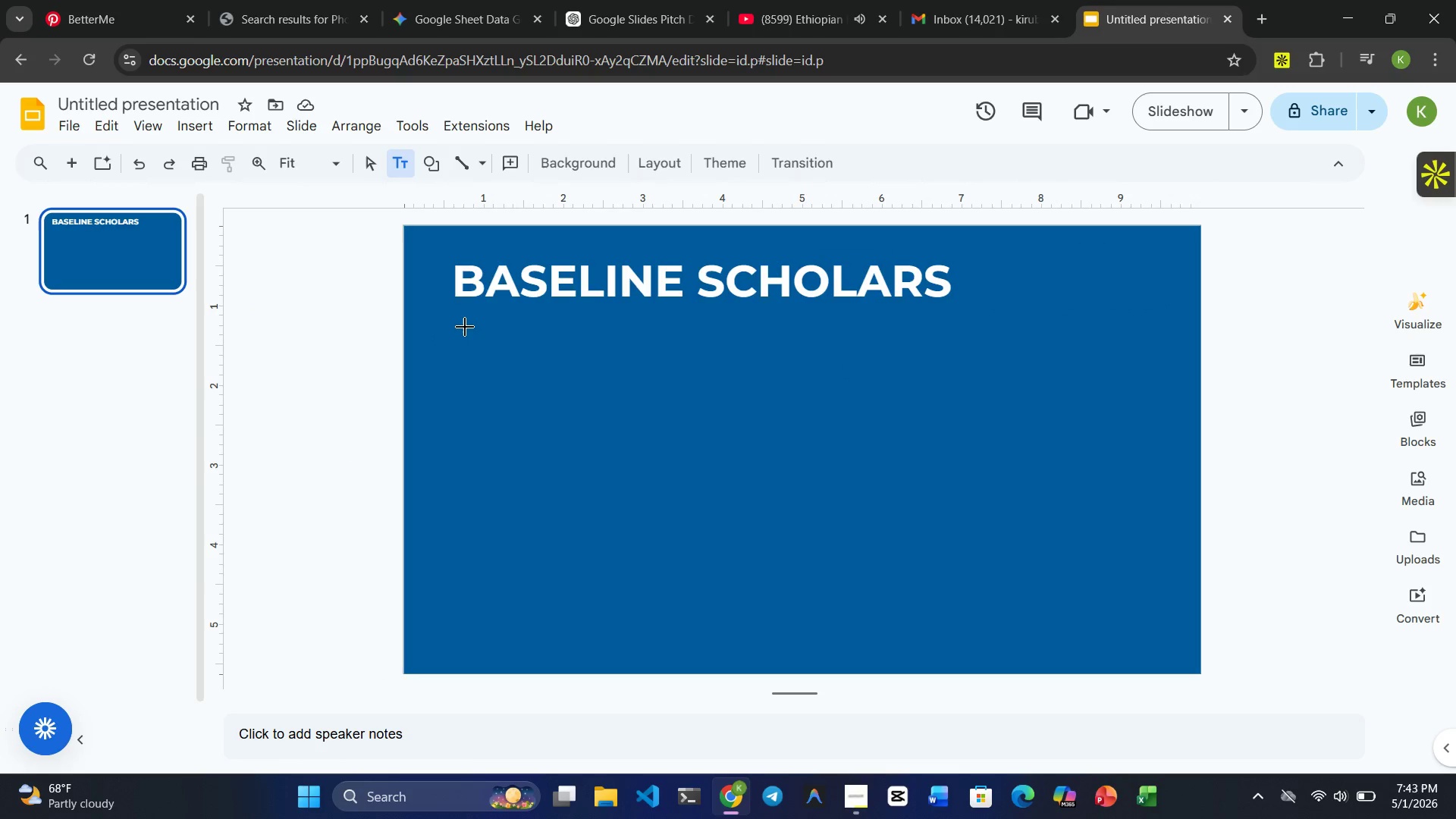 
left_click_drag(start_coordinate=[466, 321], to_coordinate=[968, 366])
 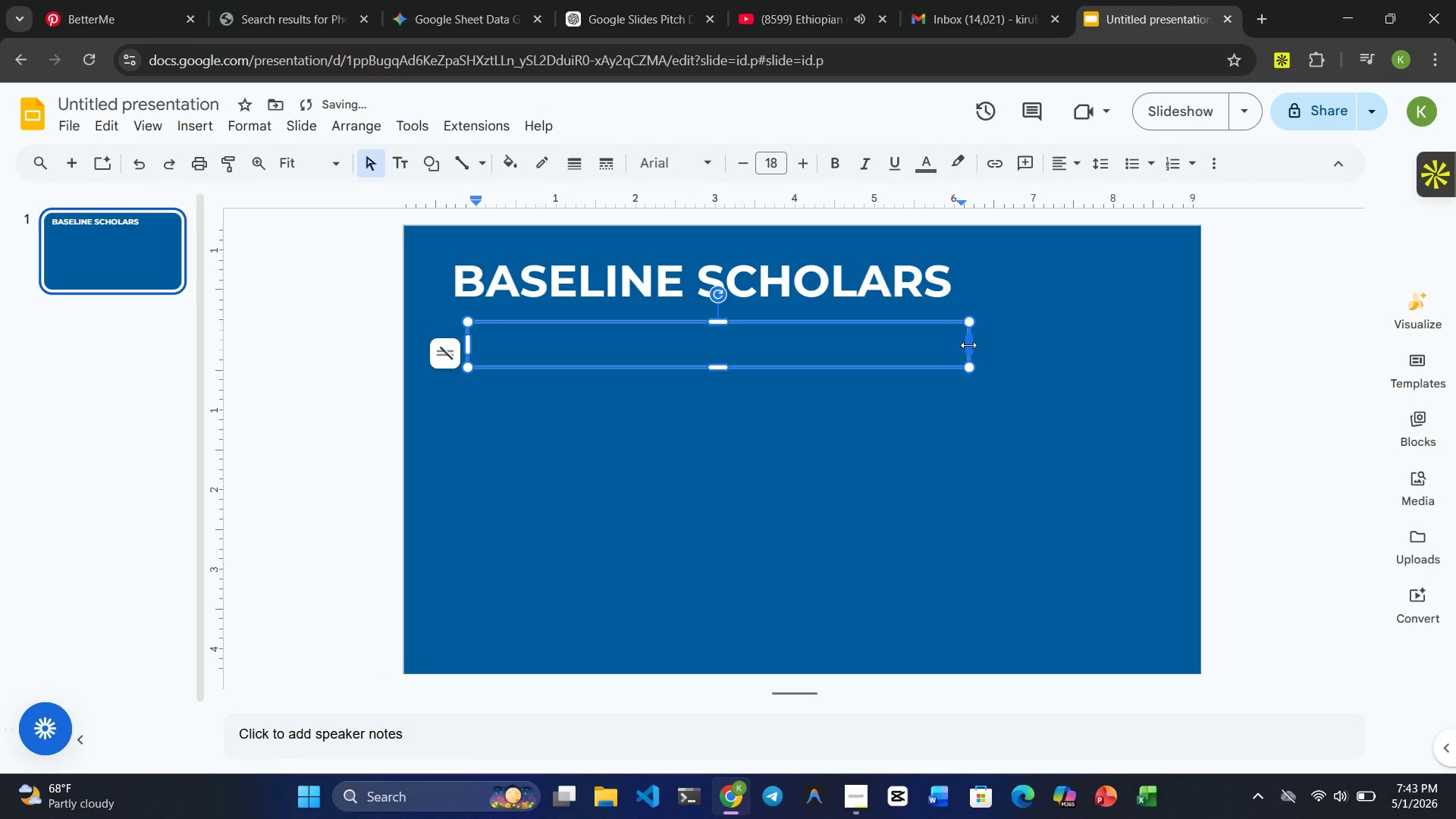 
left_click_drag(start_coordinate=[968, 344], to_coordinate=[1158, 343])
 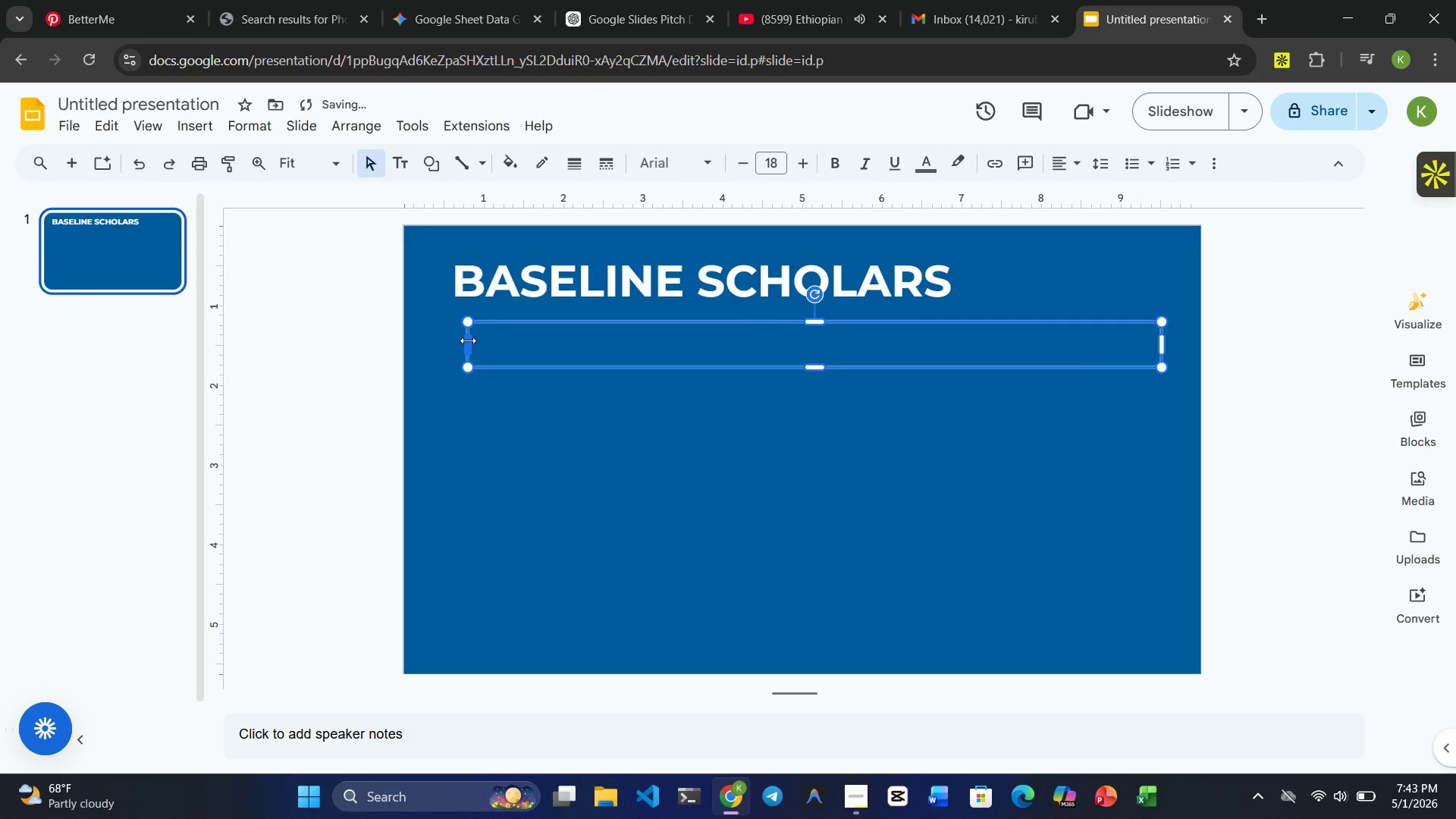 
left_click_drag(start_coordinate=[469, 340], to_coordinate=[446, 341])
 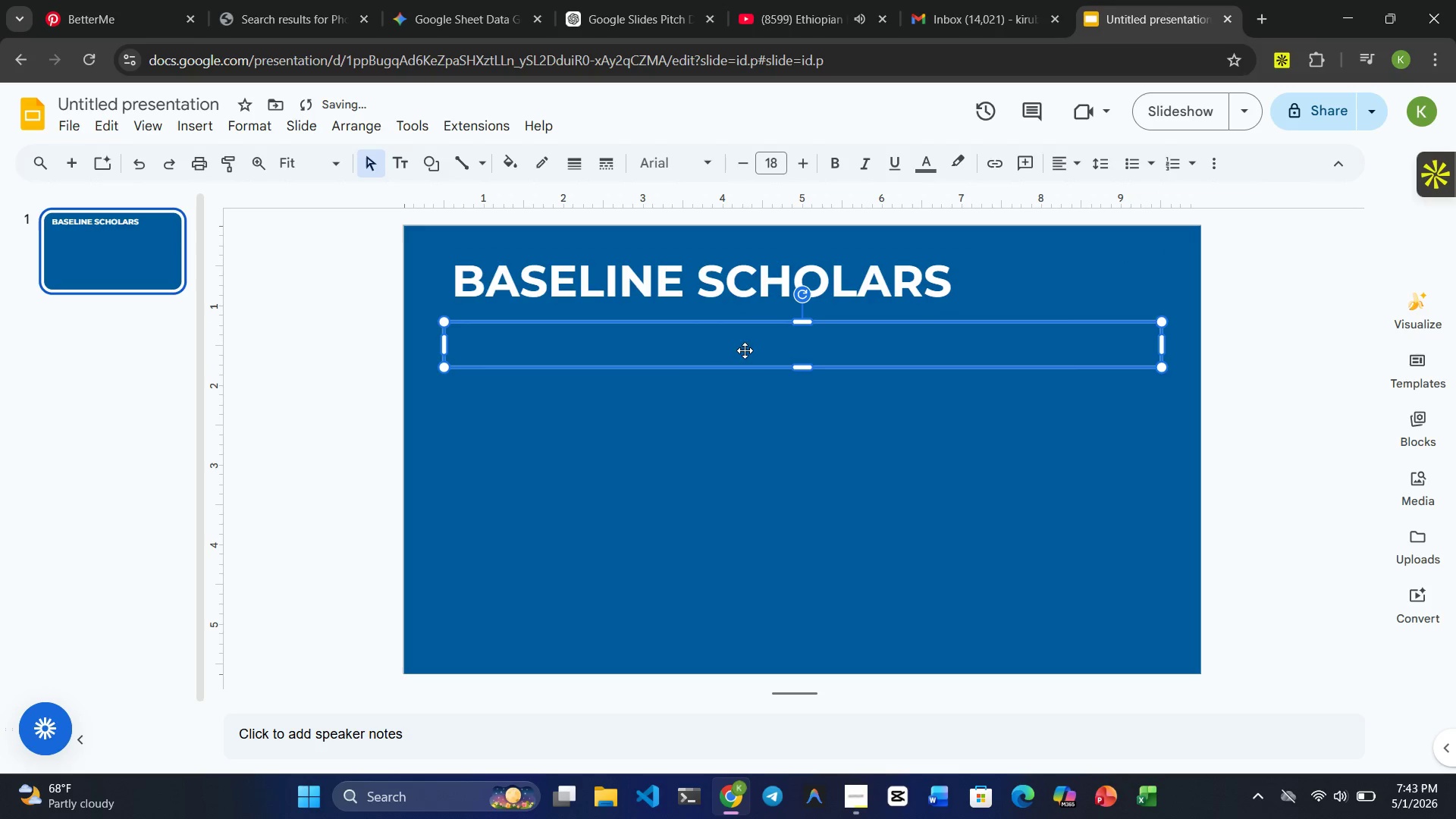 
left_click_drag(start_coordinate=[735, 346], to_coordinate=[736, 341])
 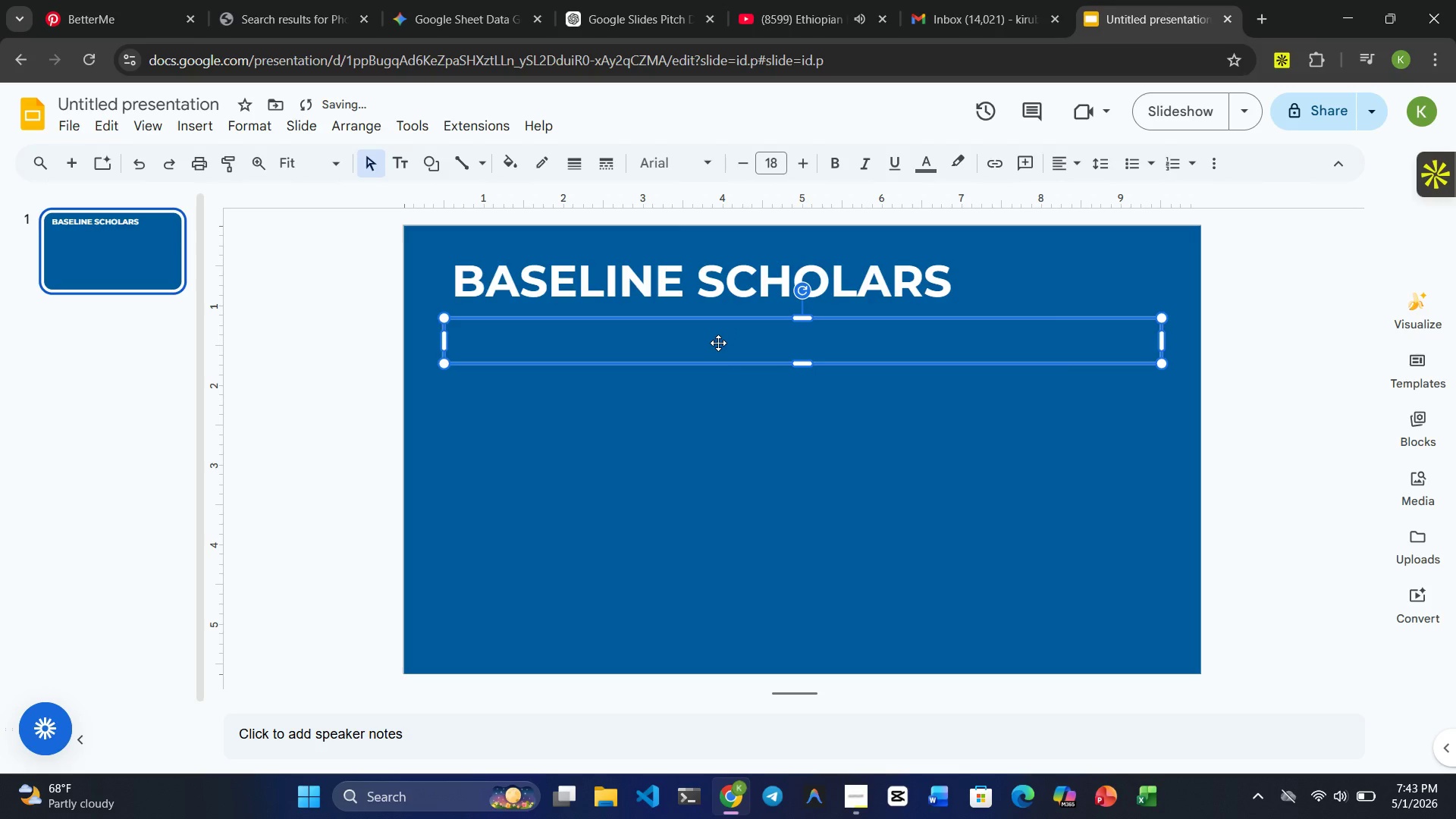 
left_click([718, 343])
 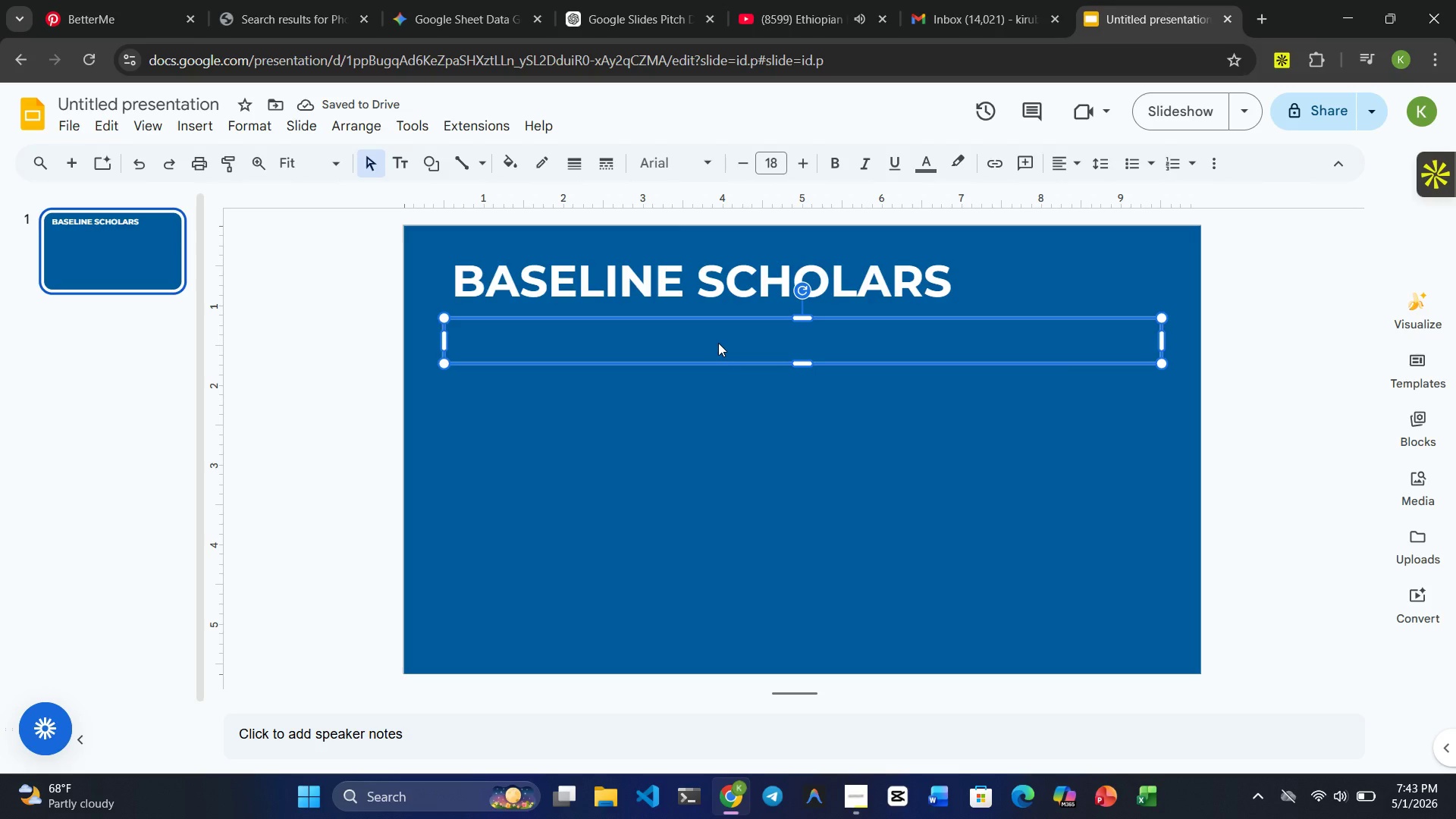 
type(STEM Through Tennis: )
 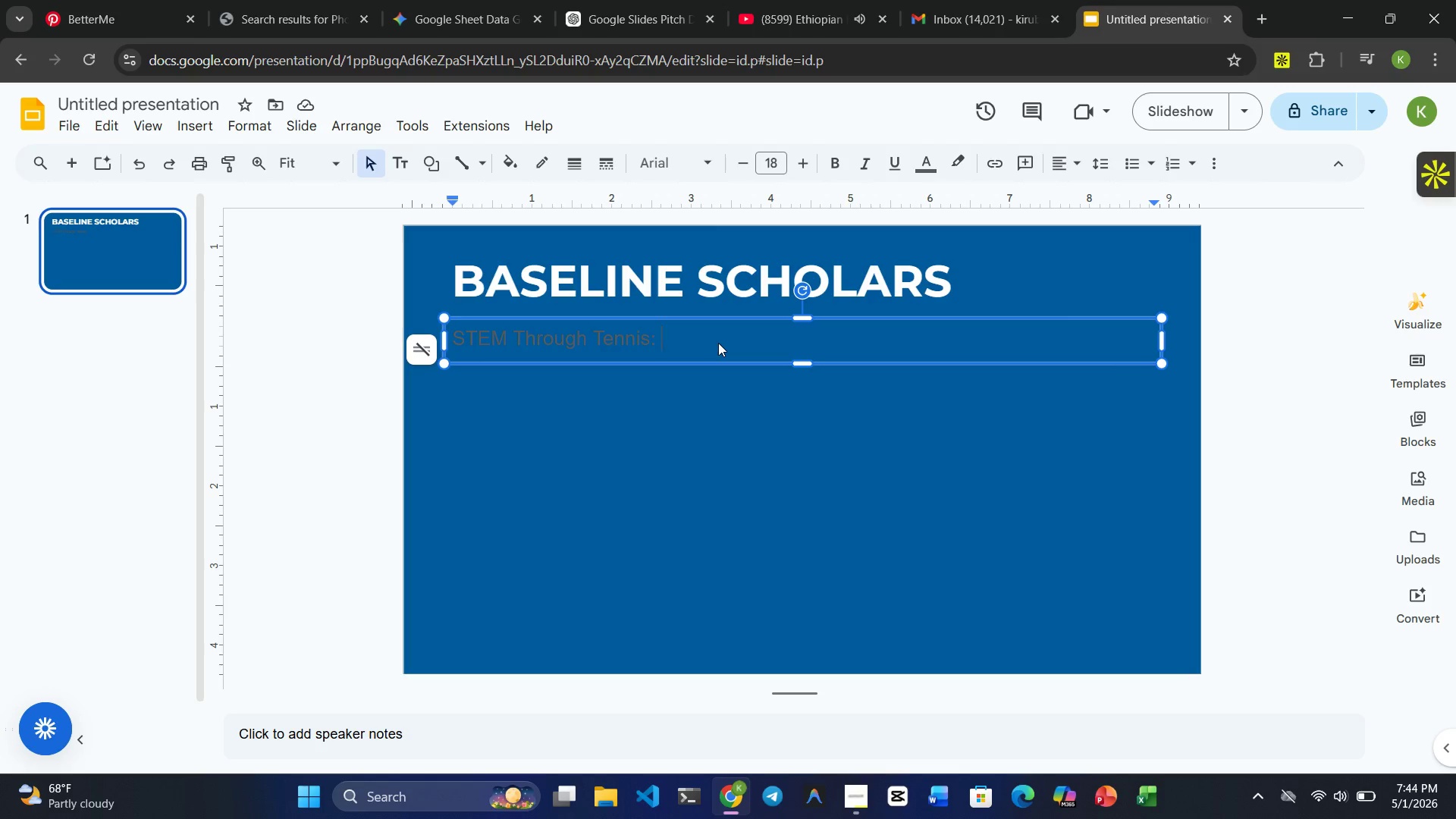 
wait(19.41)
 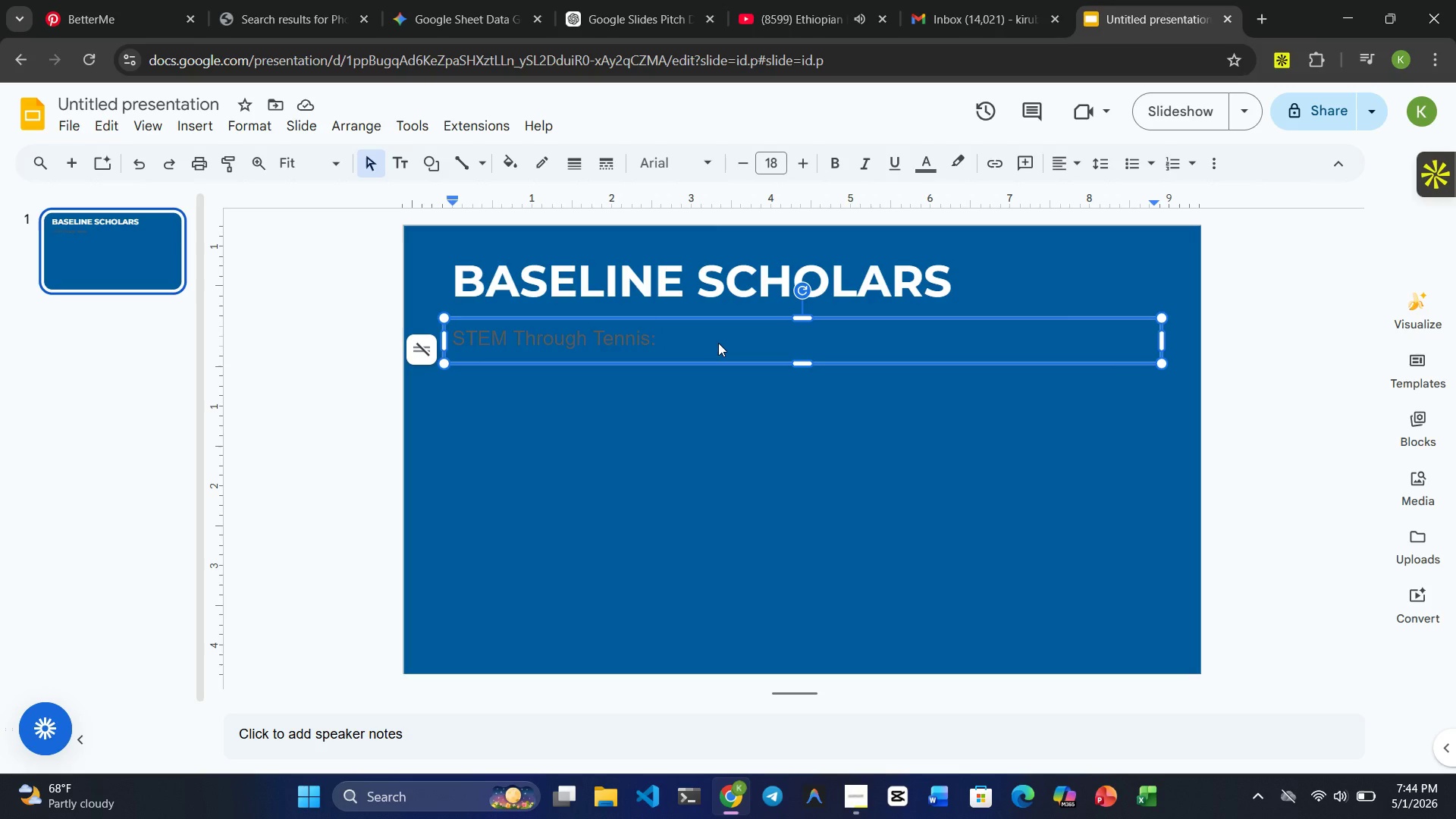 
type(Transforming the Court into )
 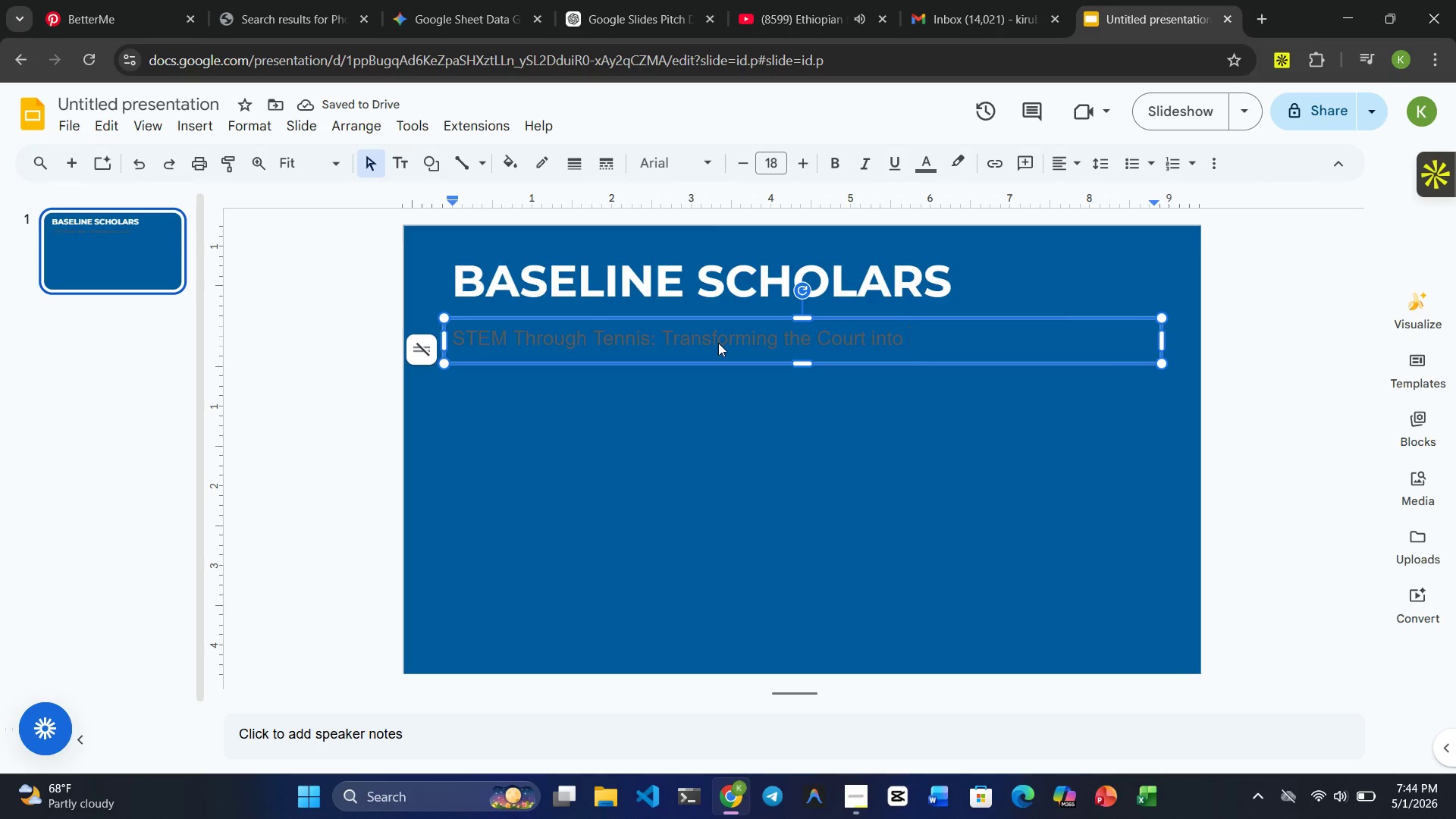 
type(a Classroom)
 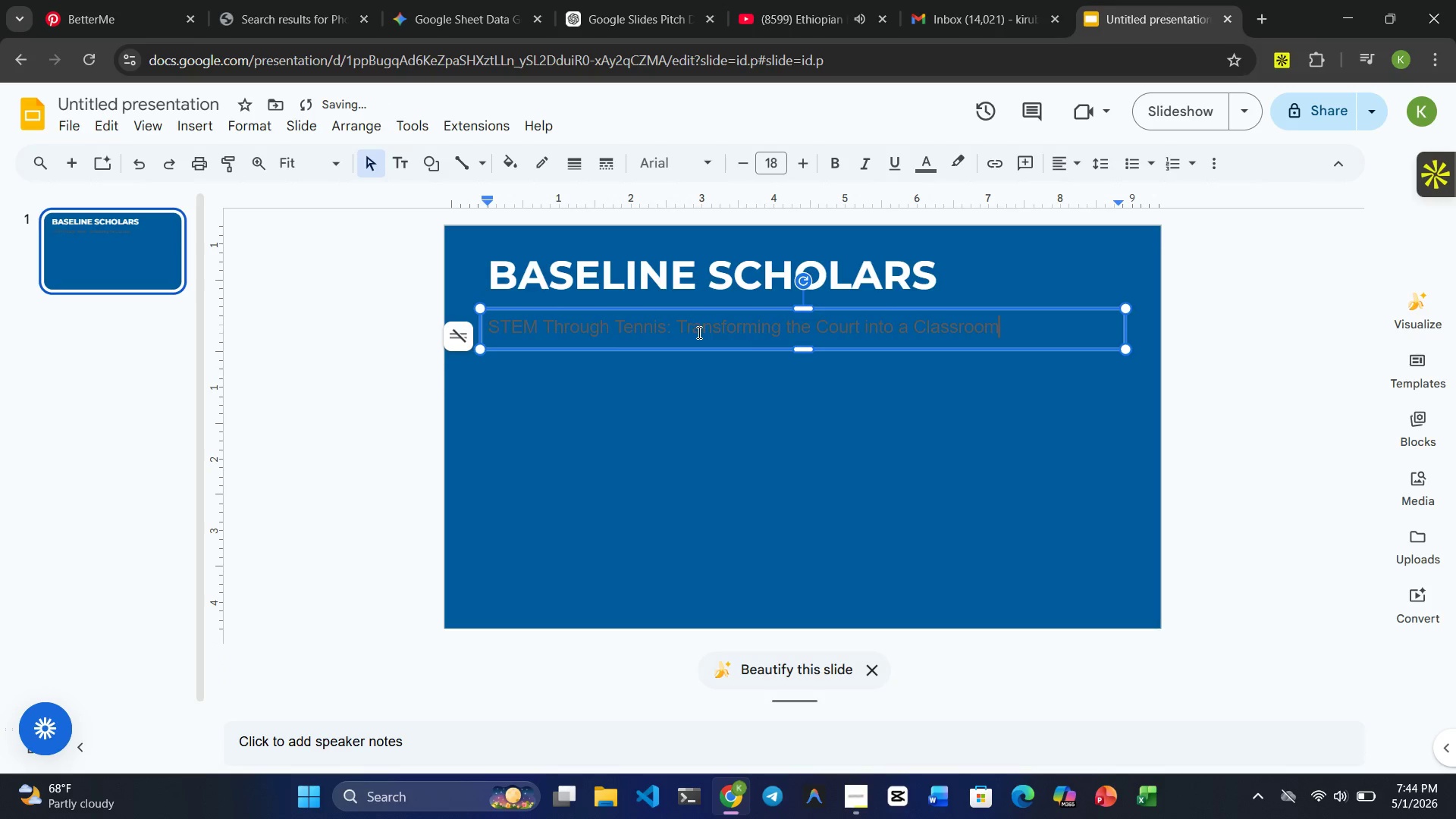 
double_click([698, 332])
 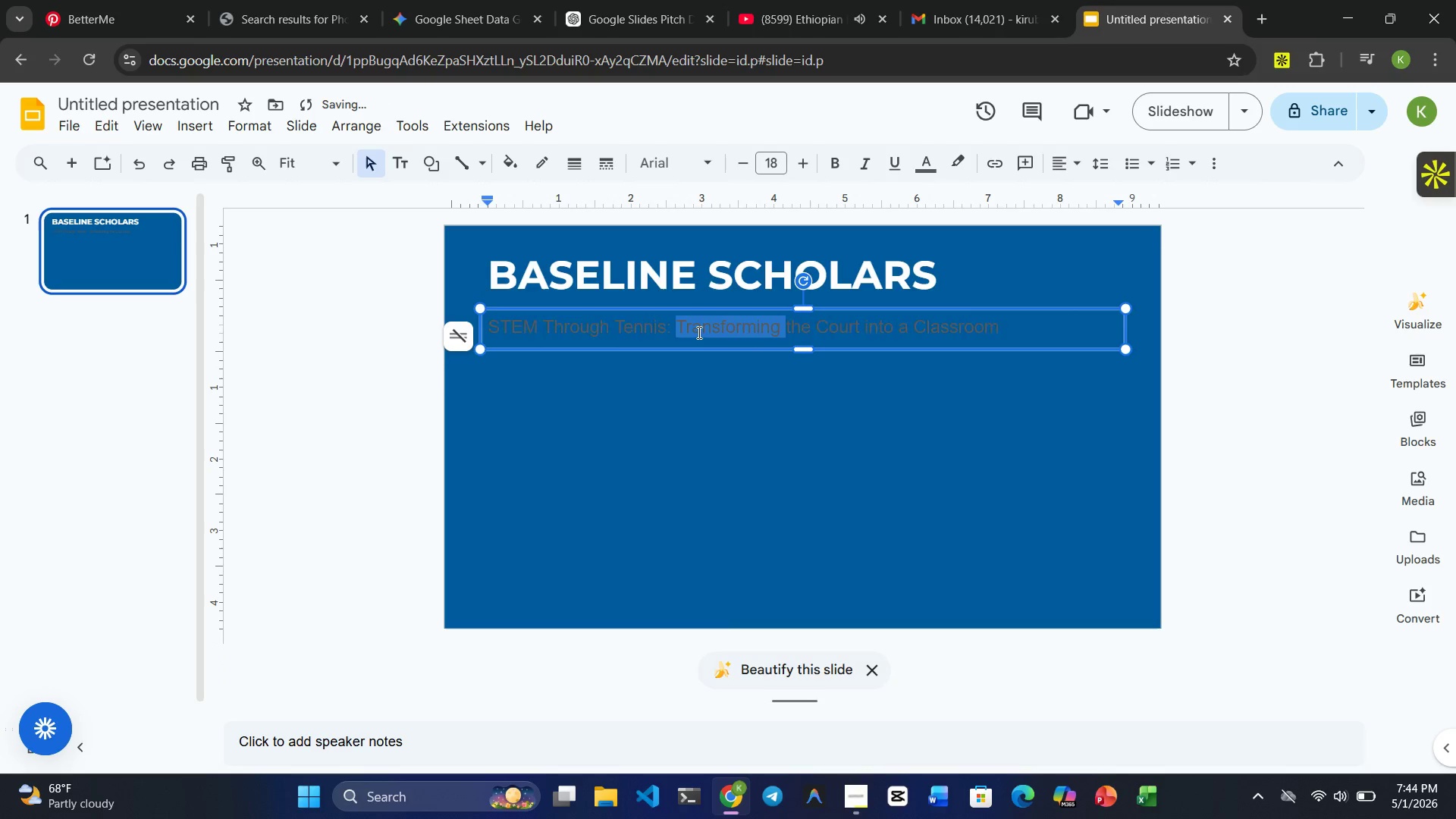 
triple_click([698, 332])
 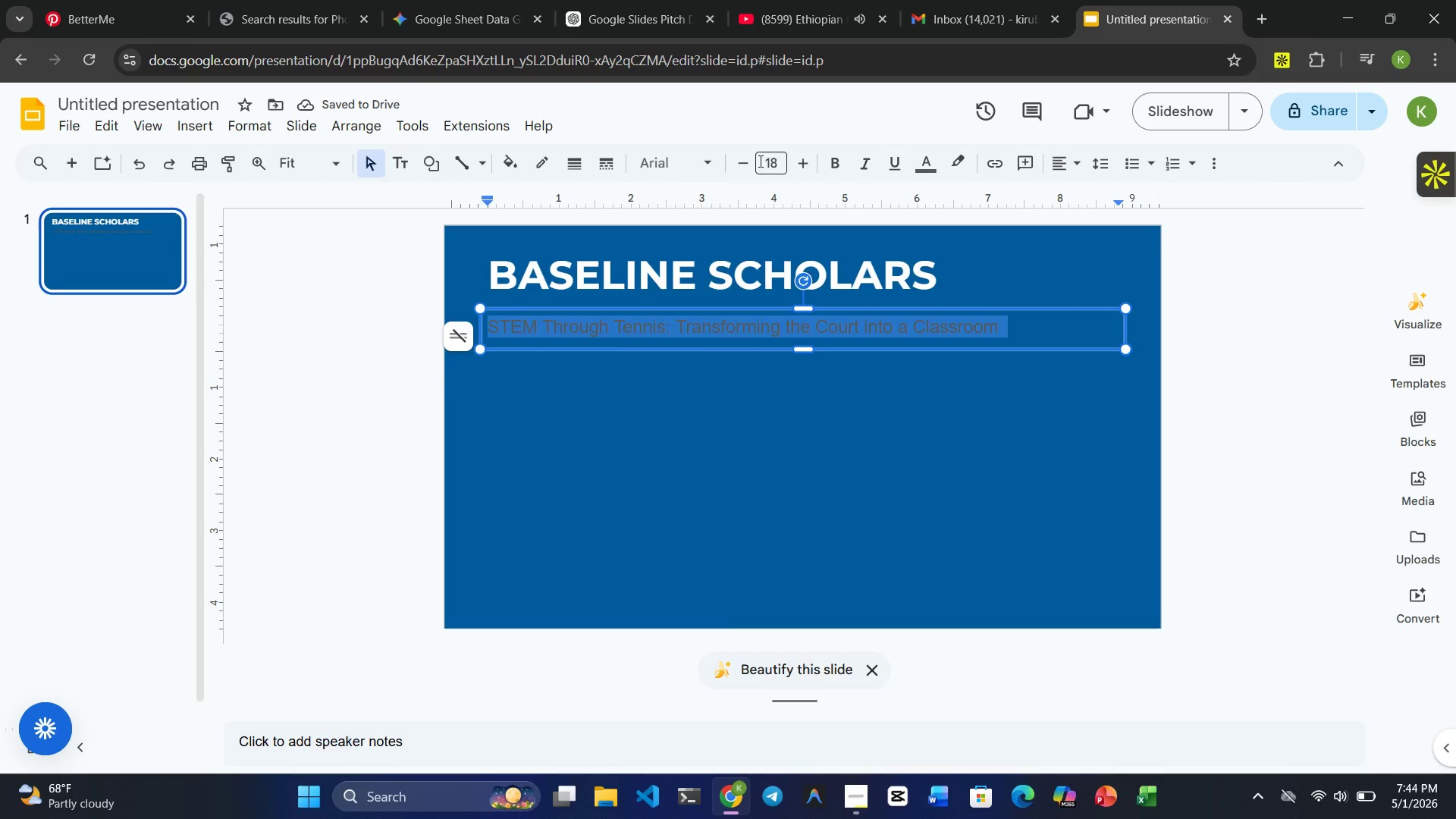 
left_click([668, 160])
 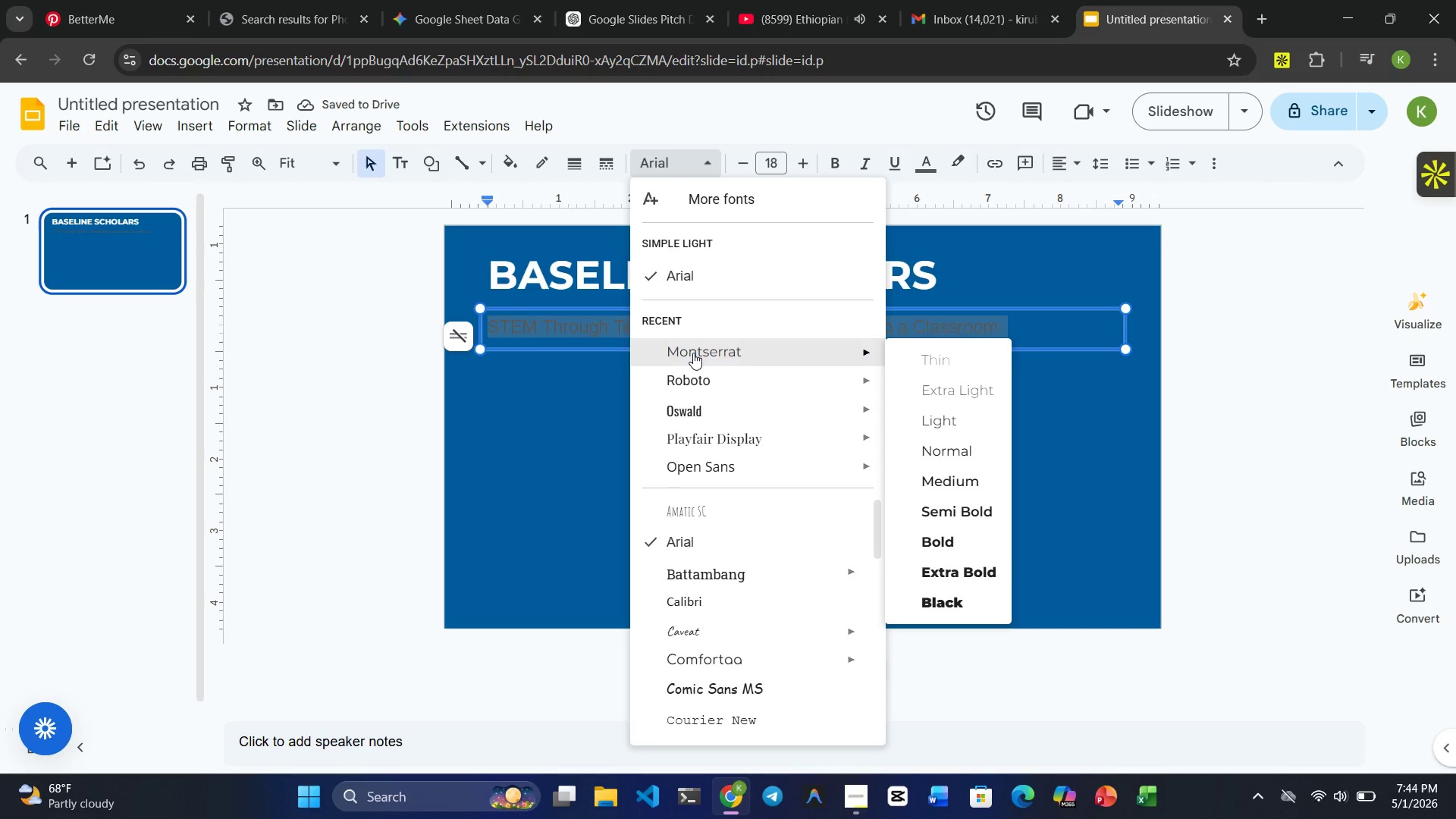 
left_click([693, 353])
 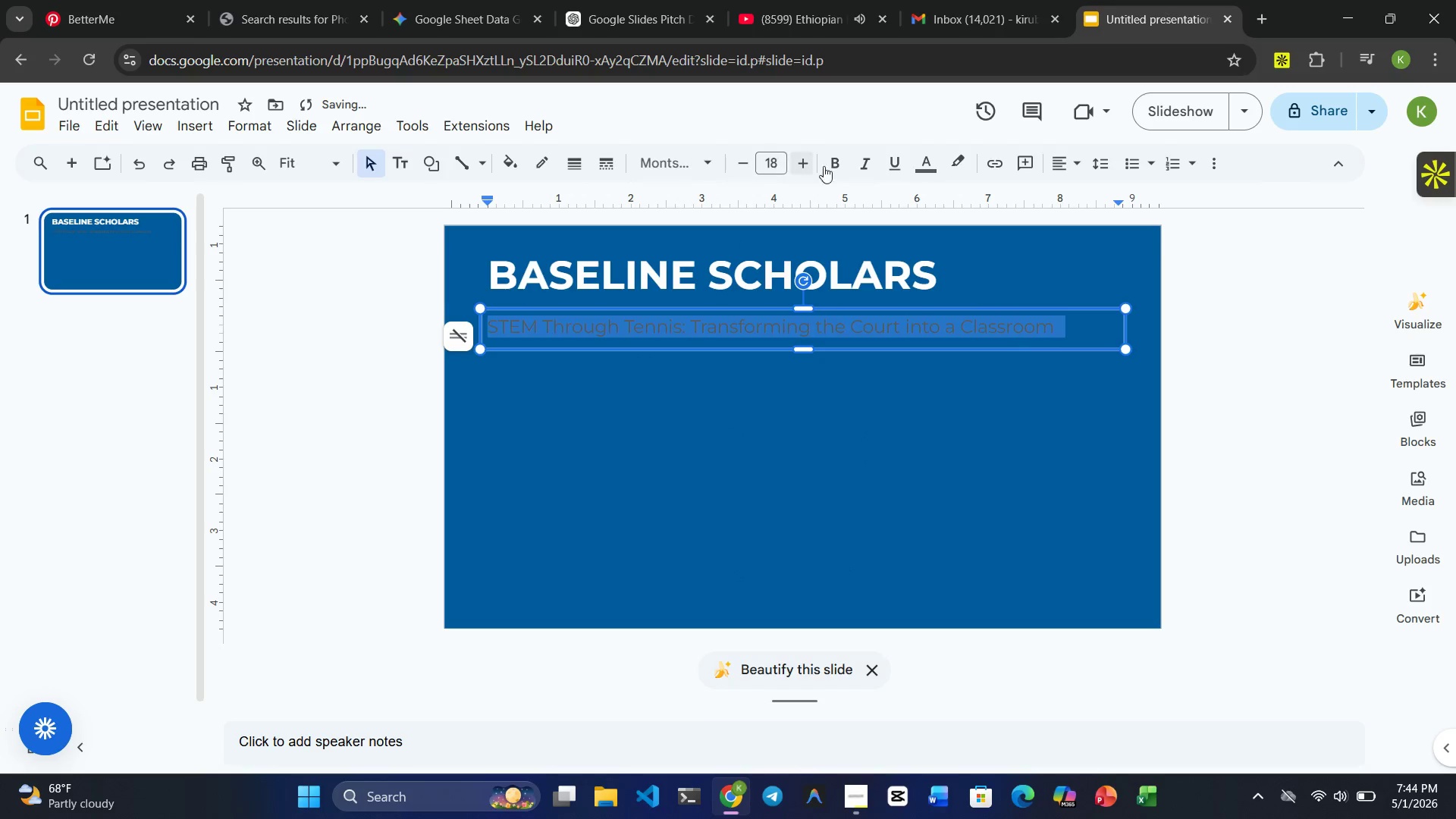 
left_click([927, 171])
 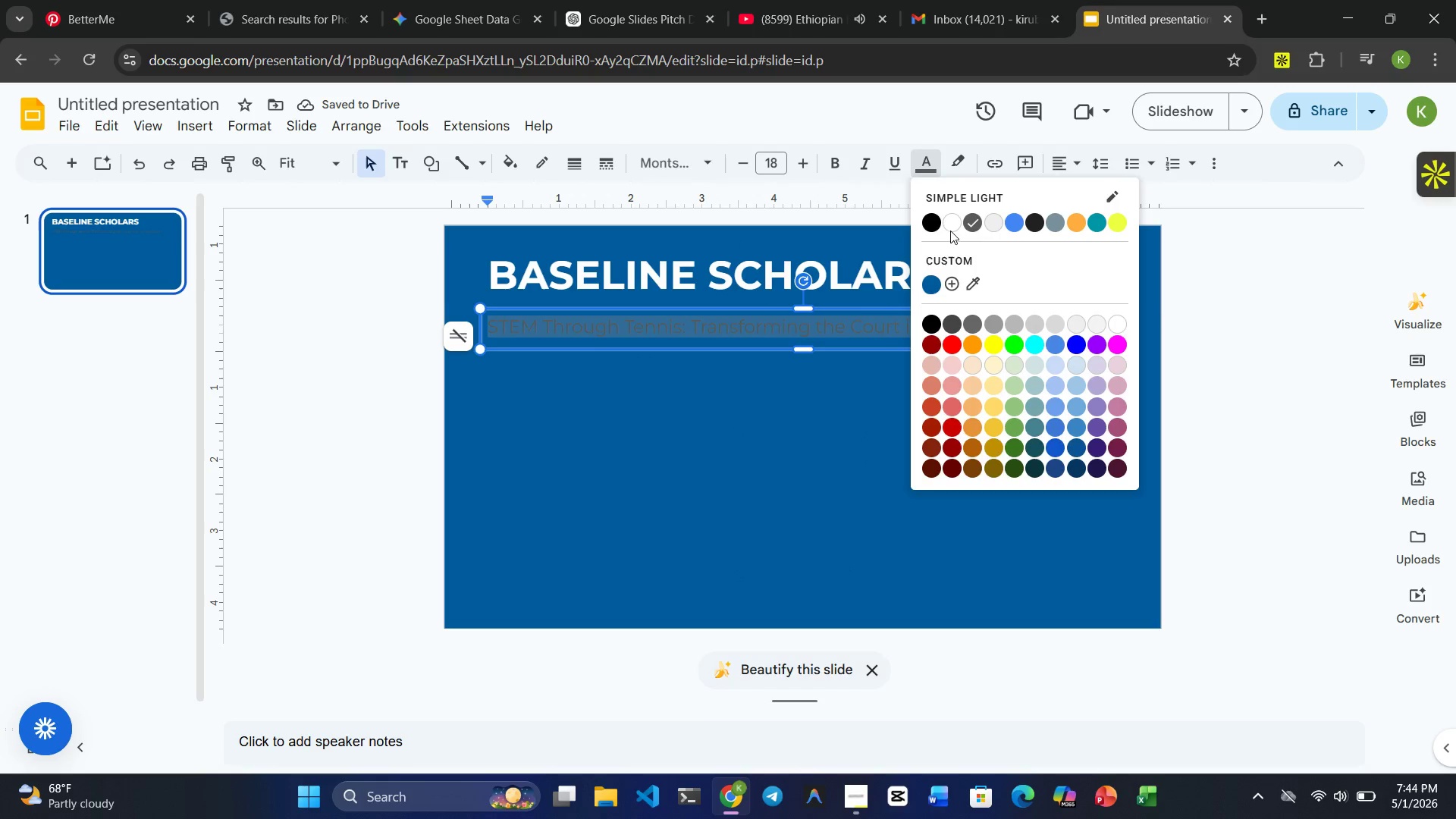 
left_click([955, 224])
 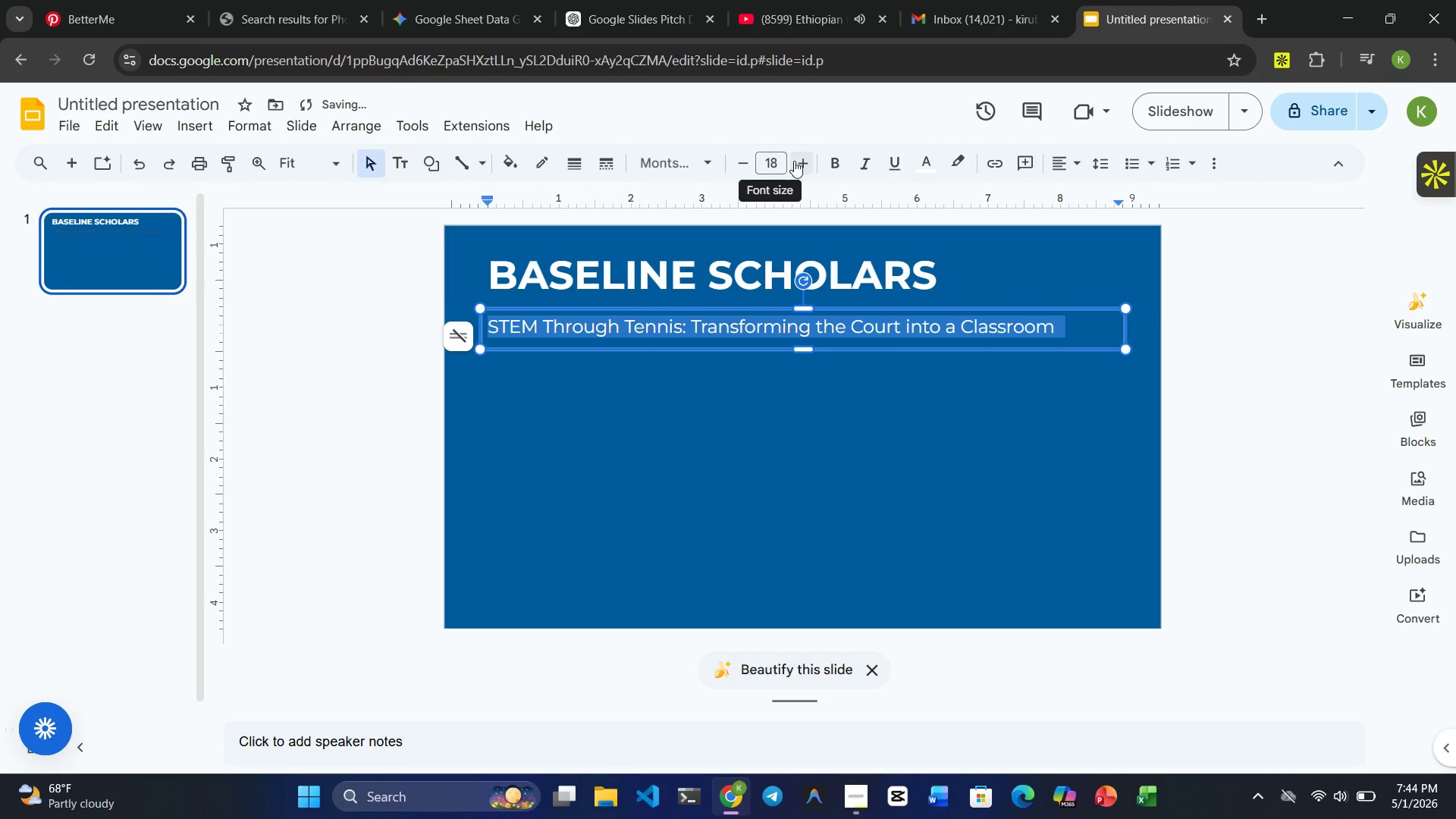 
double_click([797, 162])
 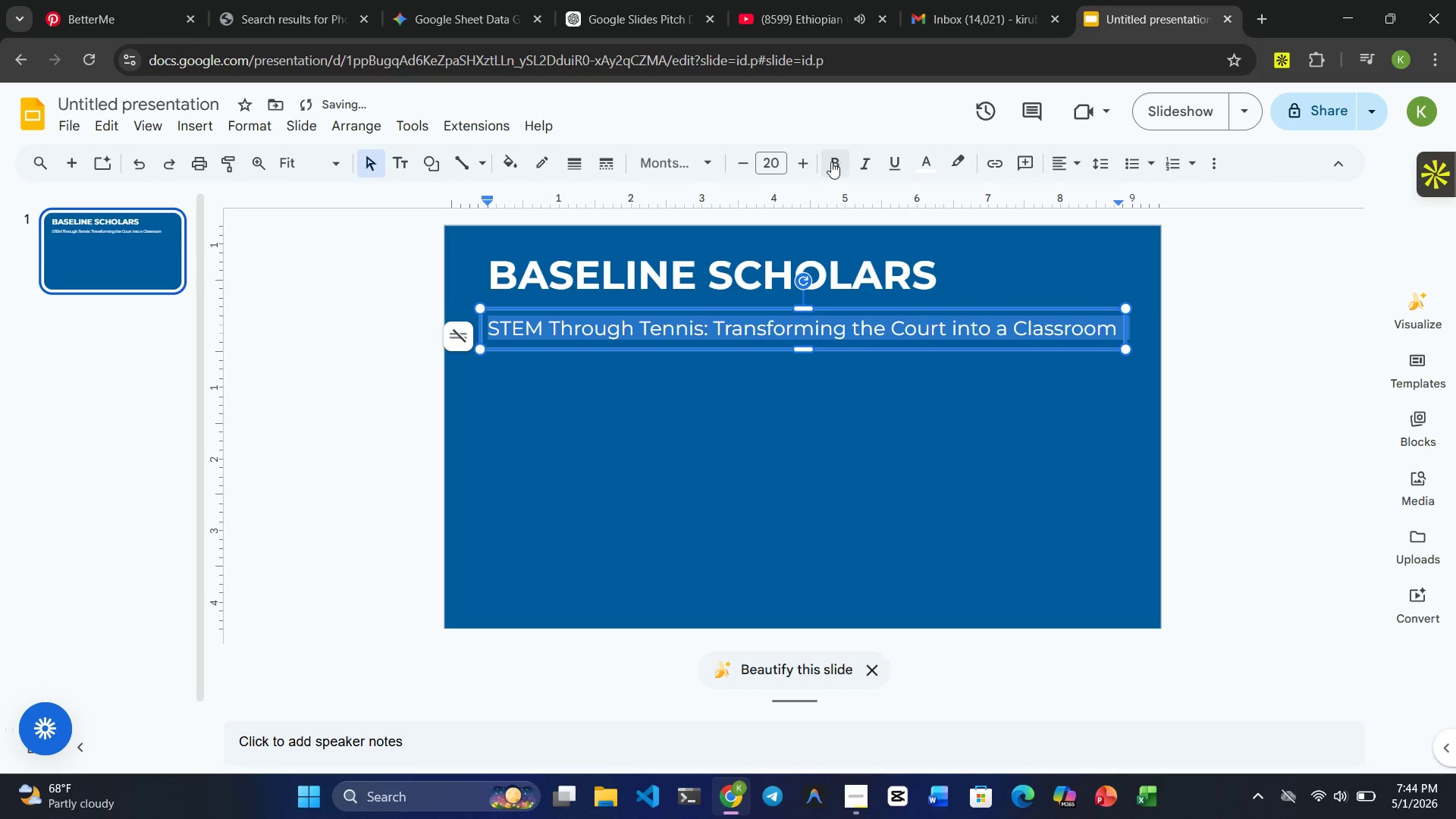 
left_click([827, 162])
 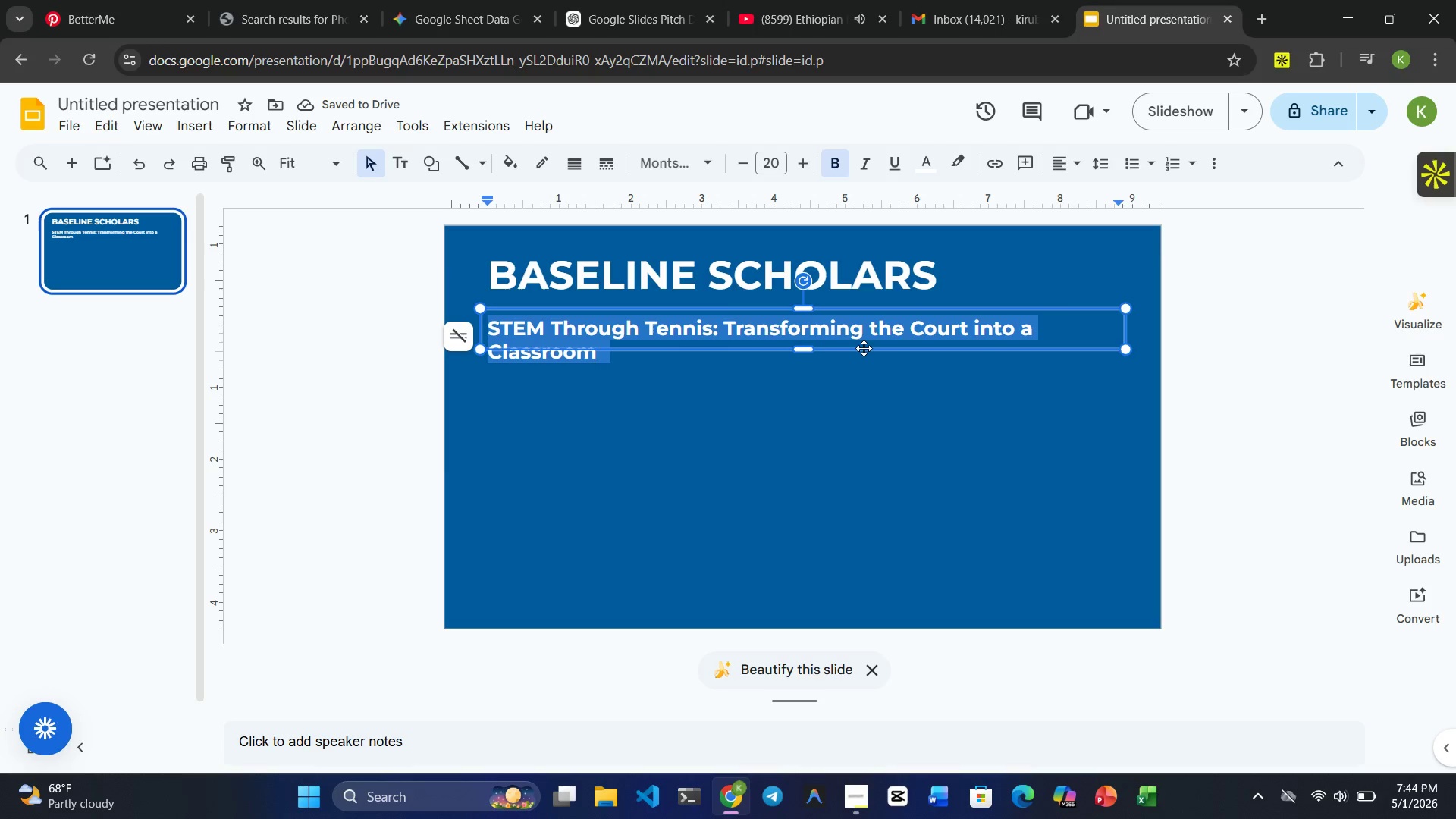 
wait(5.33)
 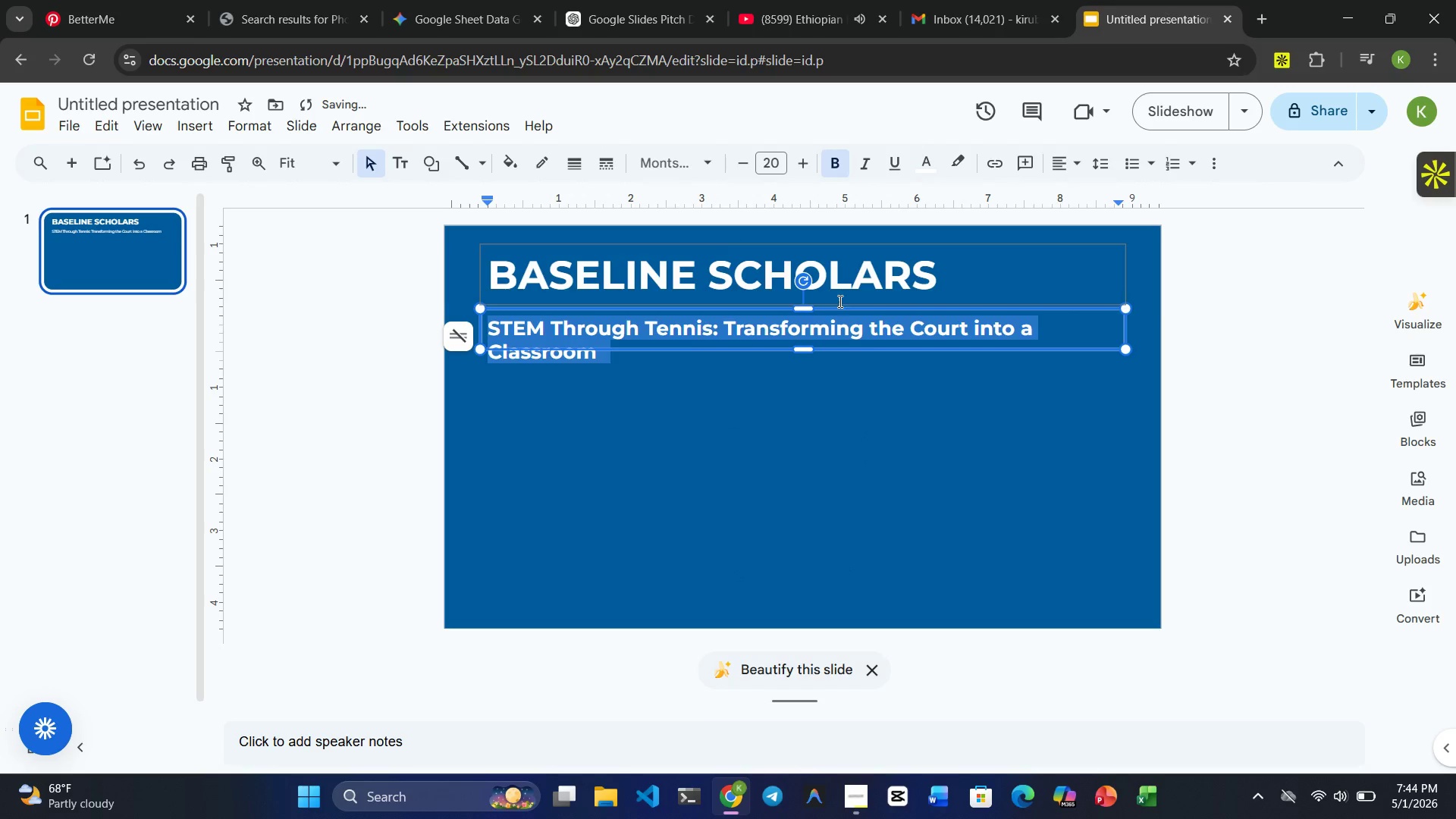 
left_click_drag(start_coordinate=[809, 350], to_coordinate=[809, 365])
 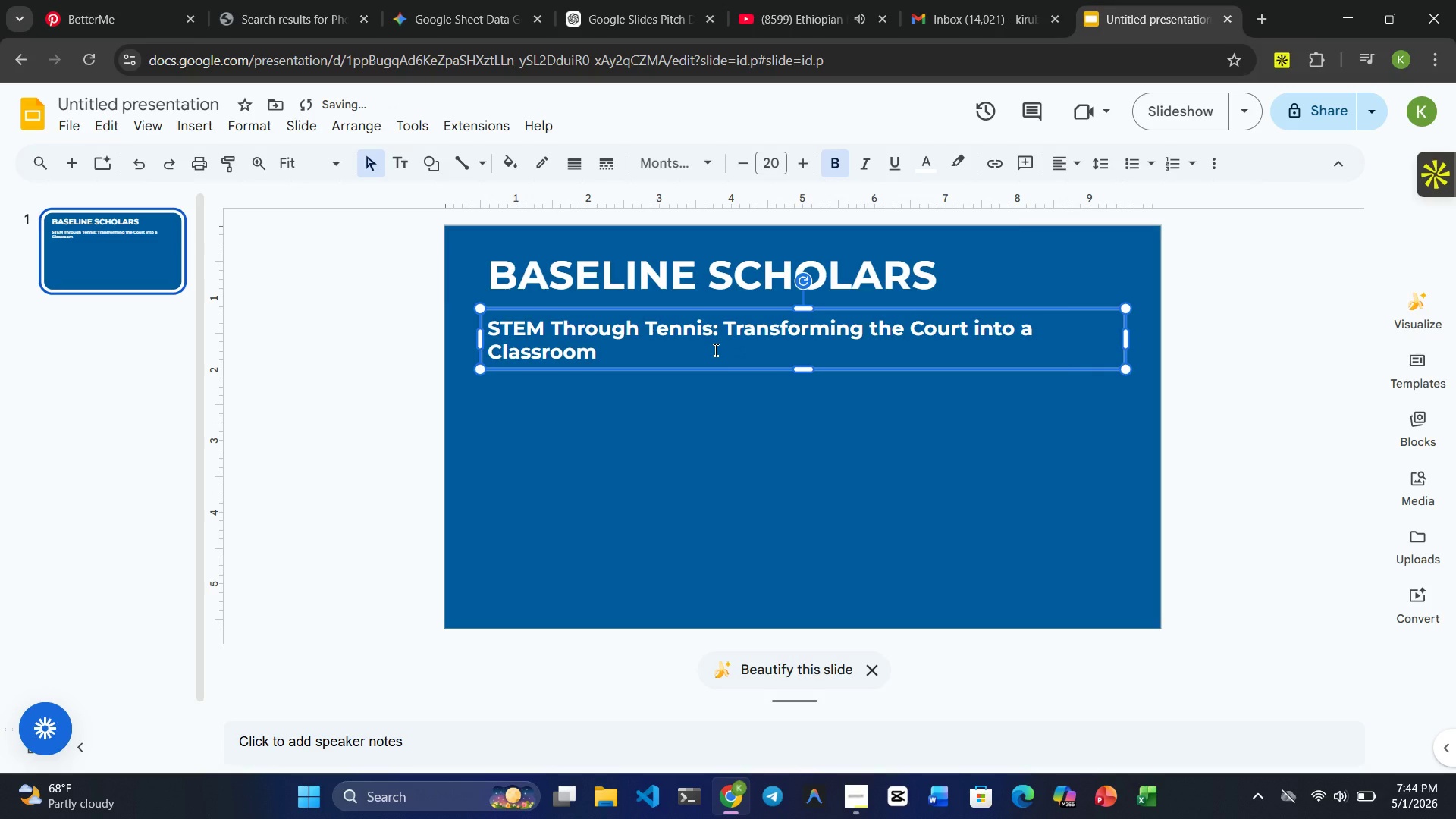 
double_click([714, 350])
 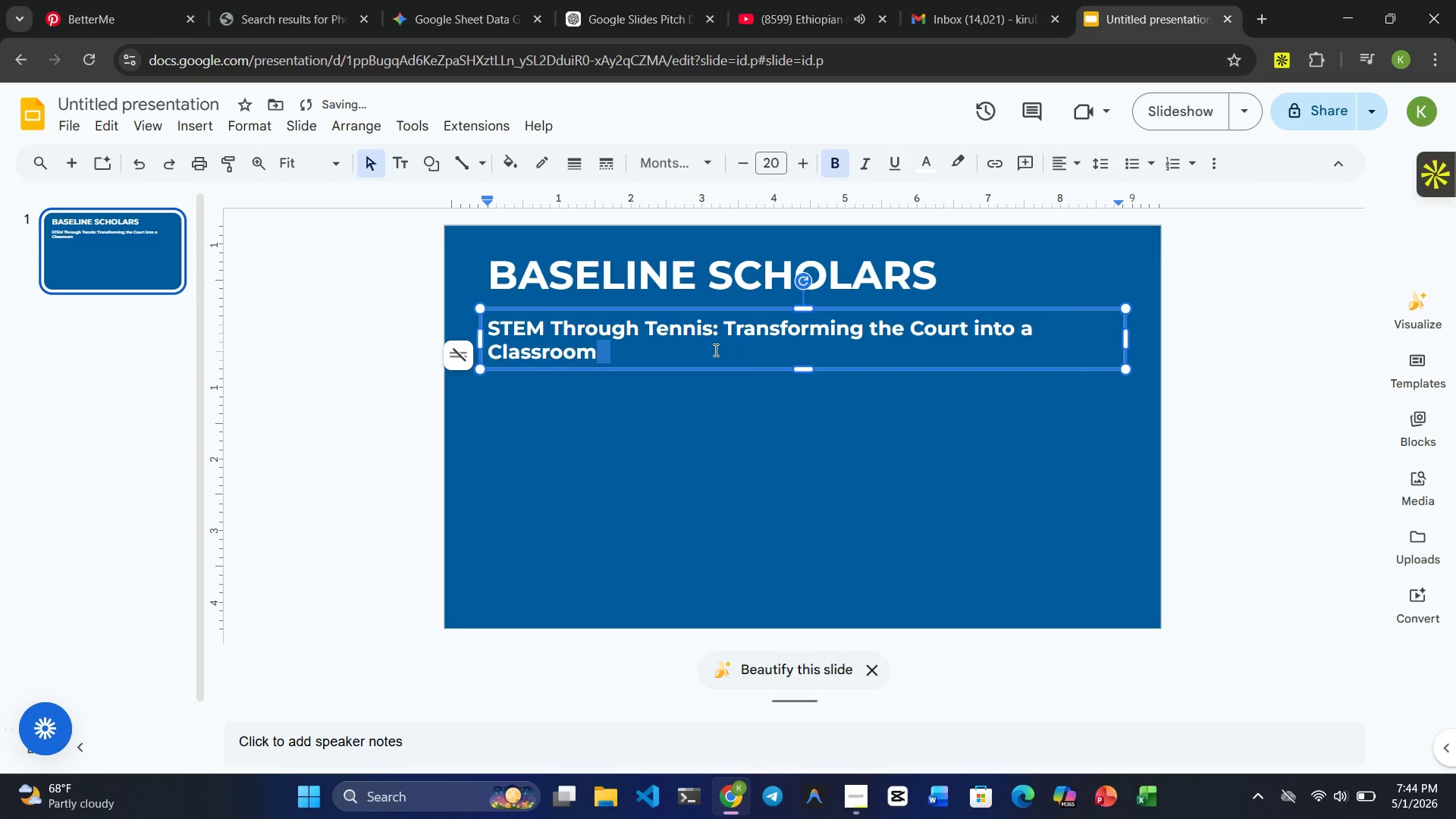 
triple_click([714, 350])
 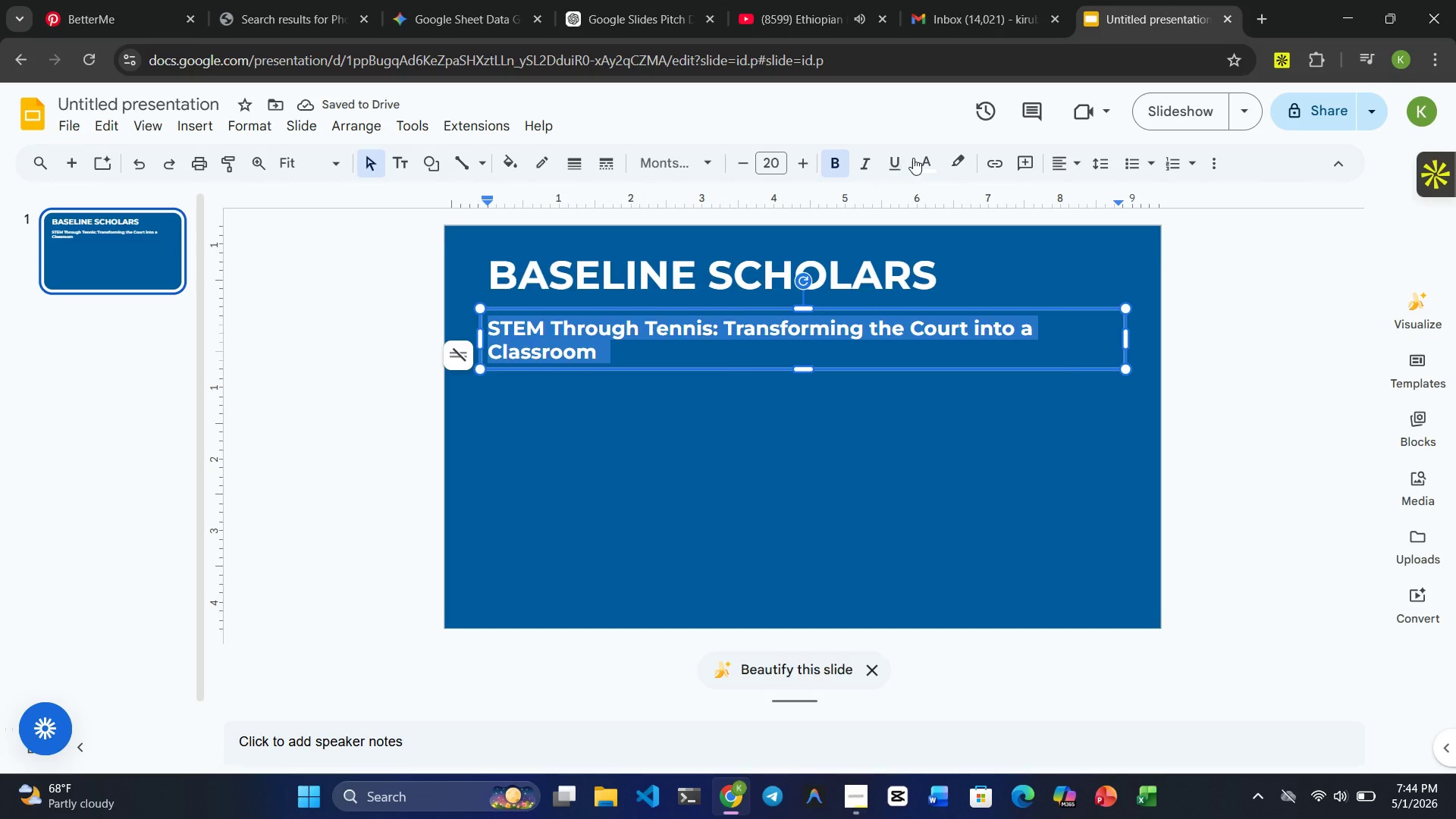 
left_click([924, 160])
 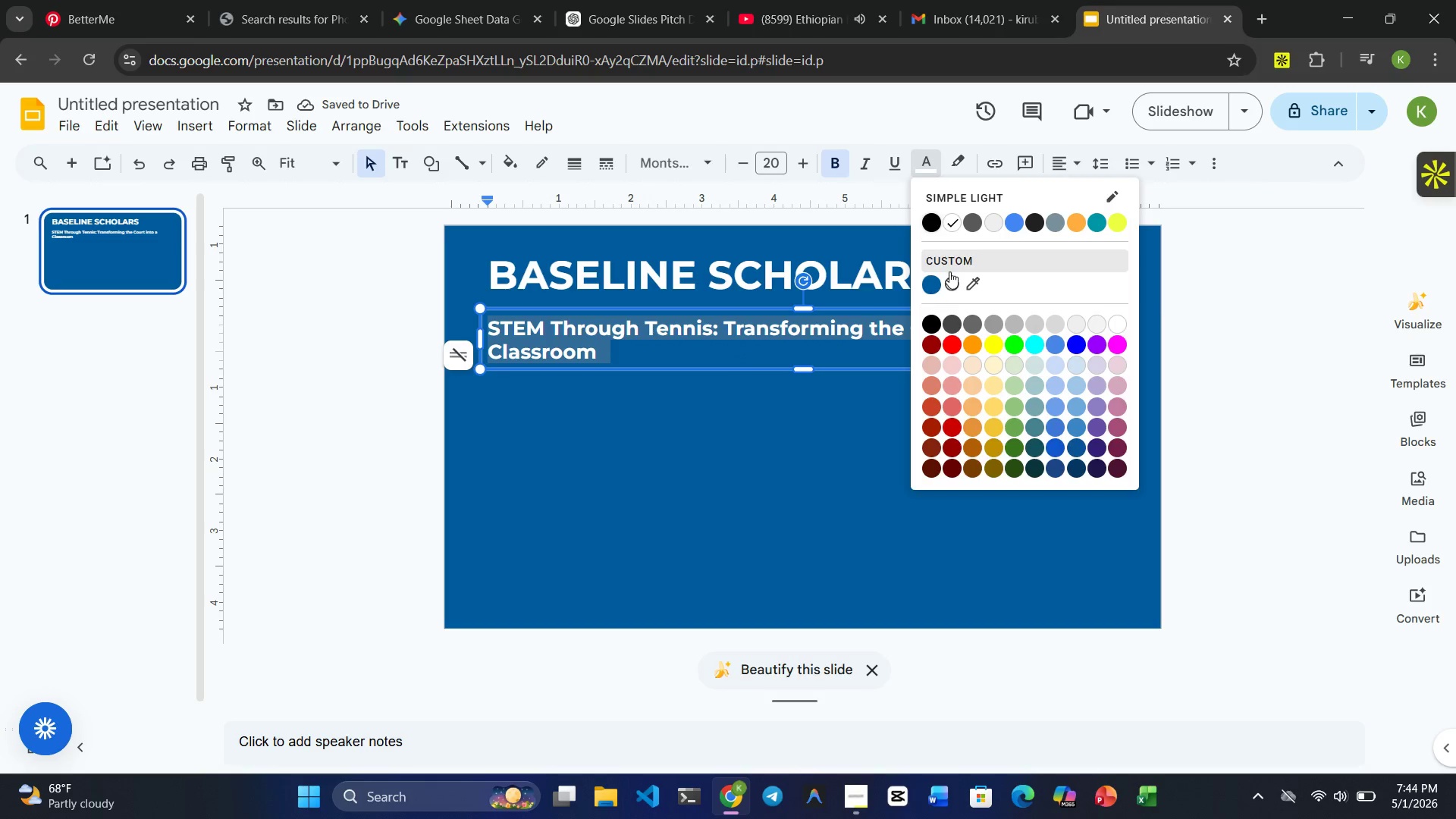 
left_click([952, 281])
 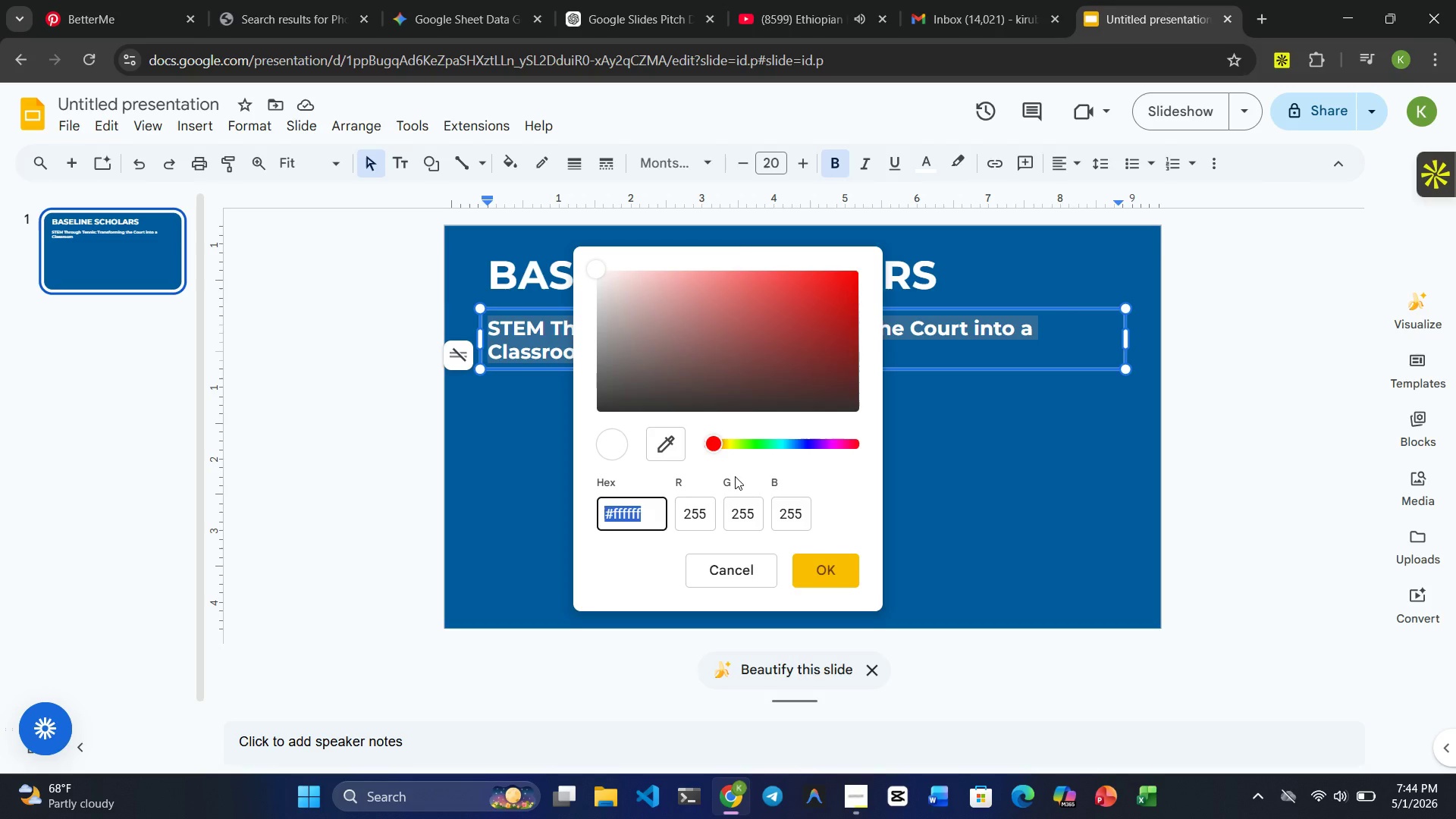 
wait(15.55)
 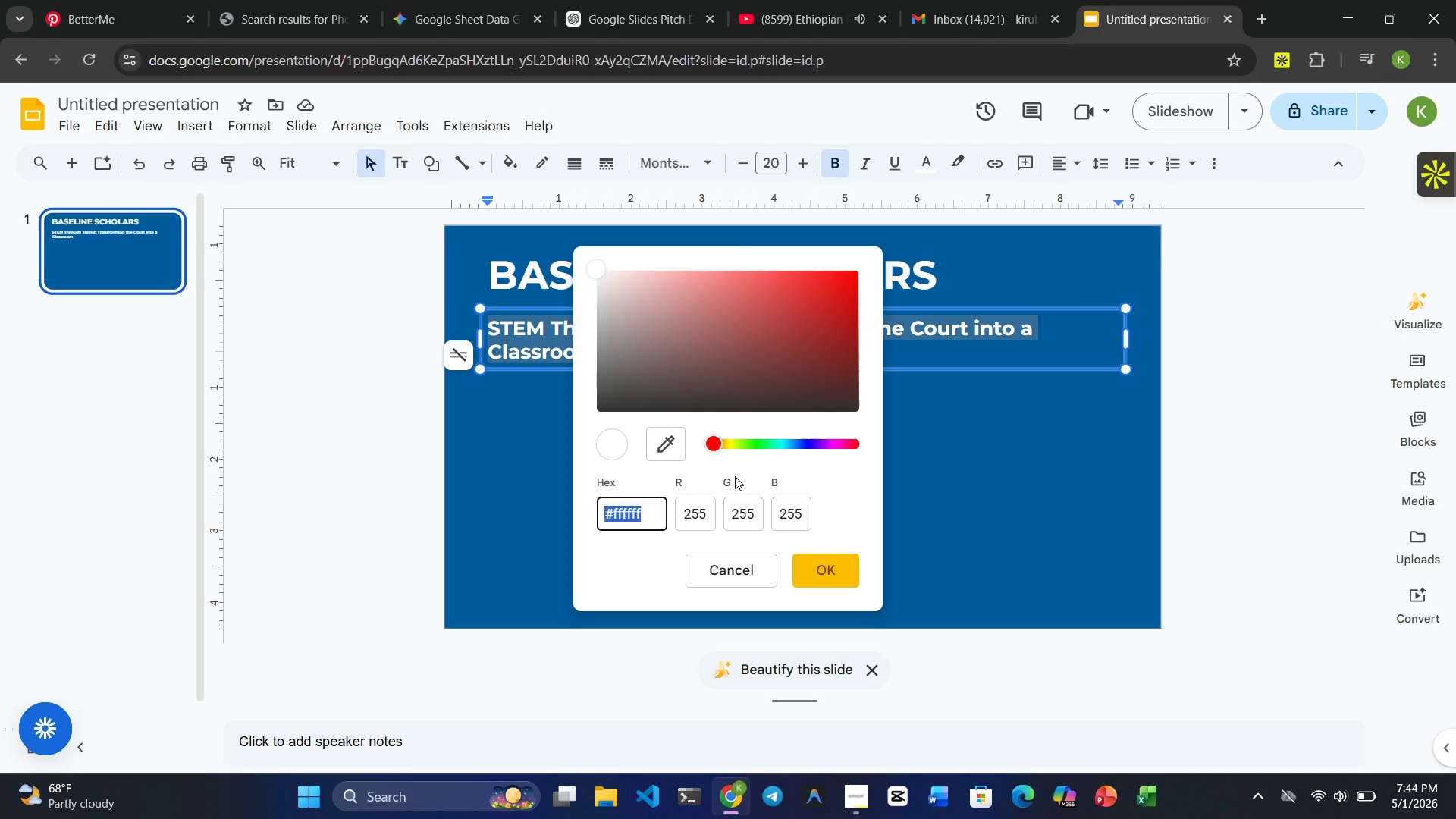 
left_click([655, 522])
 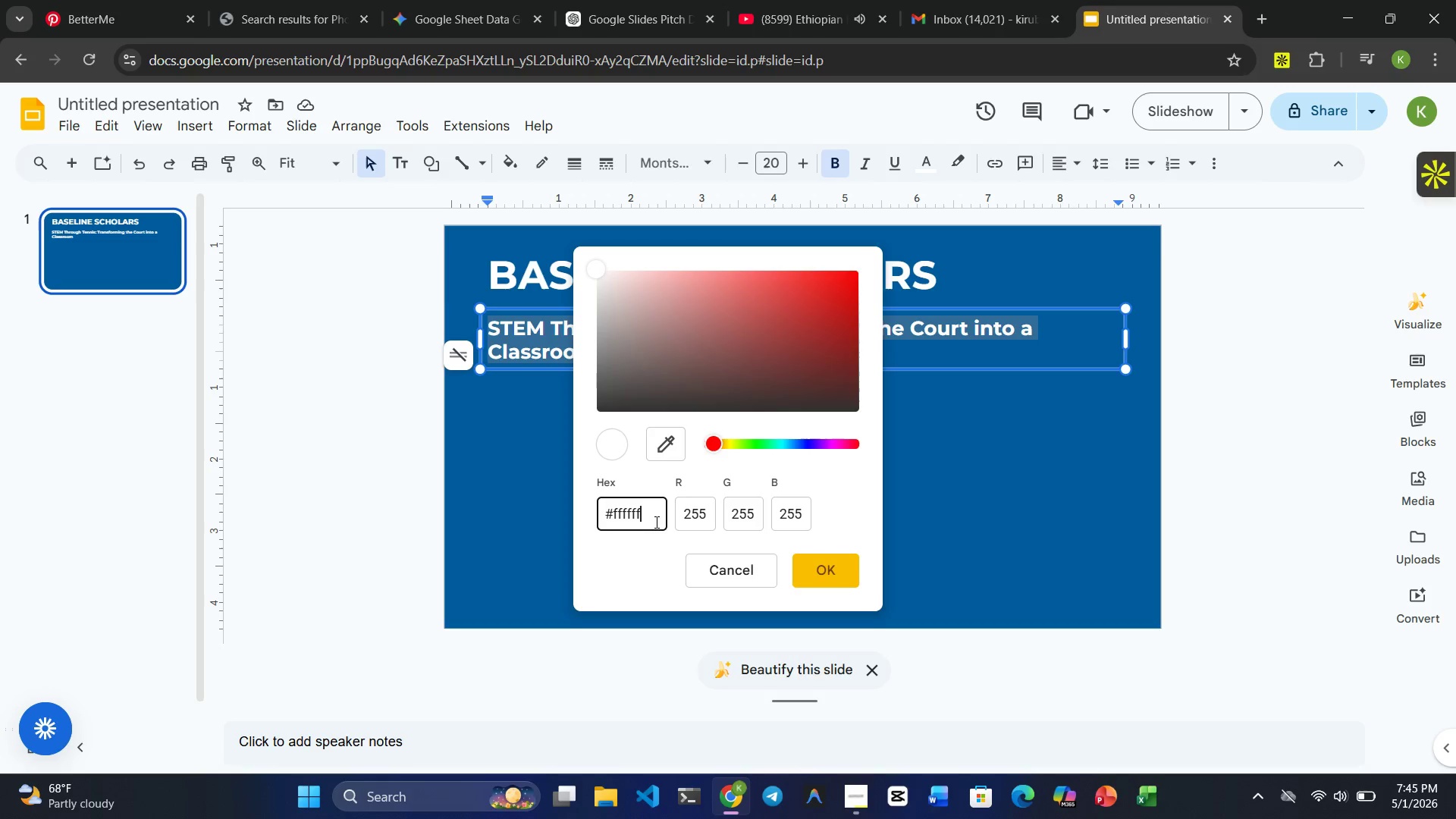 
key(Backspace)
key(Backspace)
key(Backspace)
key(Backspace)
key(Backspace)
type(ccff00)
 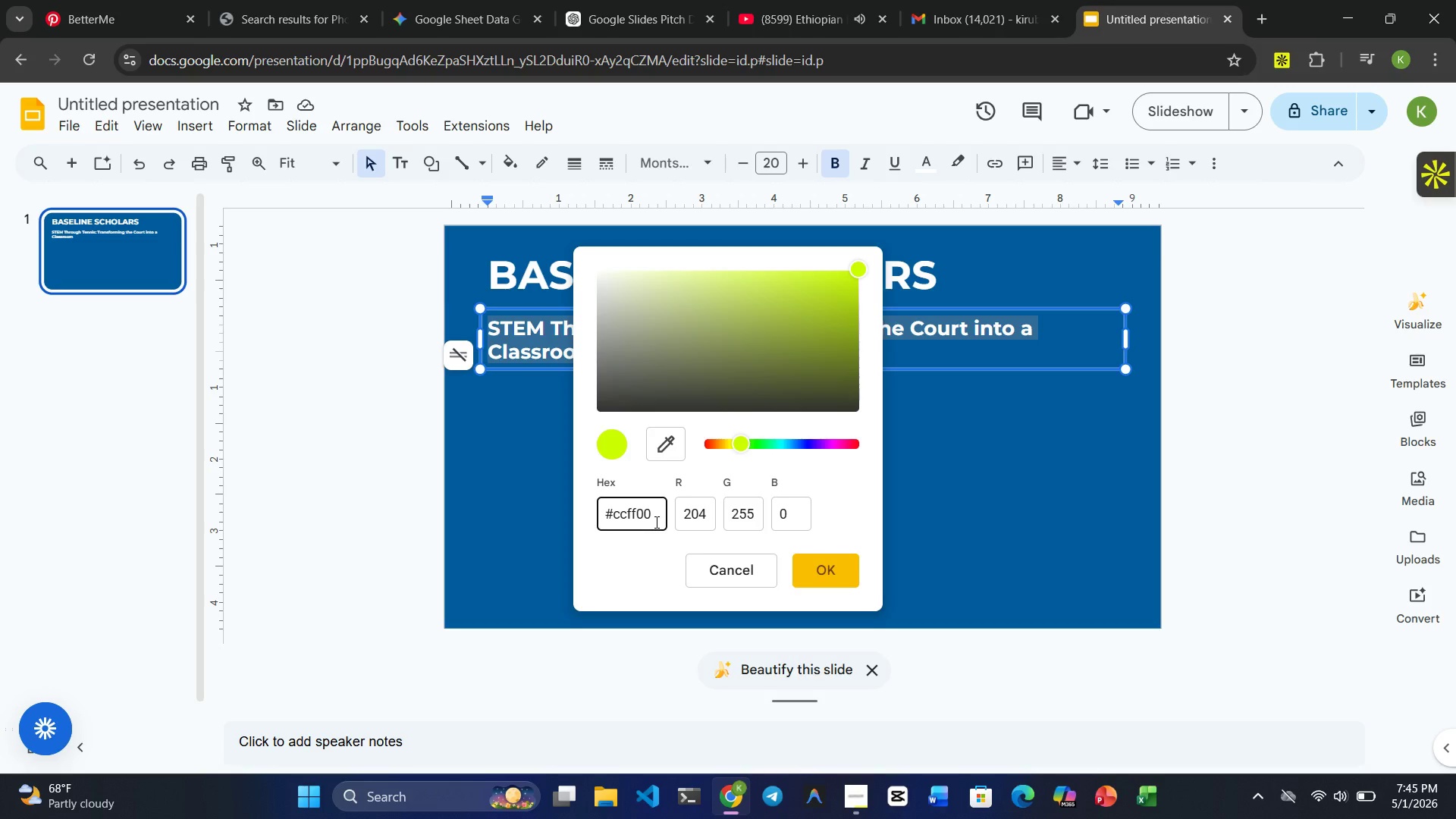 
left_click([824, 570])
 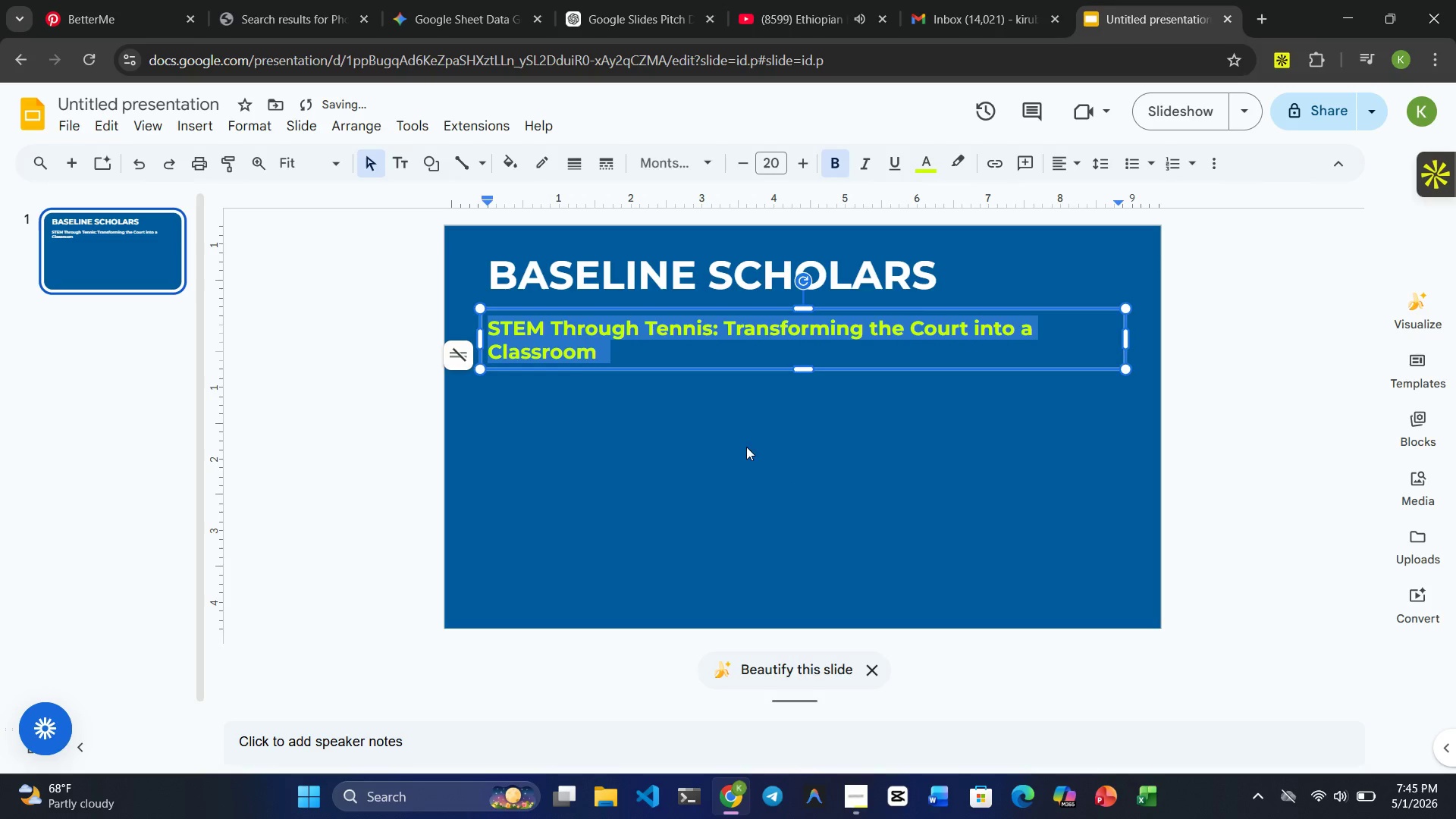 
left_click([730, 438])
 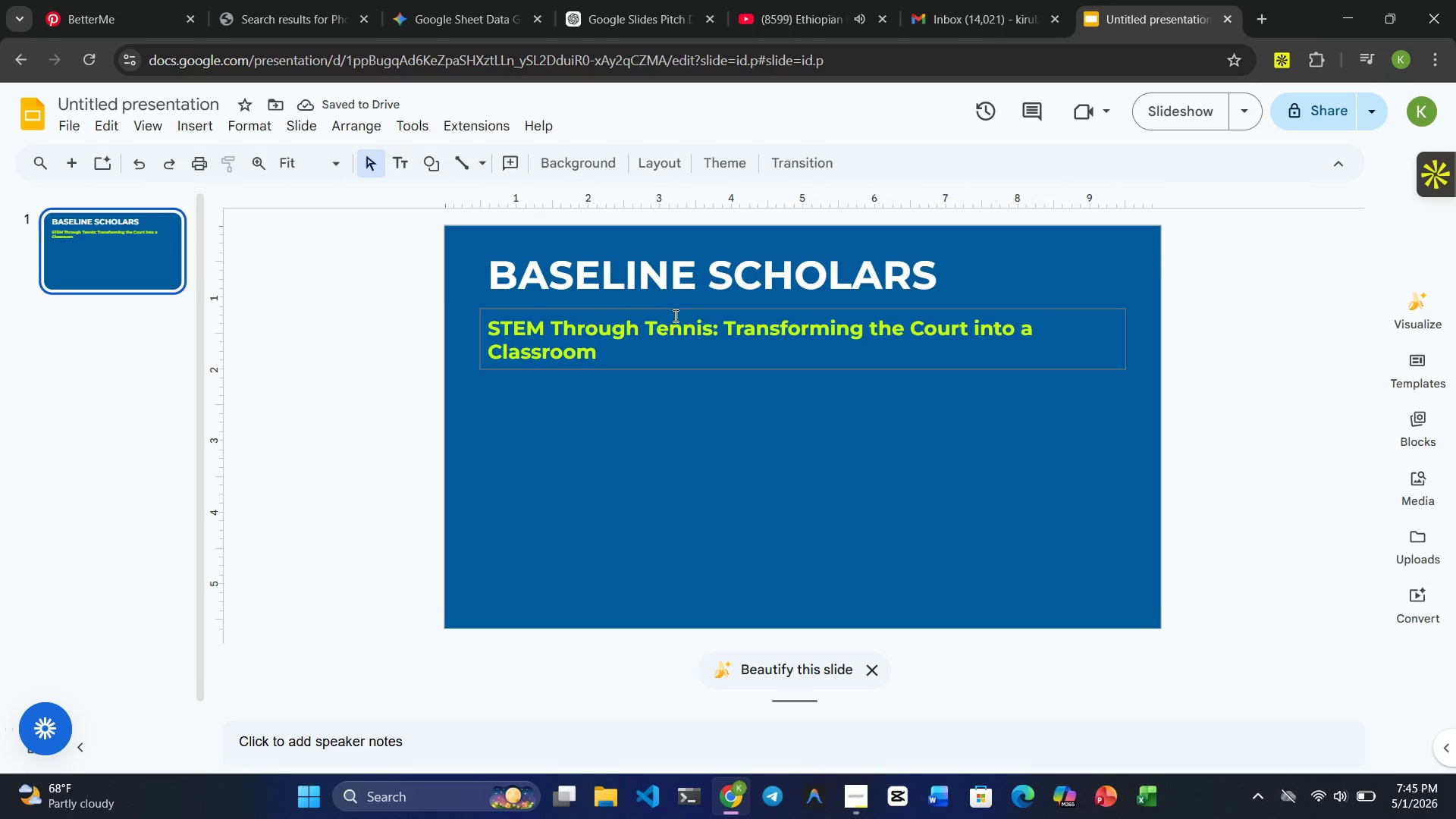 
left_click([664, 262])
 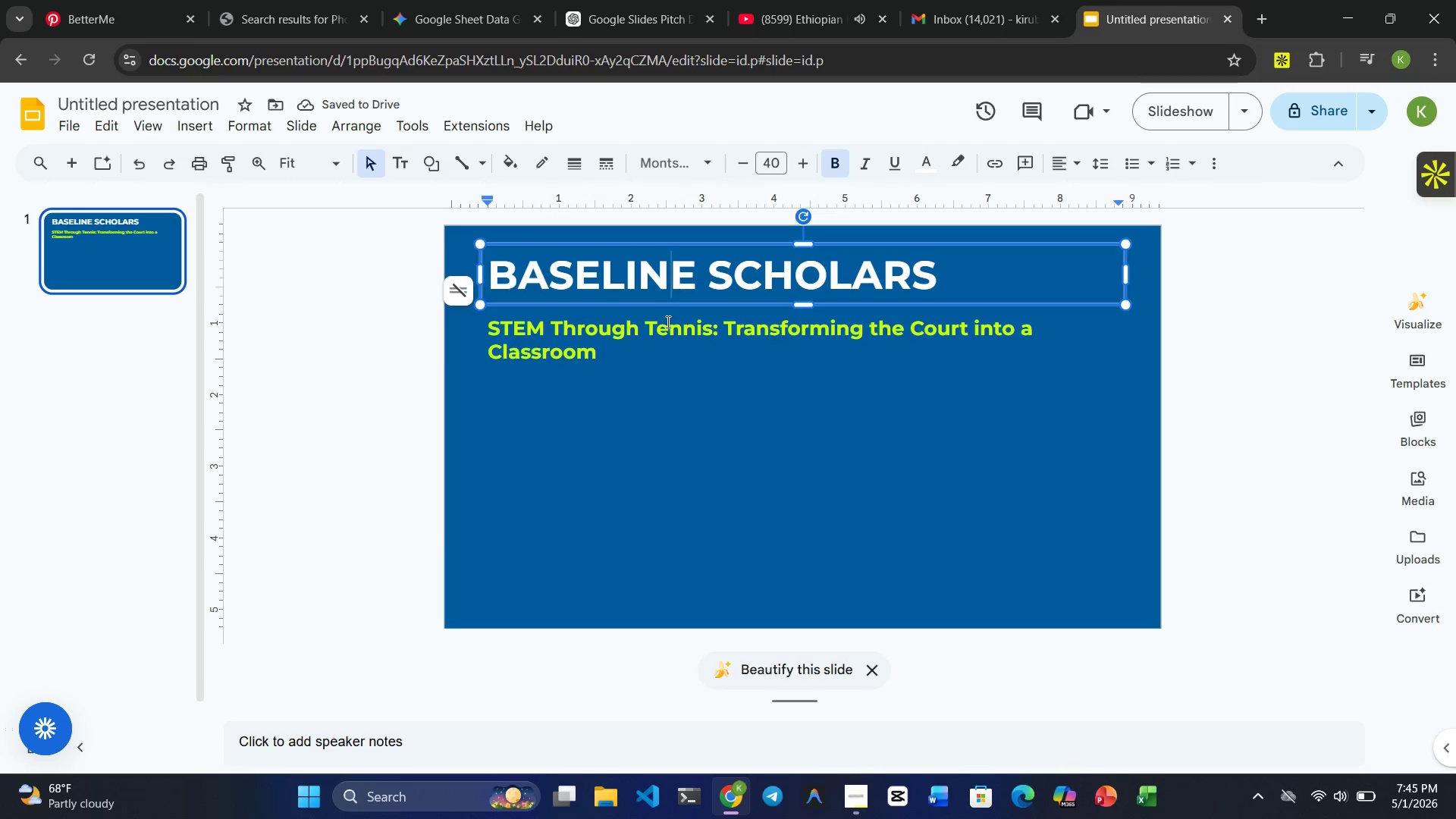 
left_click([667, 322])
 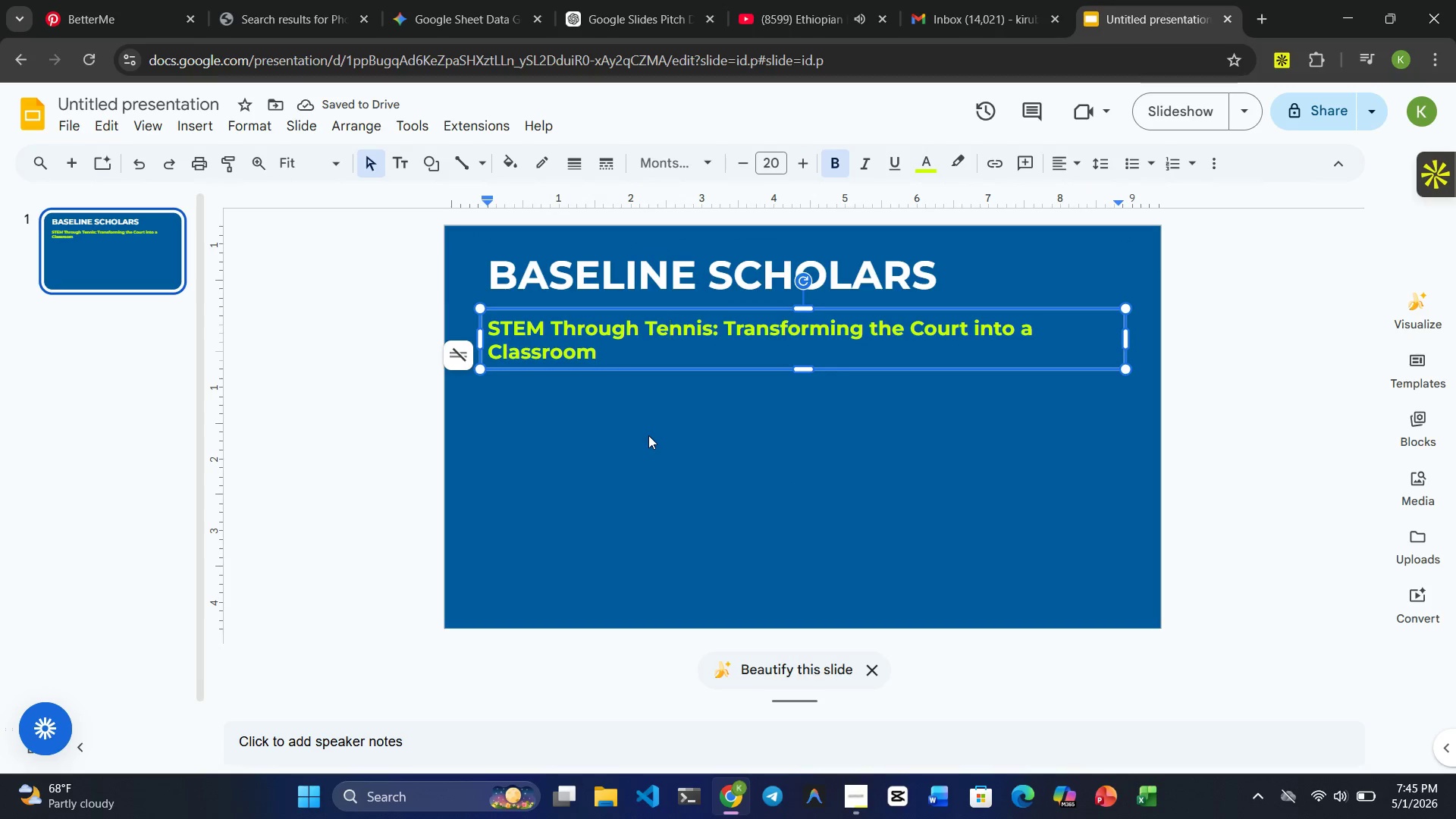 
left_click([648, 435])
 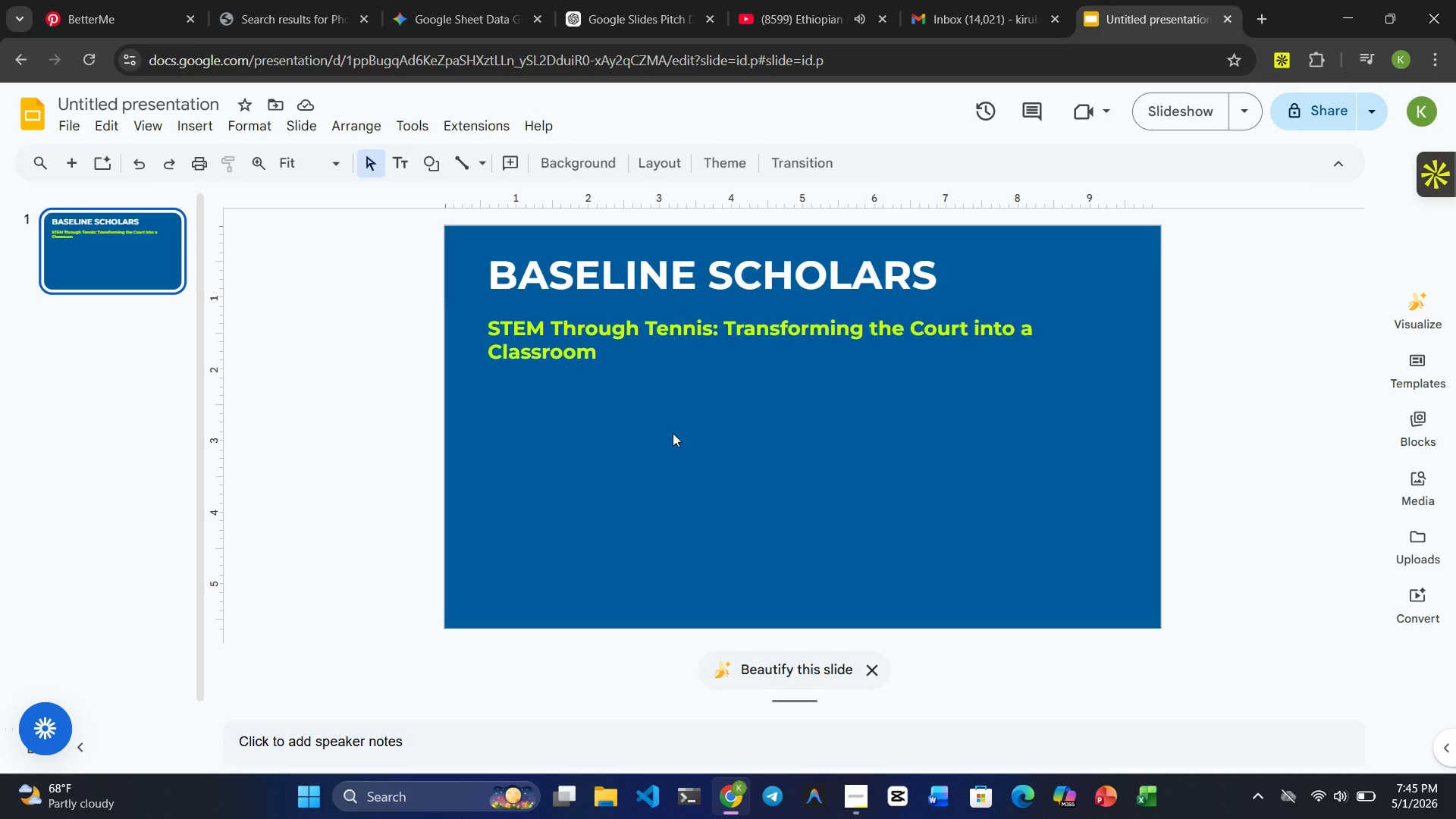 
wait(27.67)
 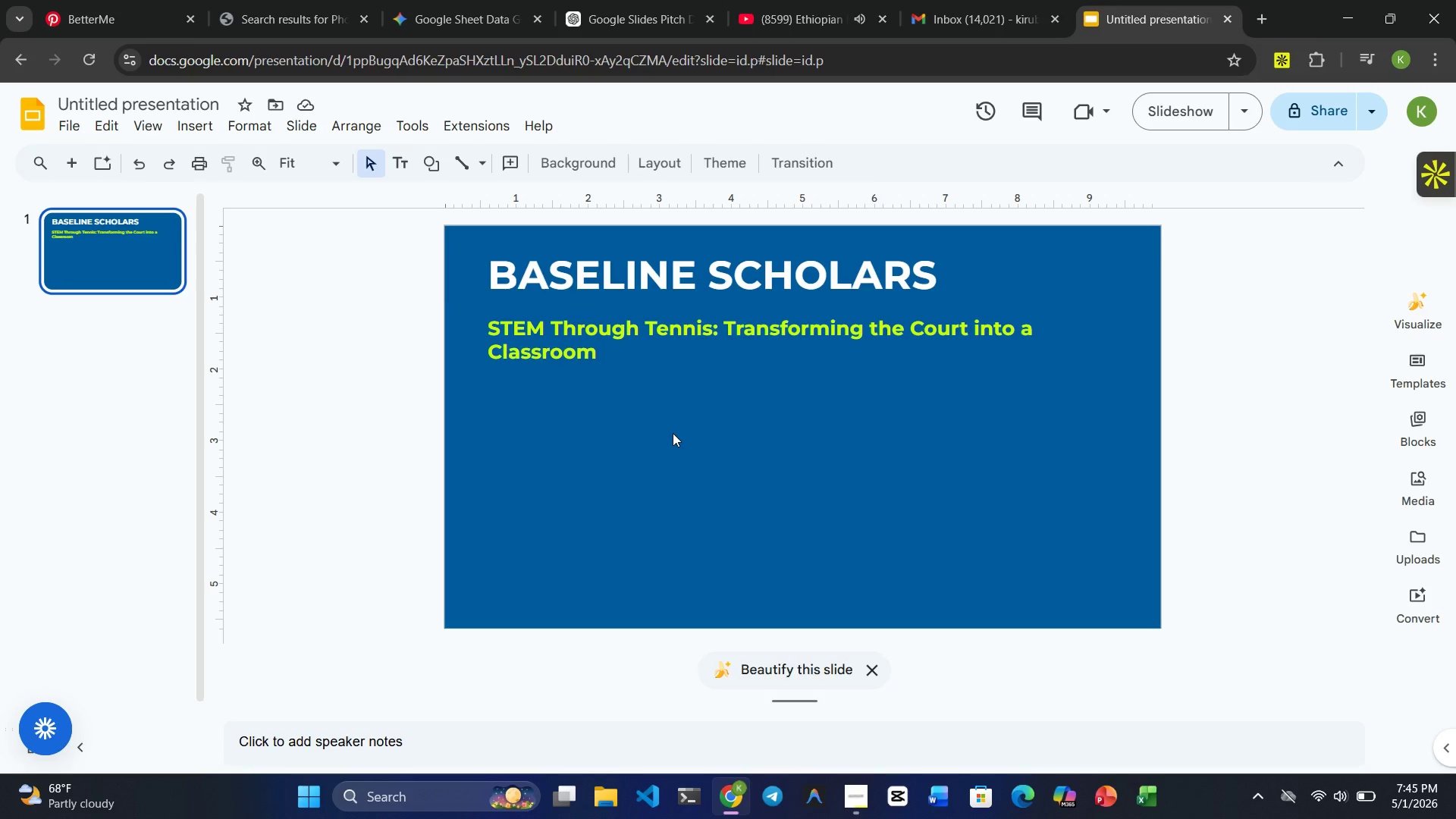 
left_click([654, 341])
 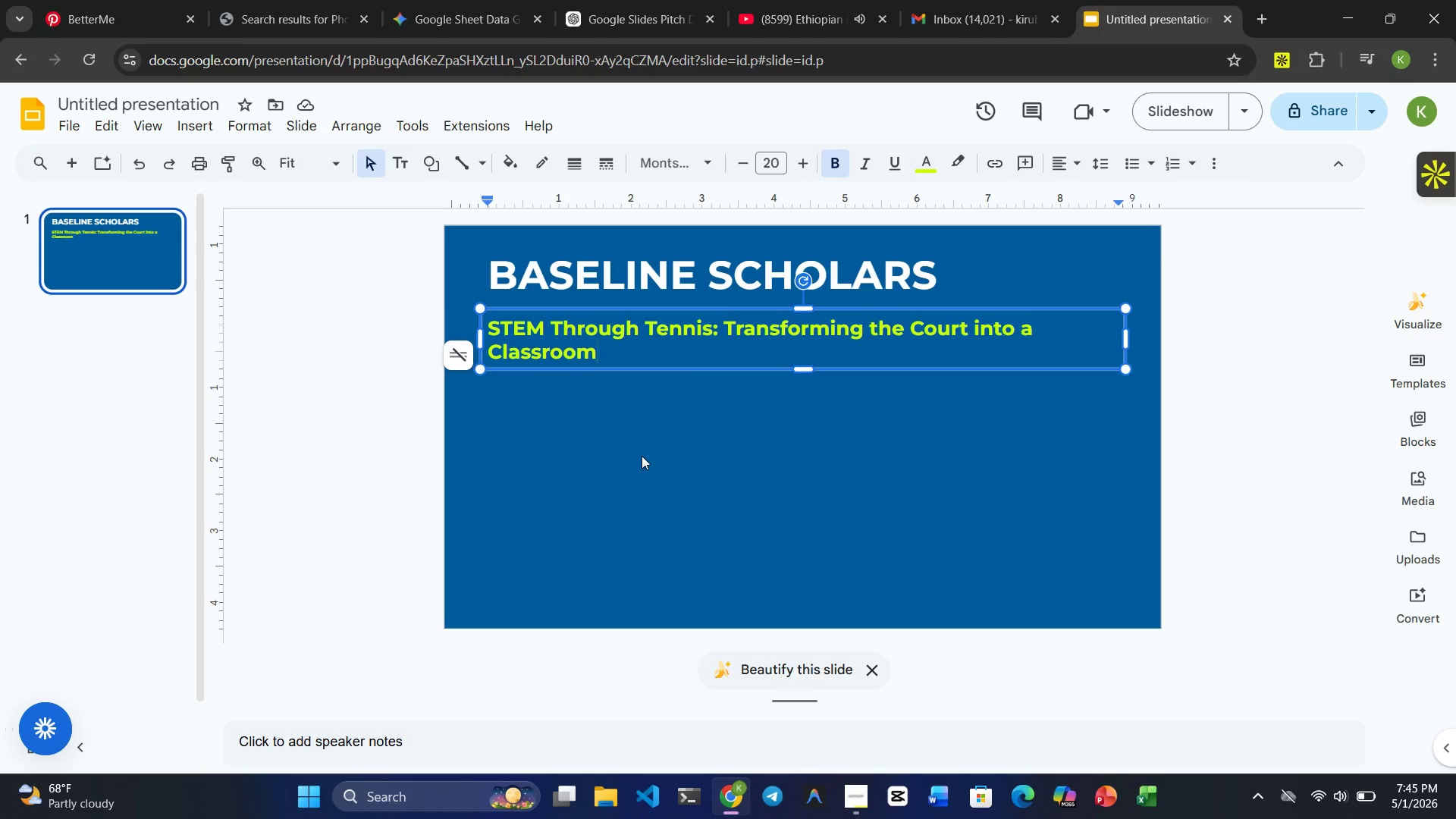 
left_click([642, 456])
 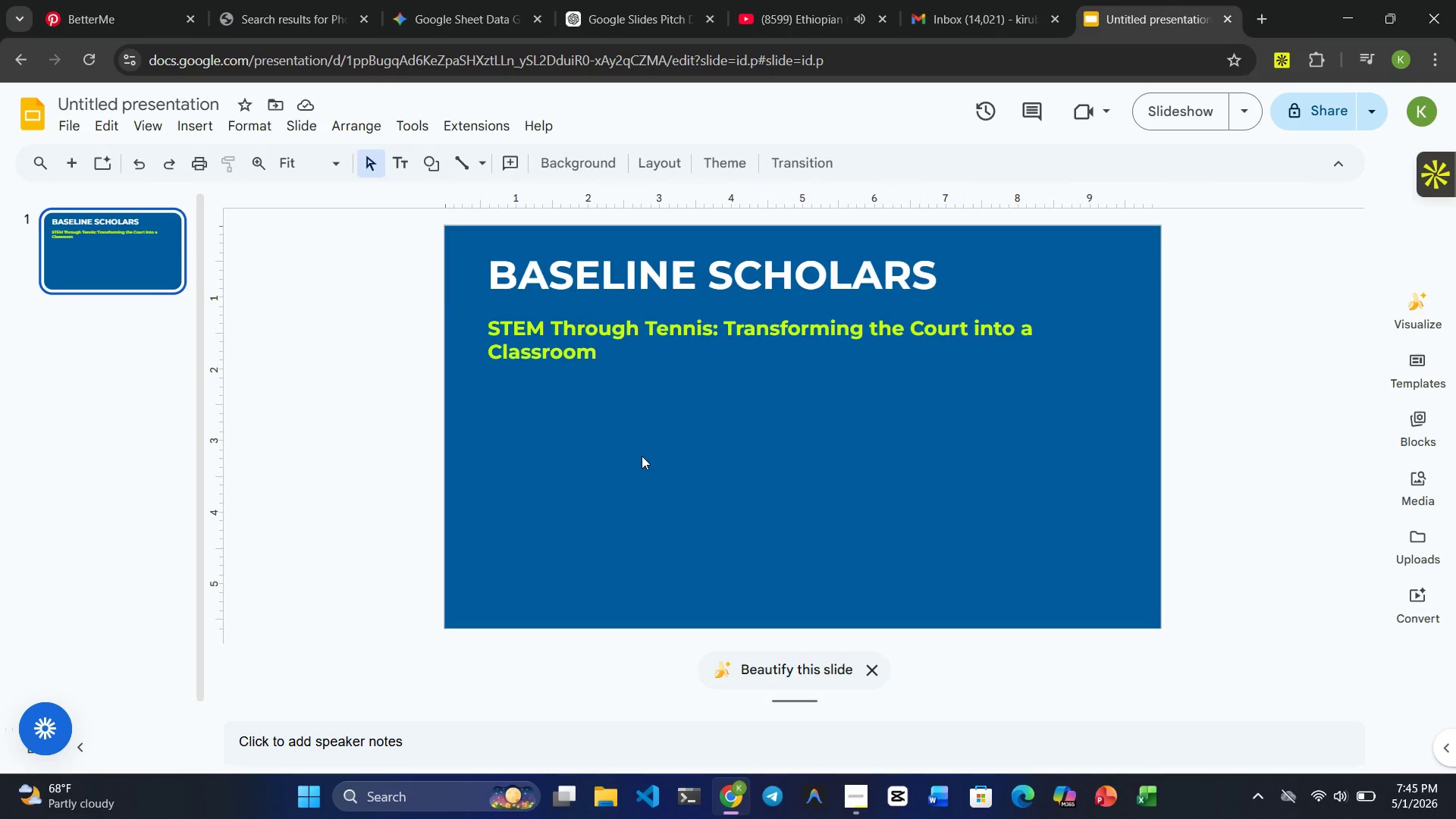 
wait(16.66)
 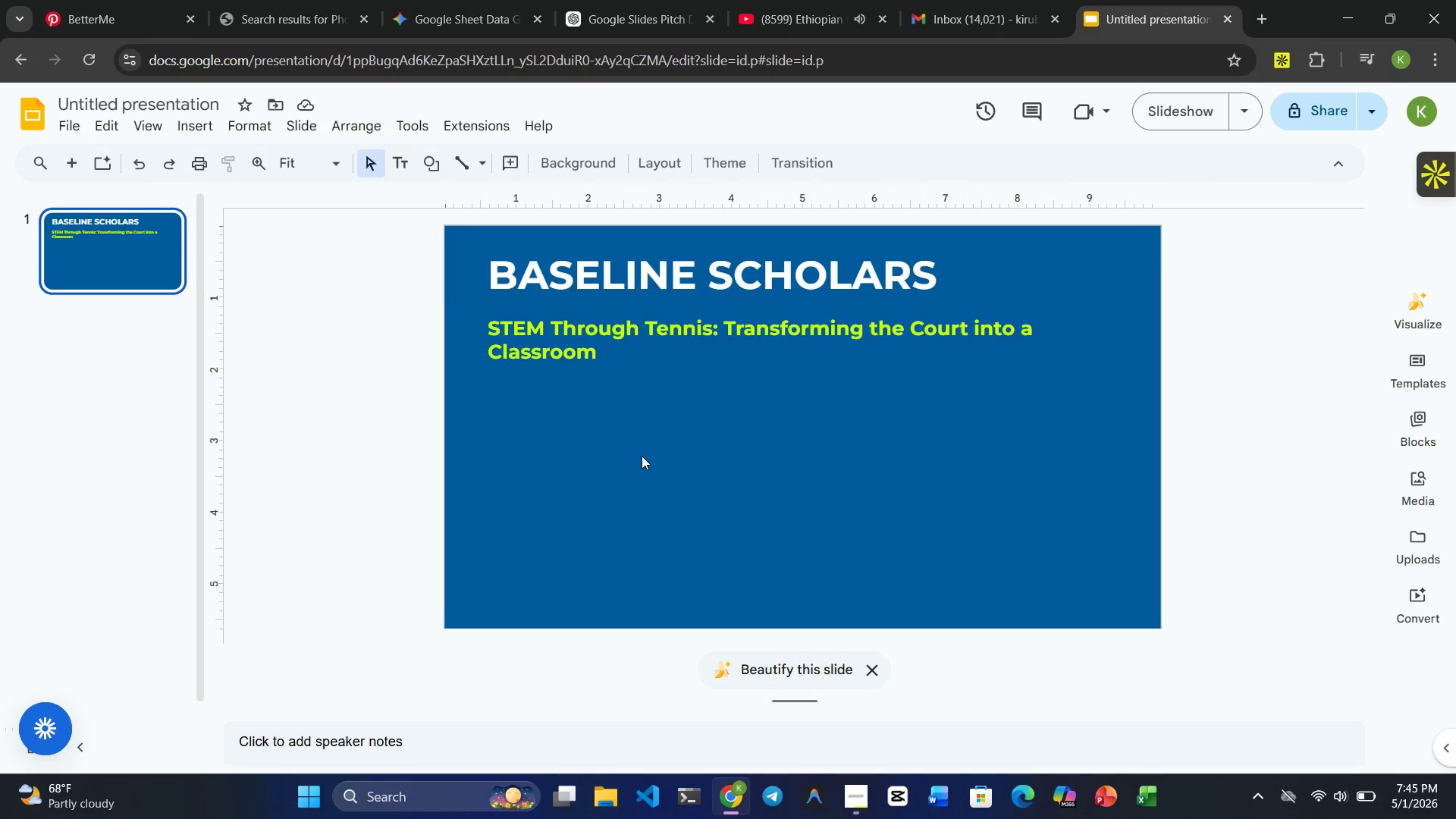 
left_click([1266, 17])
 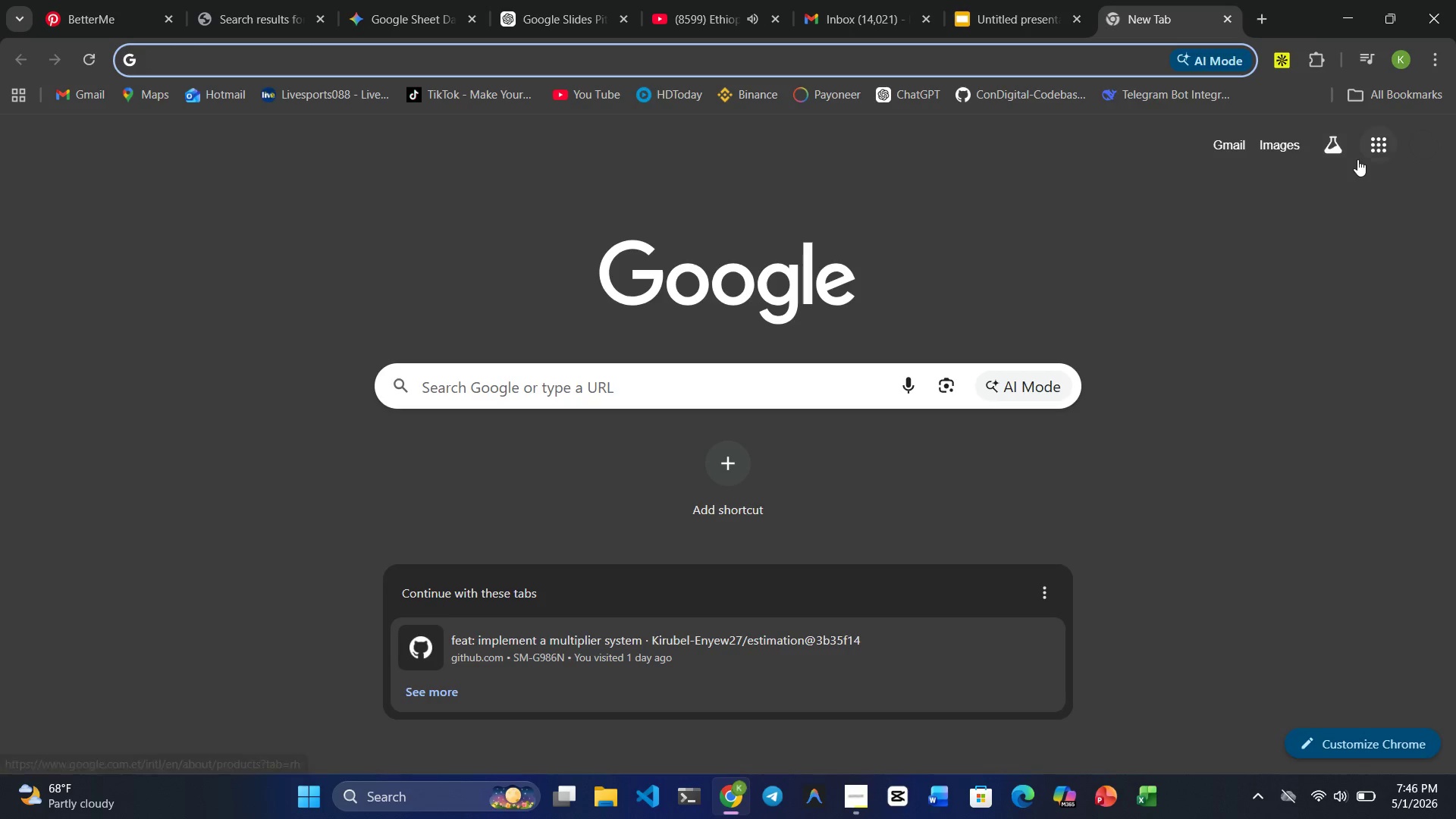 
left_click([1375, 152])
 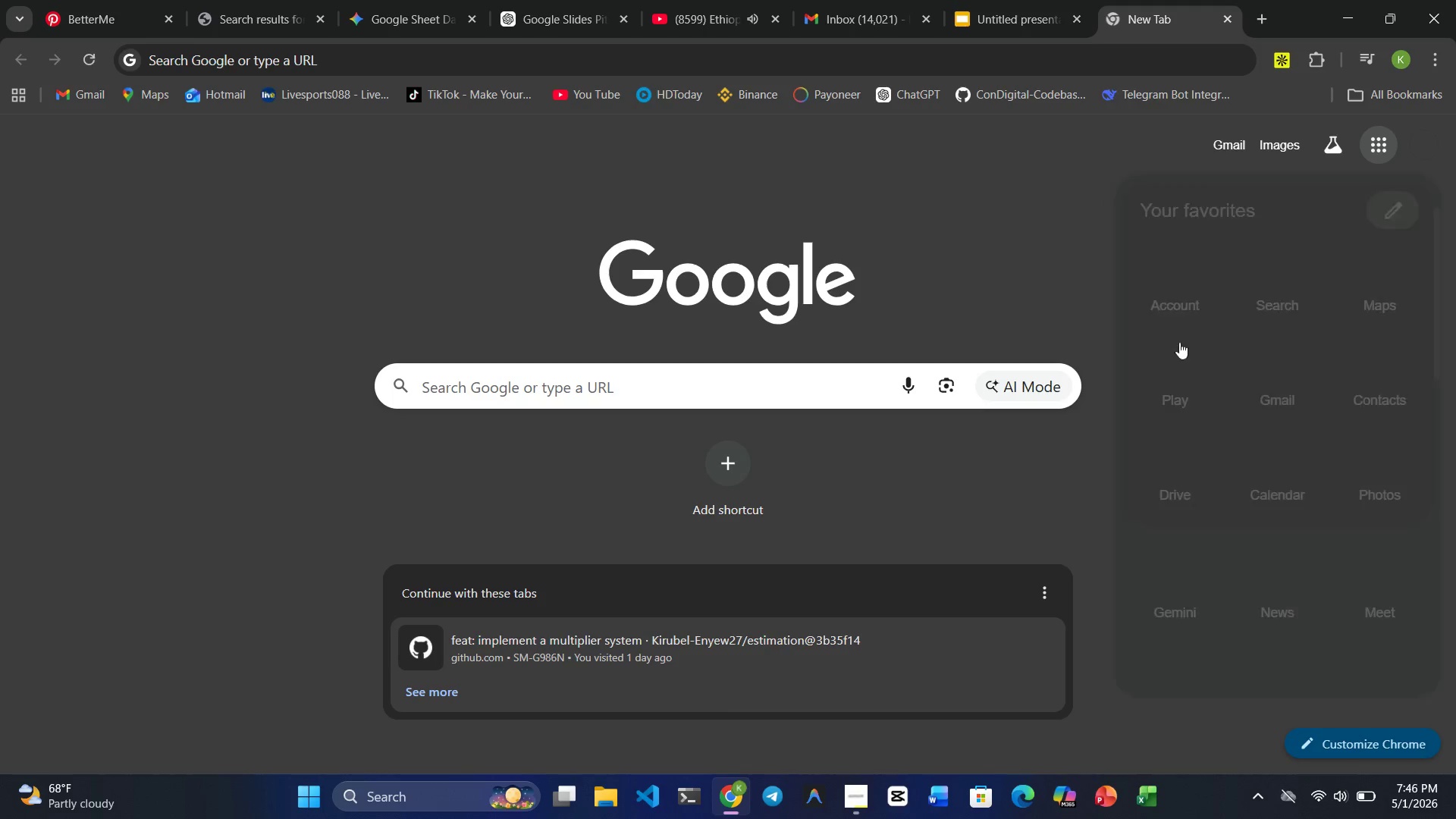 
scroll: coordinate [1216, 457], scroll_direction: down, amount: 4.0
 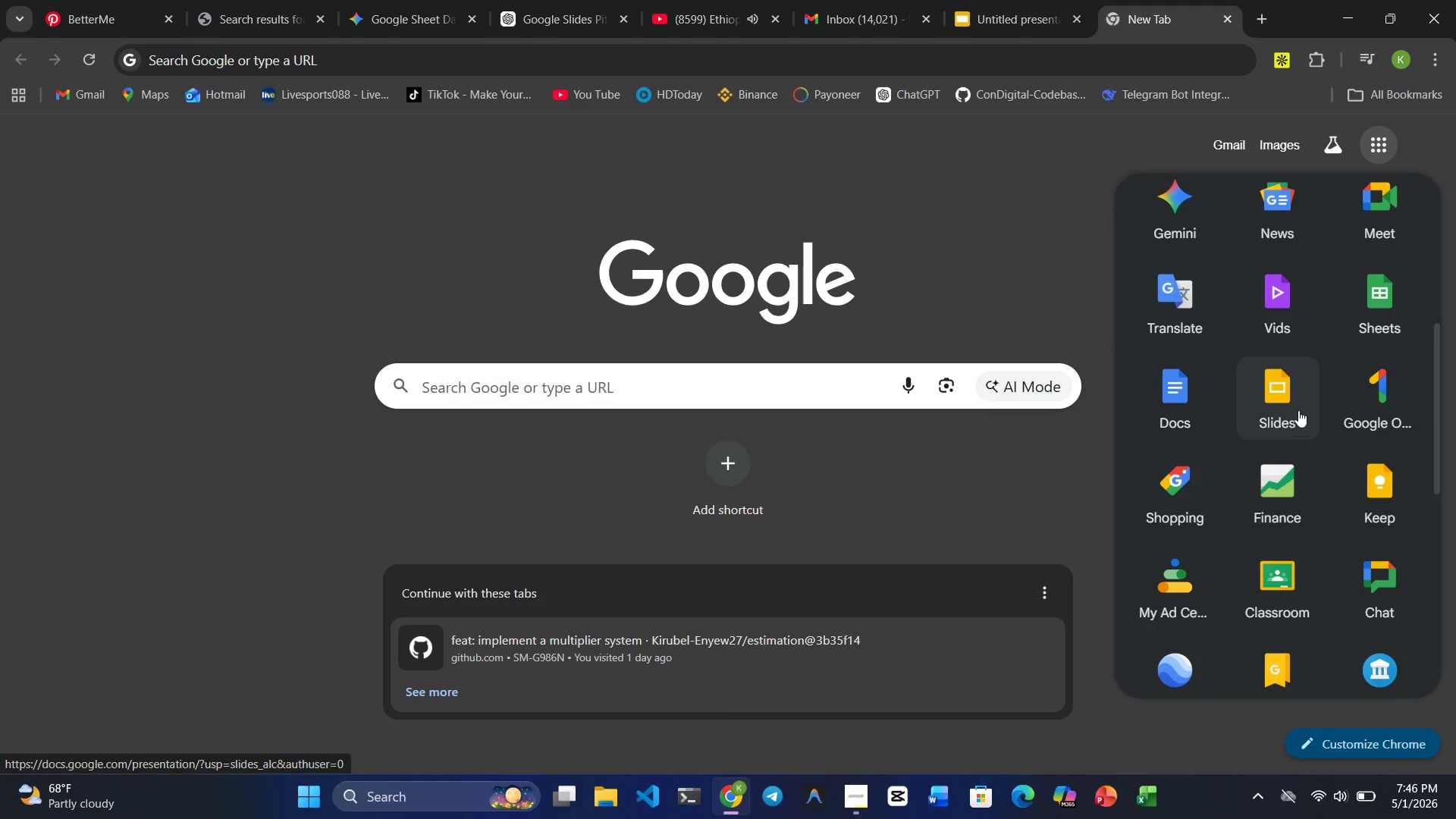 
left_click([1298, 410])
 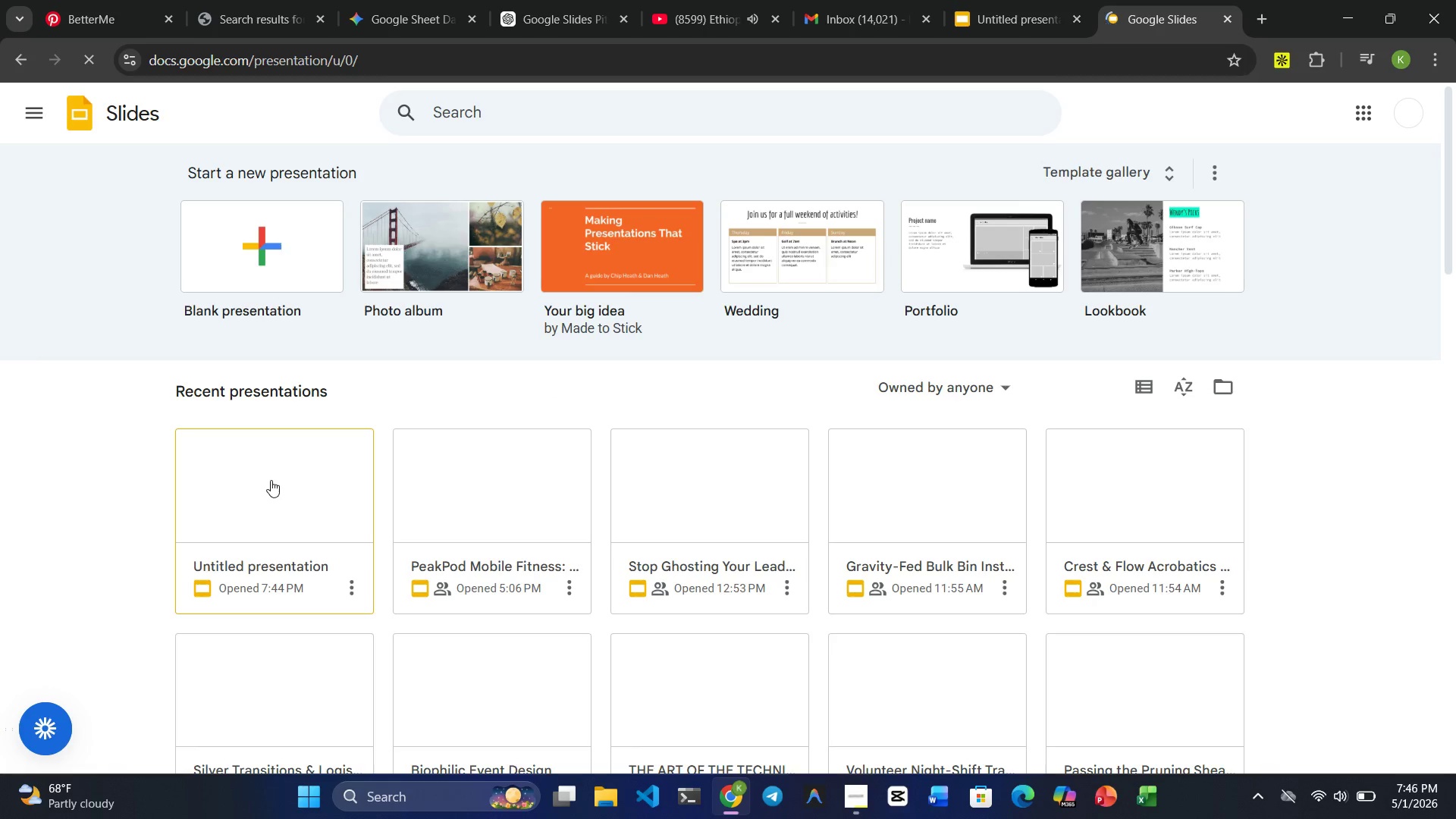 
wait(14.12)
 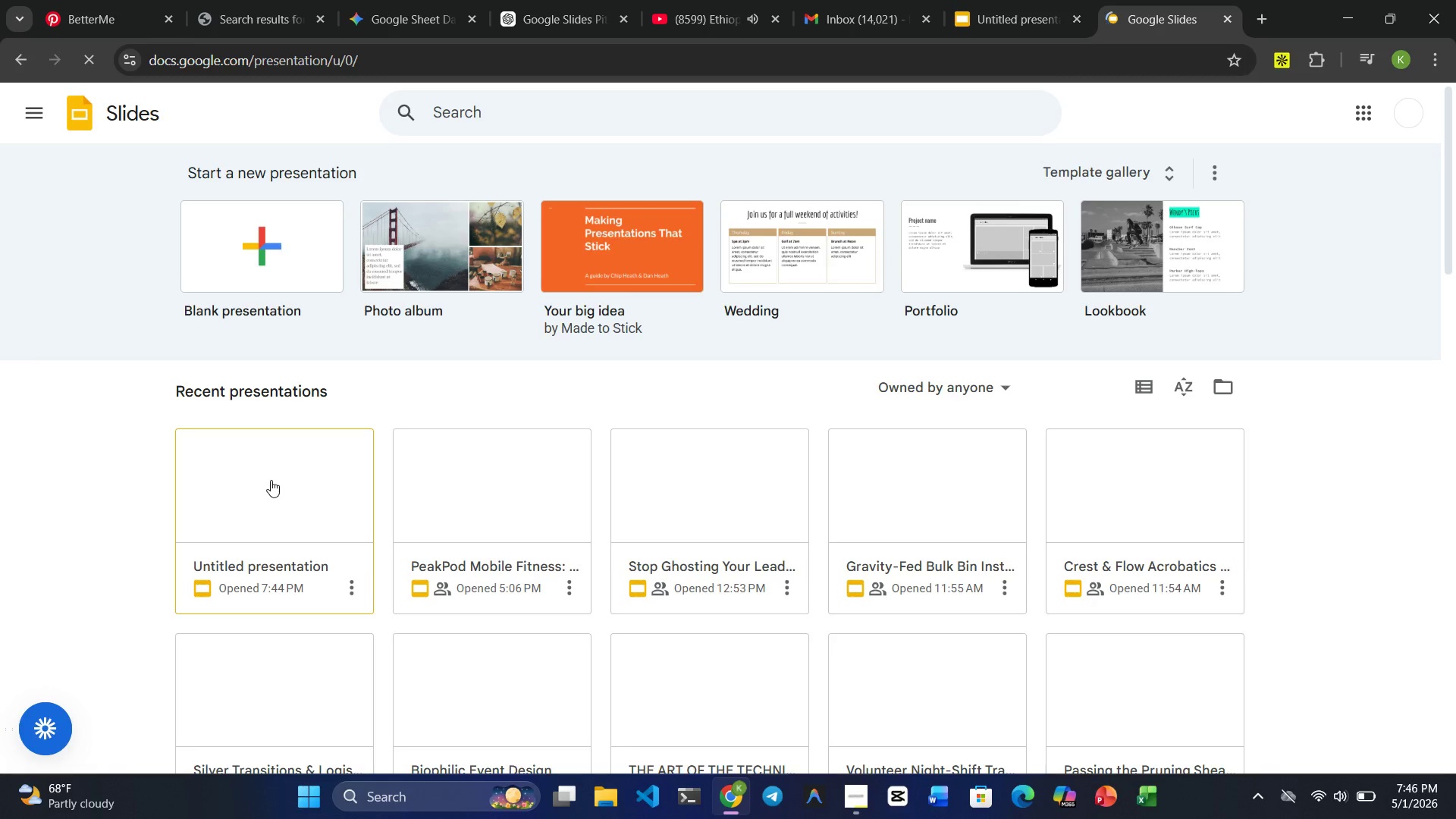 
left_click([491, 475])
 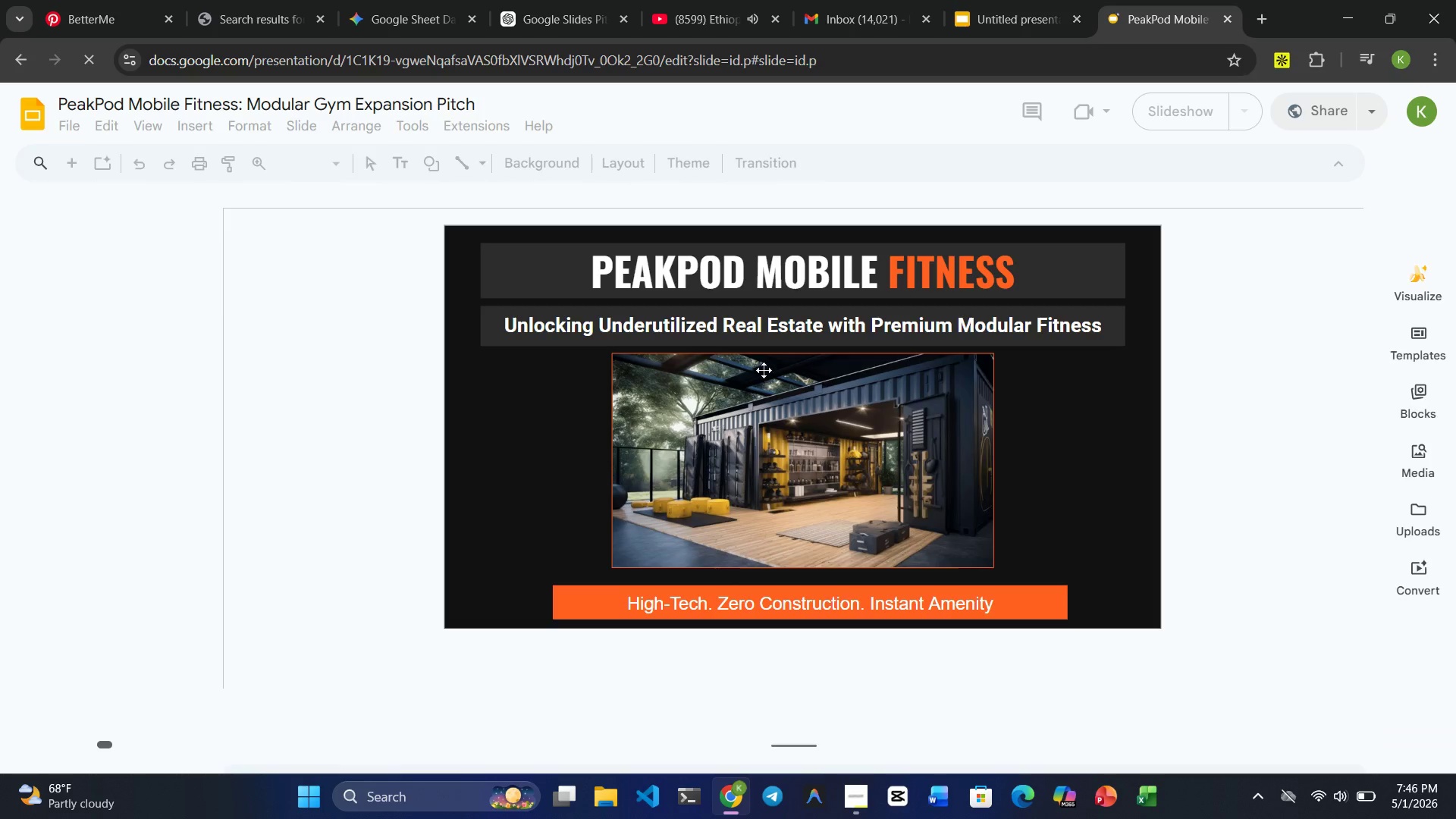 
left_click([761, 409])
 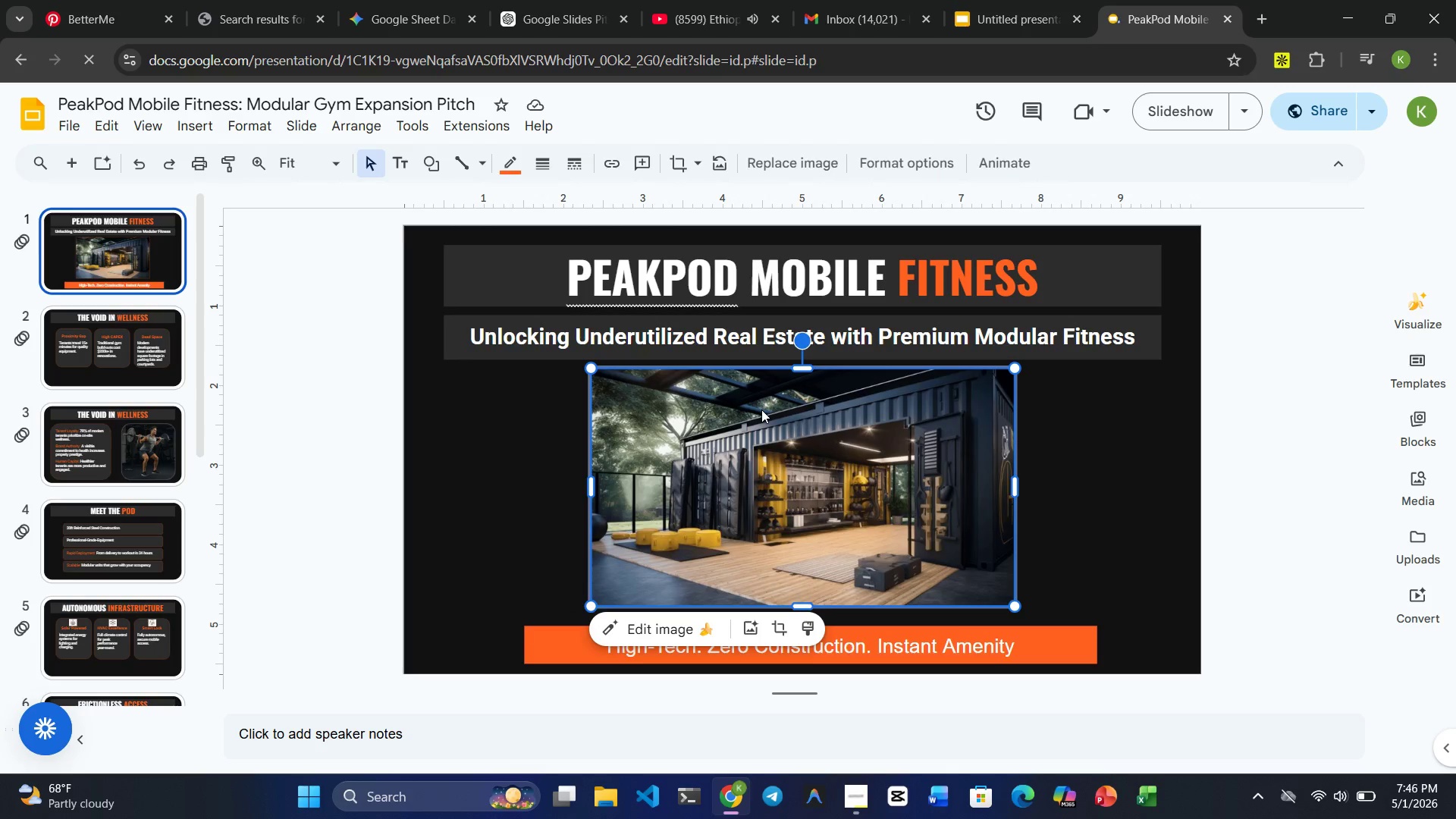 
hold_key(key=ControlRight, duration=2.22)
left_click([874, 604])
 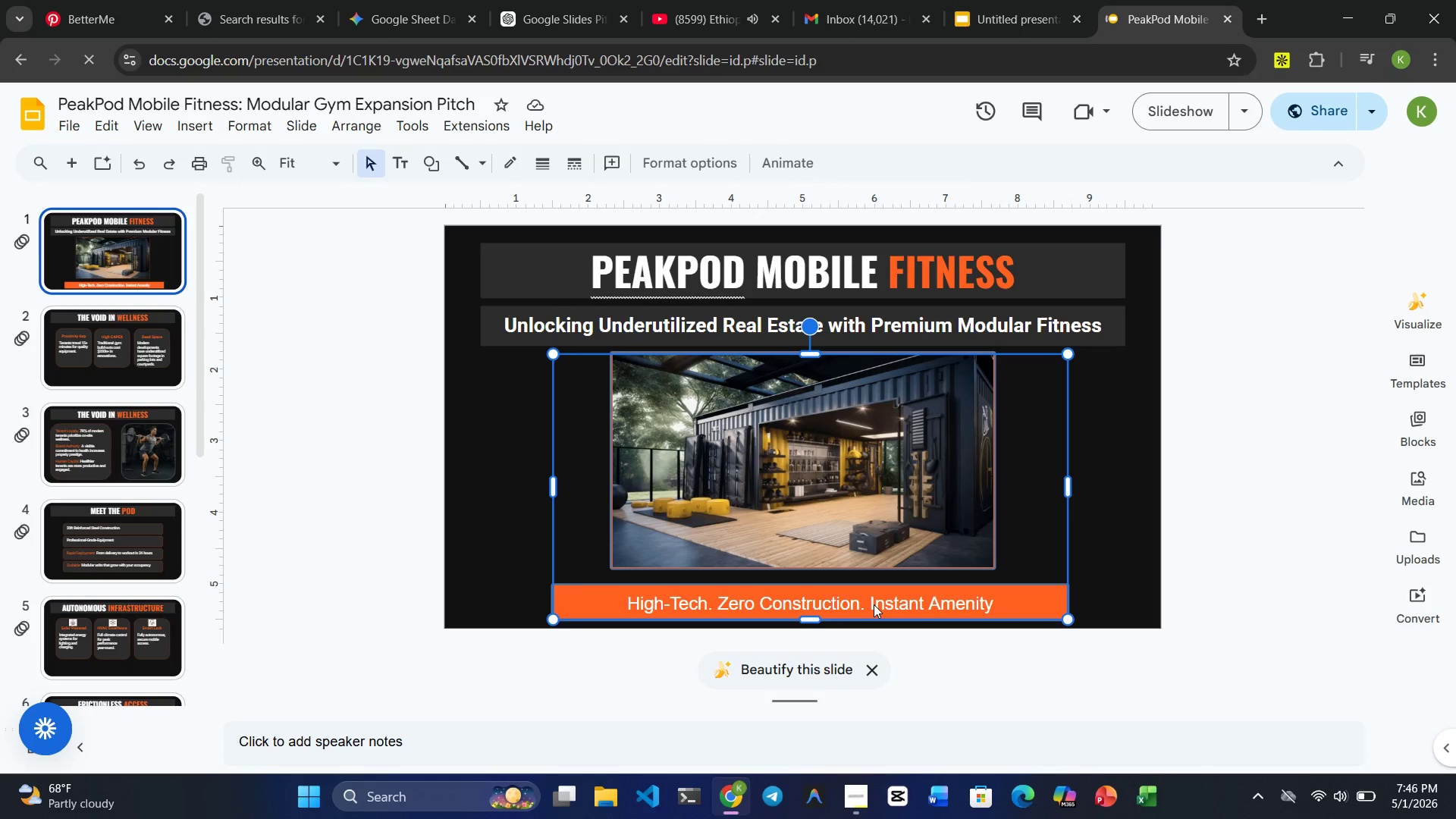 
key(Control+C)
 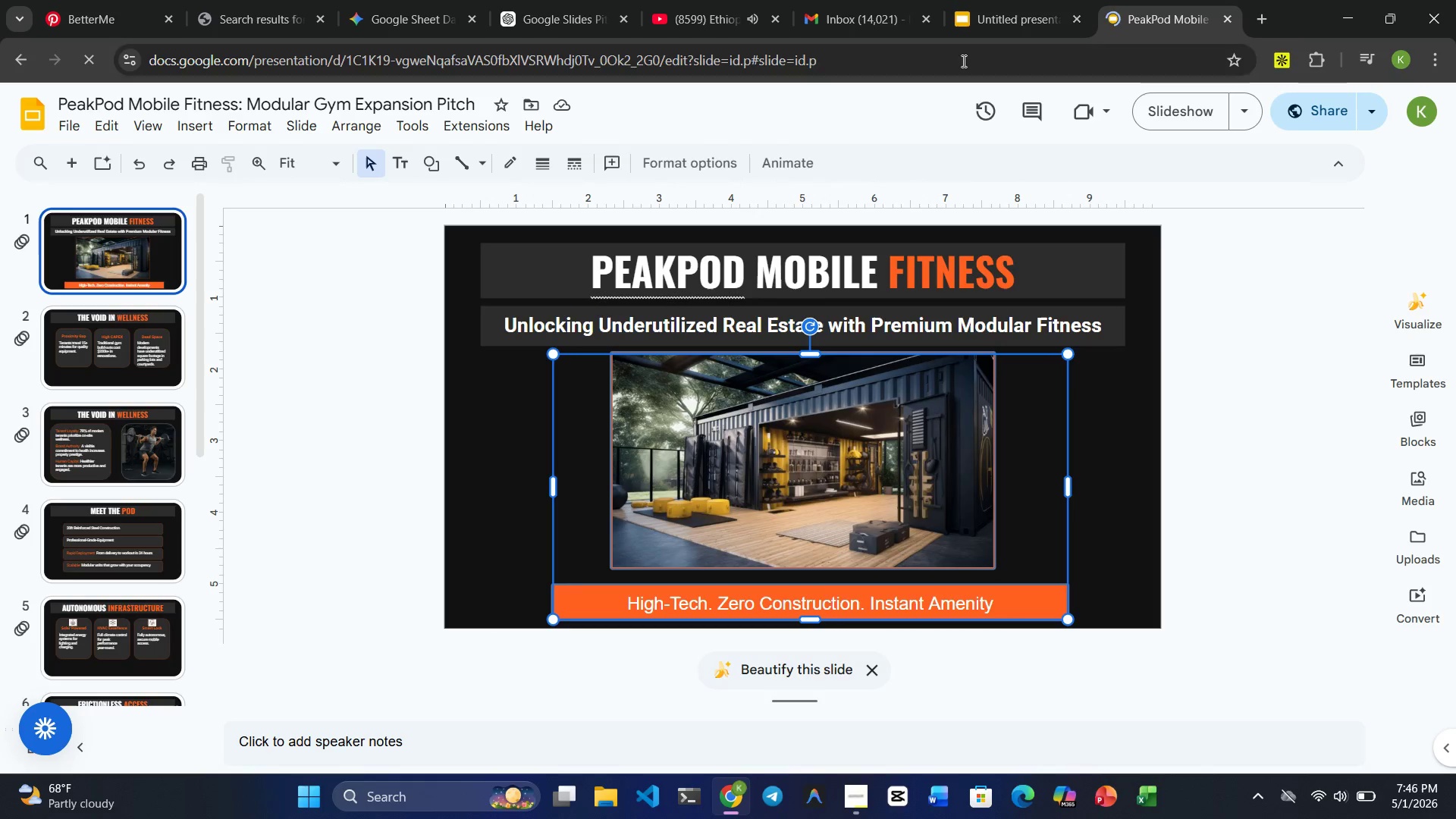 
left_click([994, 19])
 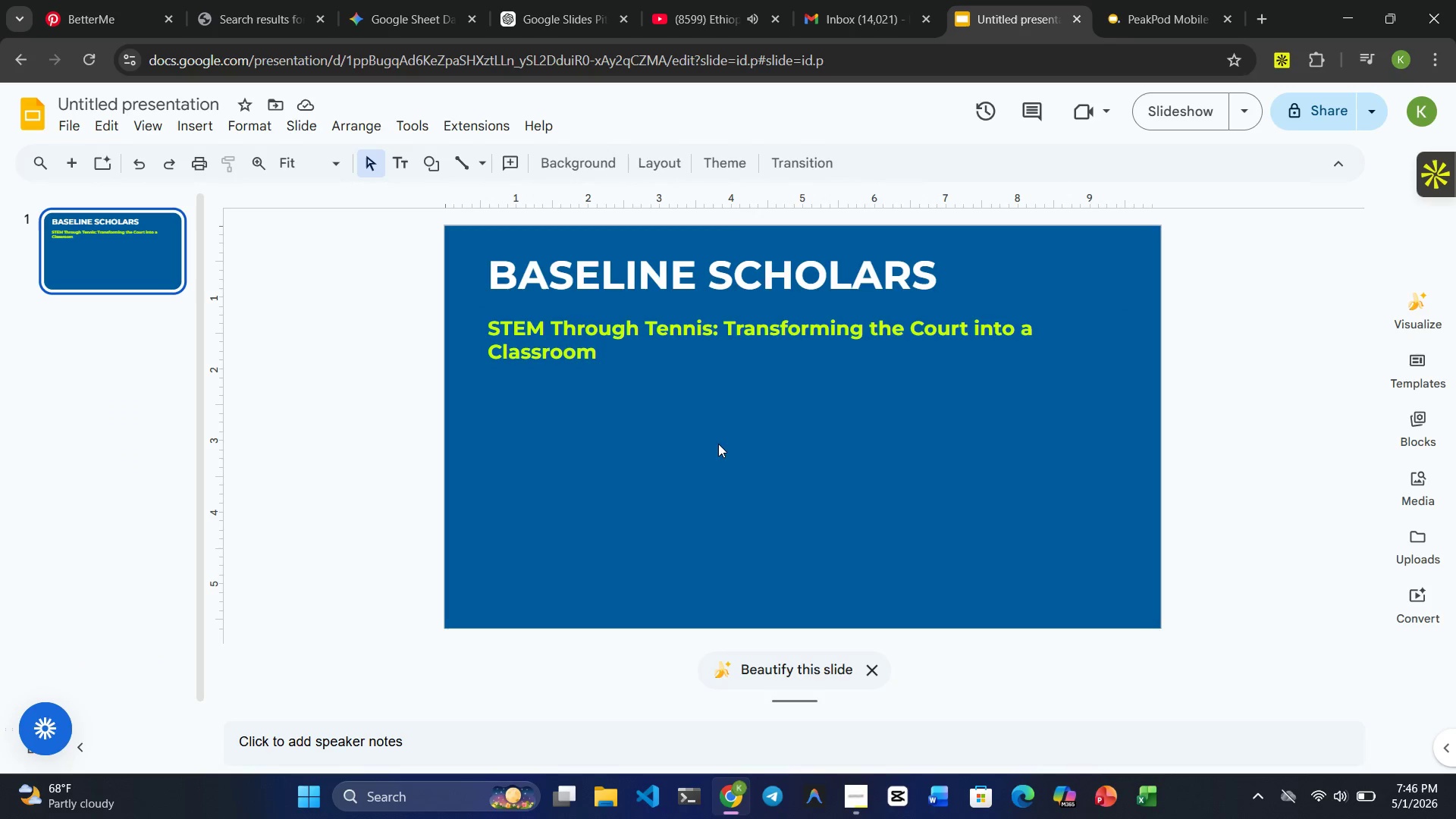 
left_click([697, 494])
 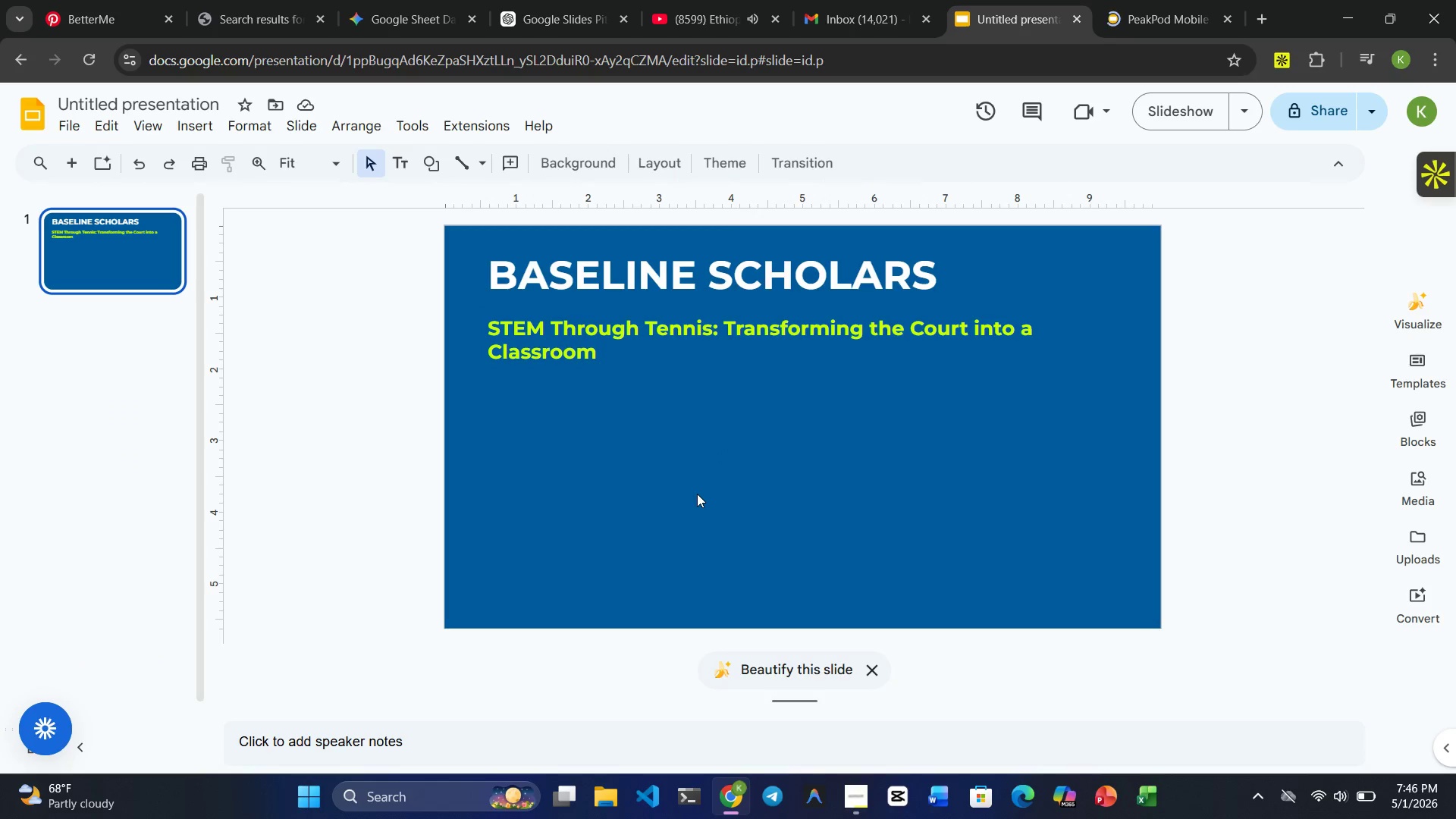 
key(Control+V)
 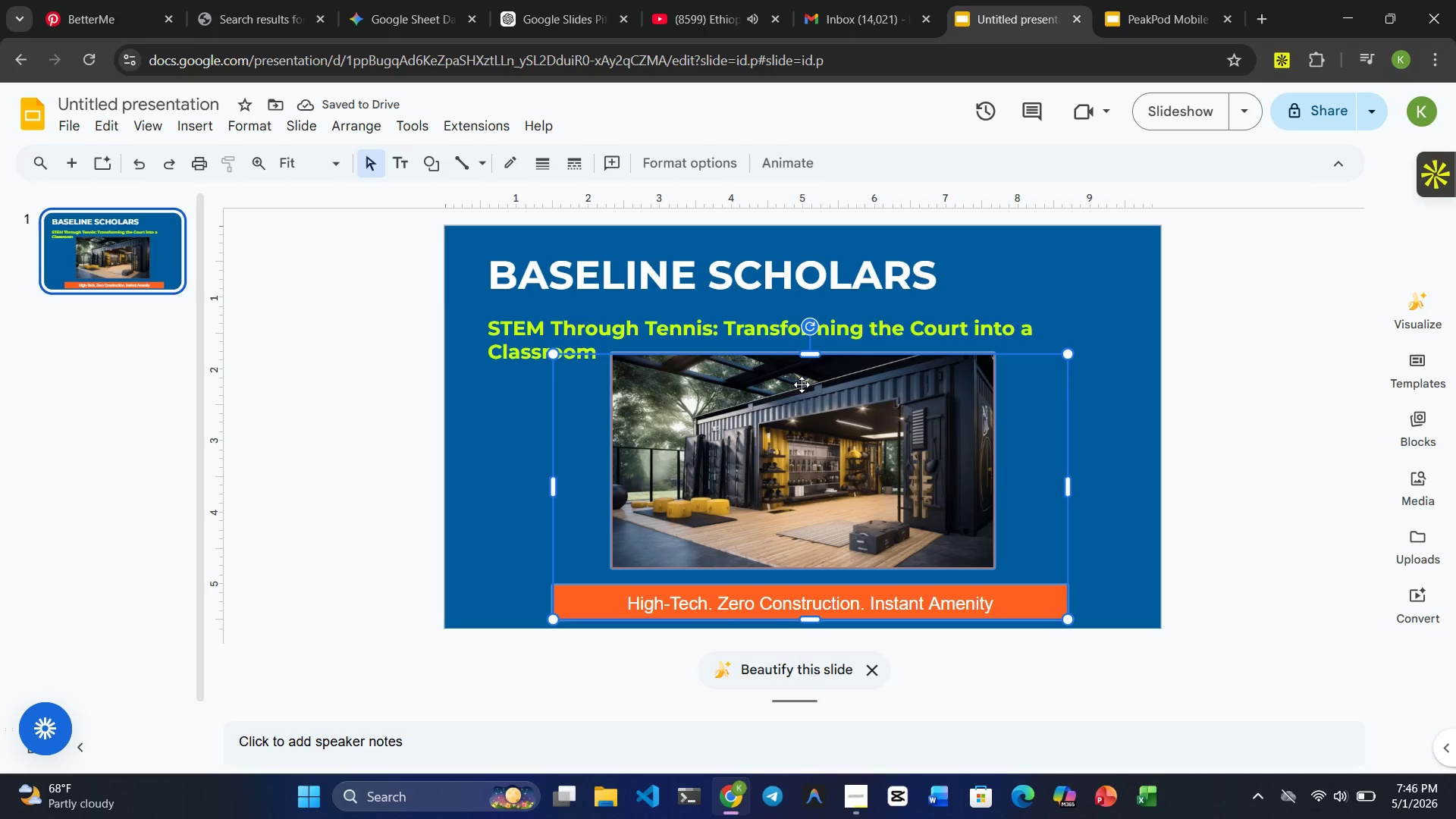 
left_click_drag(start_coordinate=[811, 355], to_coordinate=[811, 369])
 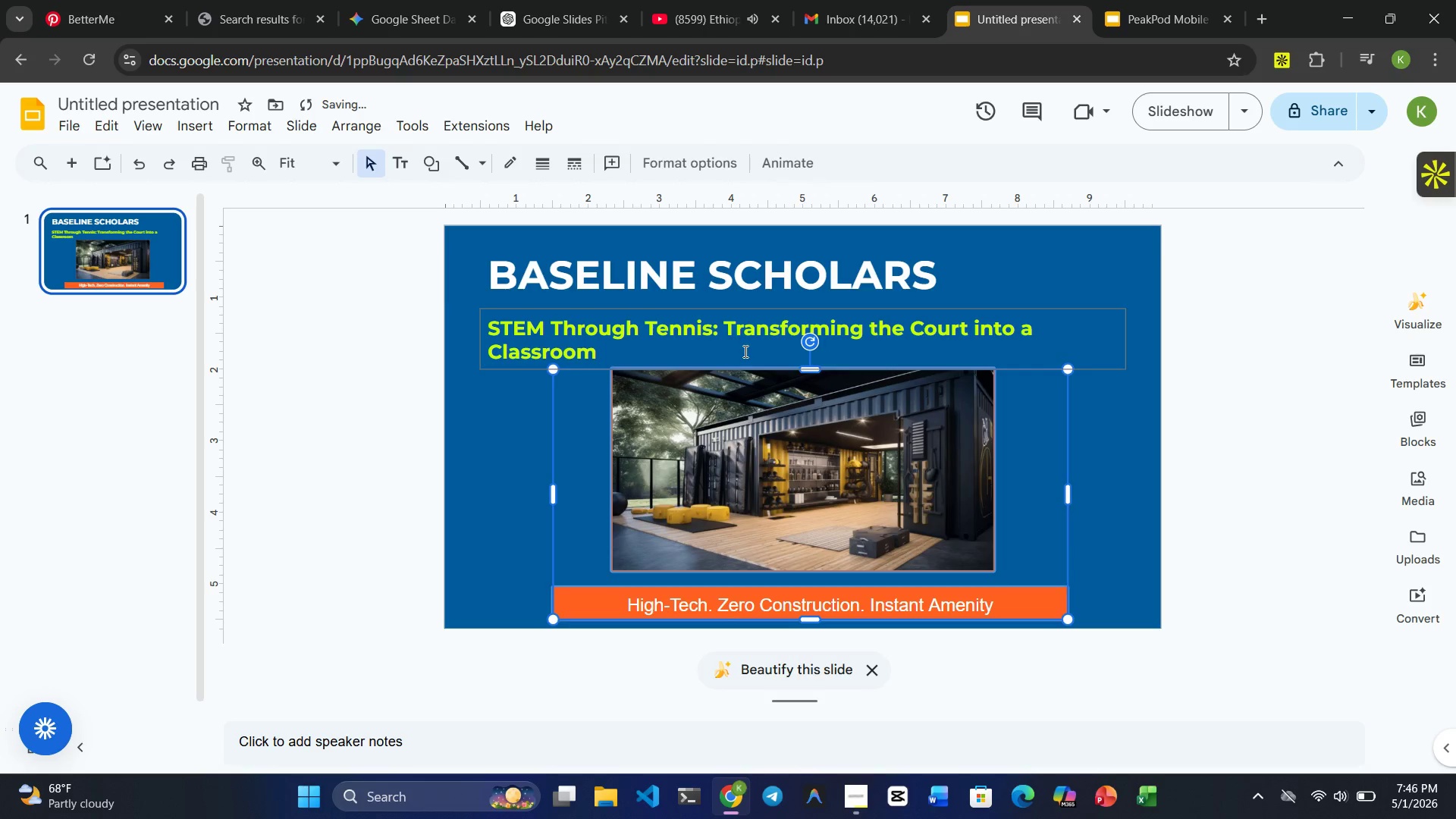 
left_click([742, 350])
 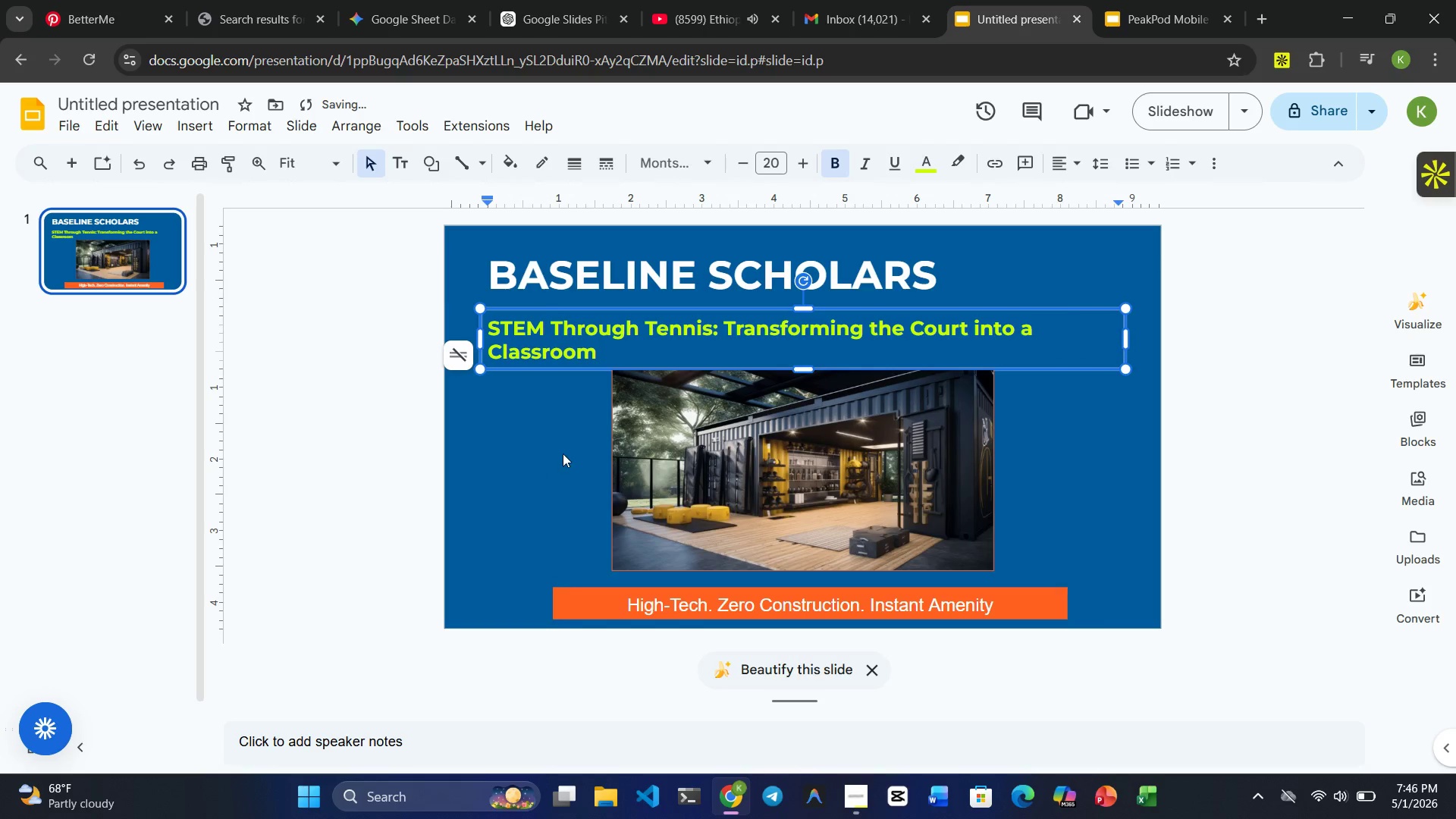 
left_click([561, 454])
 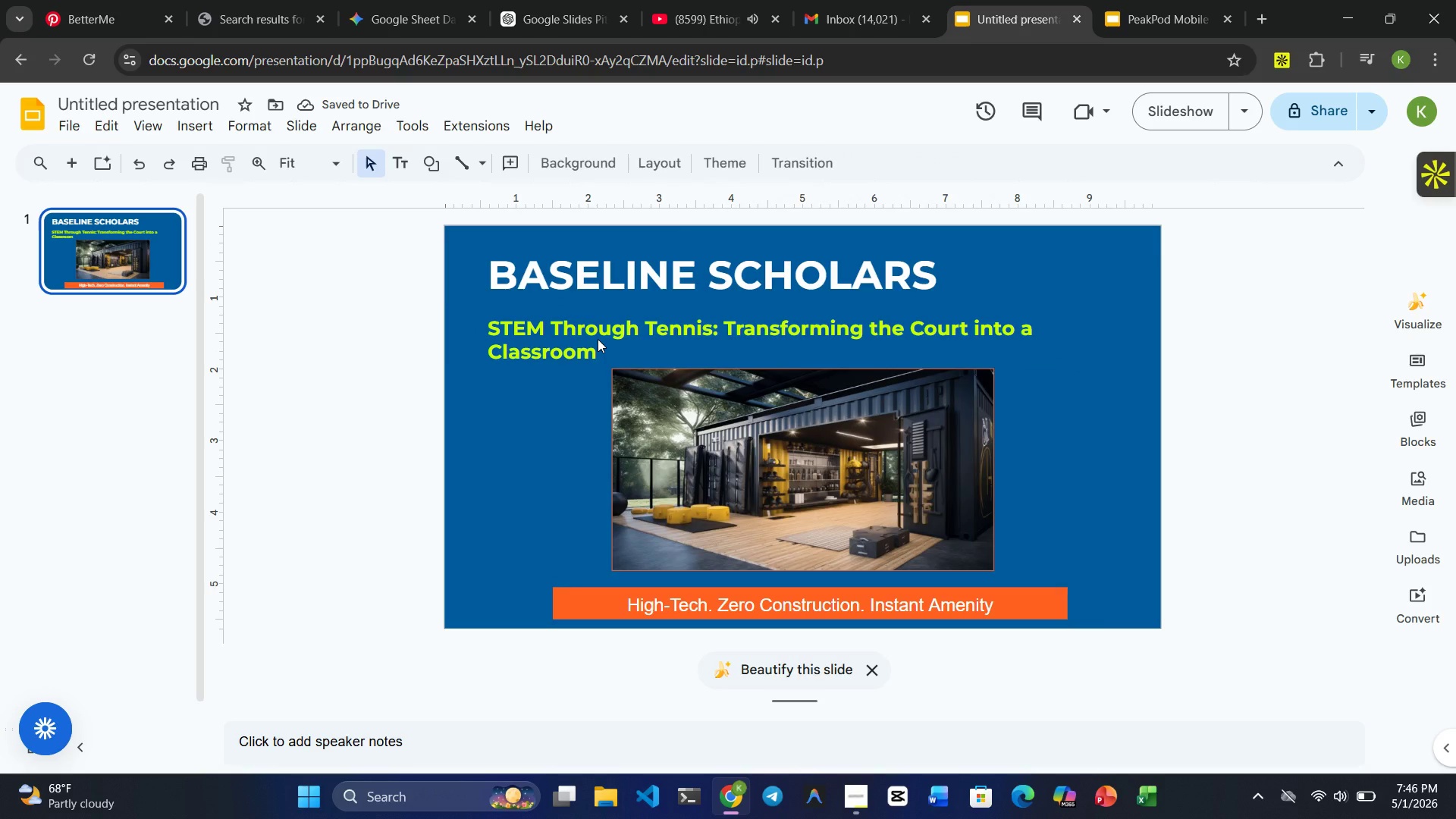 
left_click([598, 339])
 